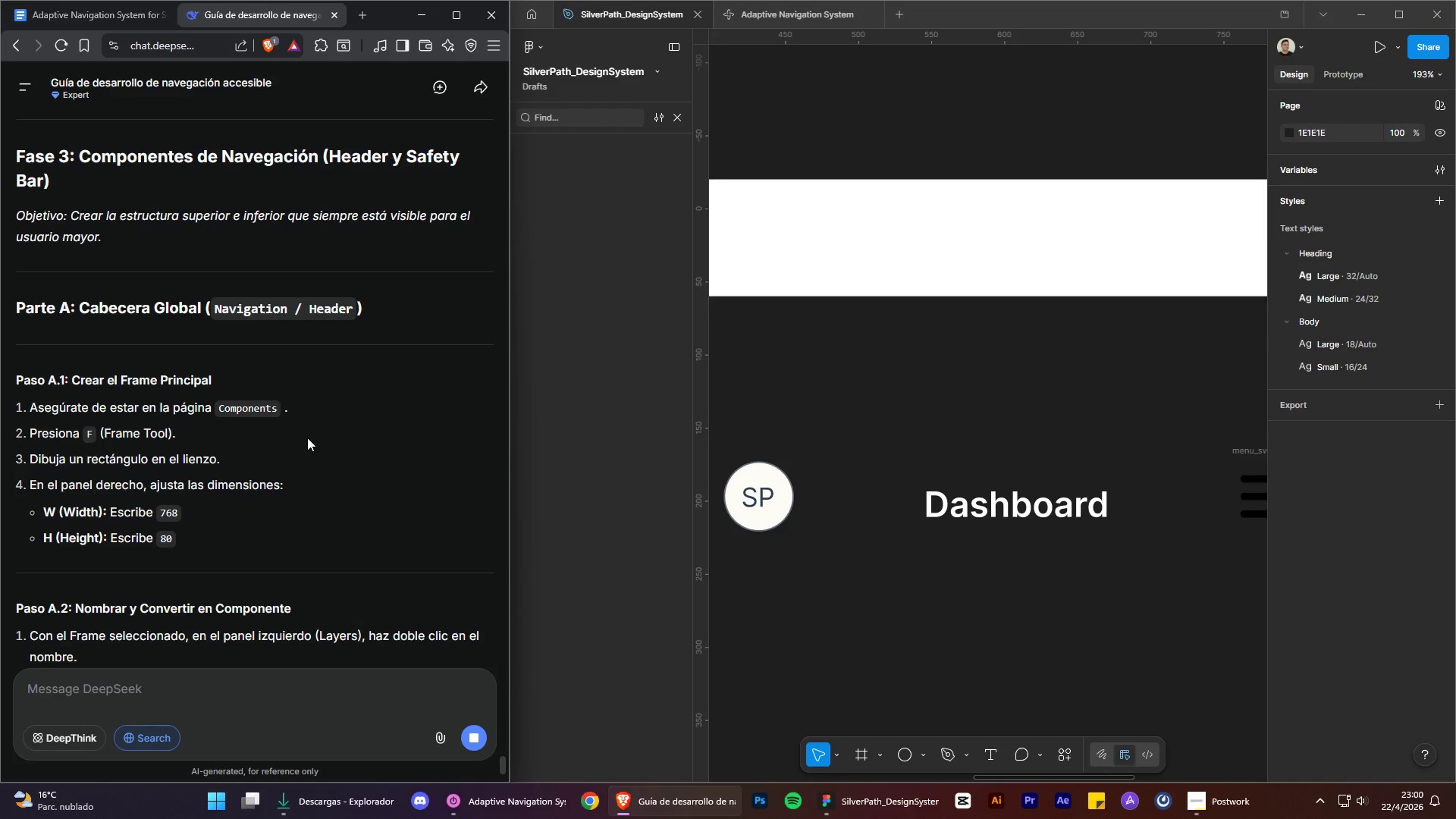 
scroll: coordinate [310, 439], scroll_direction: down, amount: 2.0
 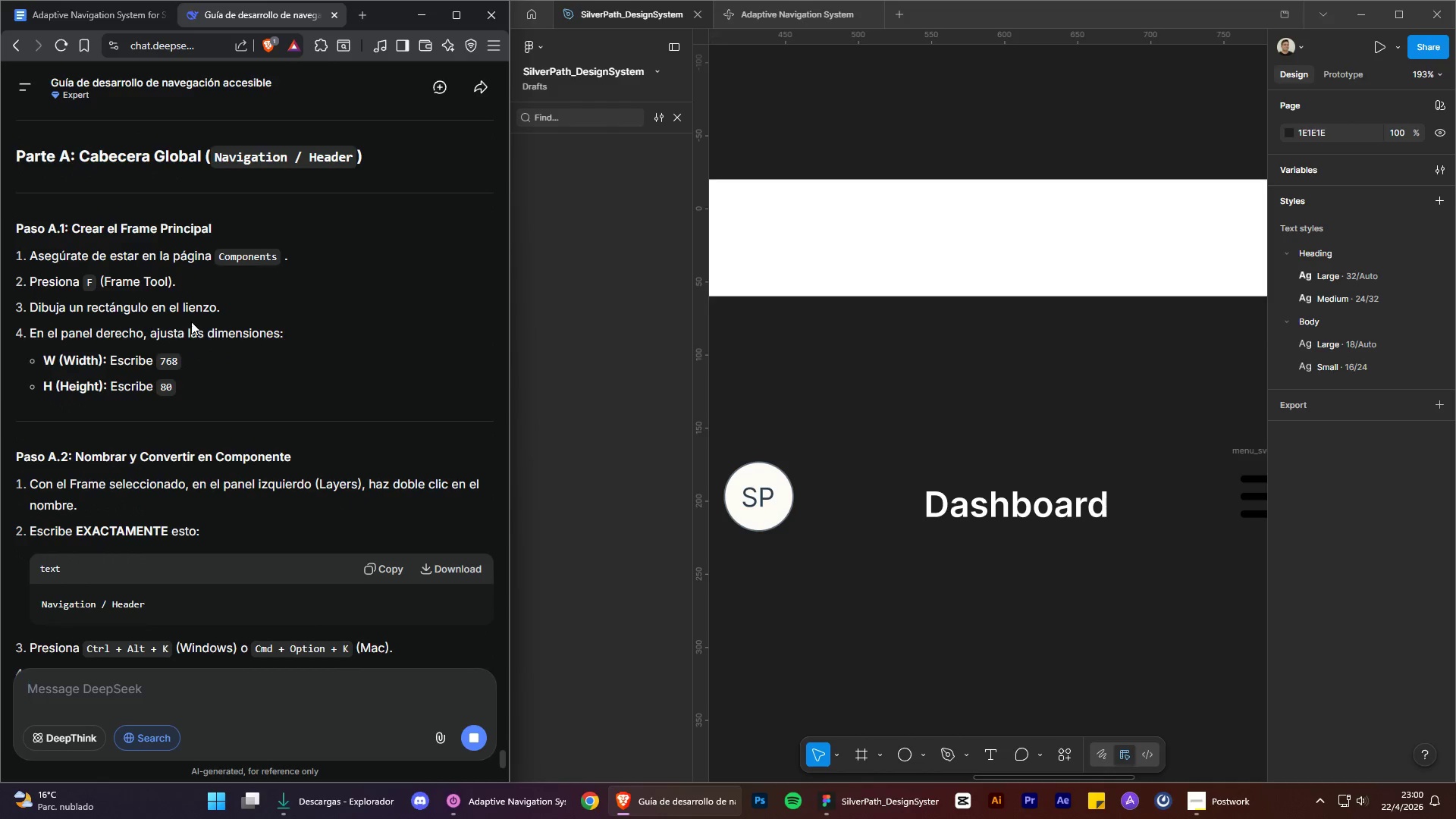 
wait(6.31)
 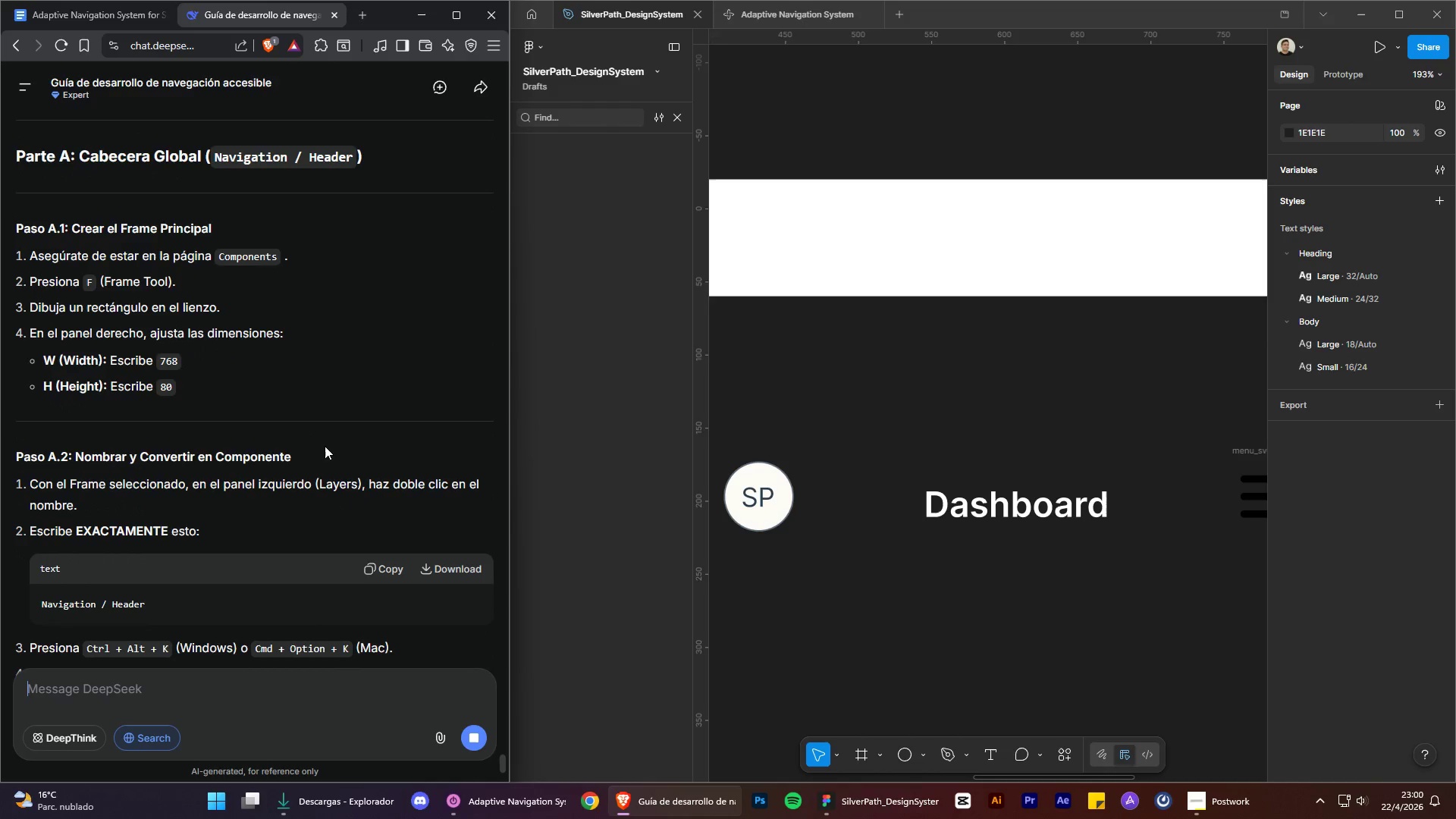 
scroll: coordinate [275, 381], scroll_direction: down, amount: 3.0
 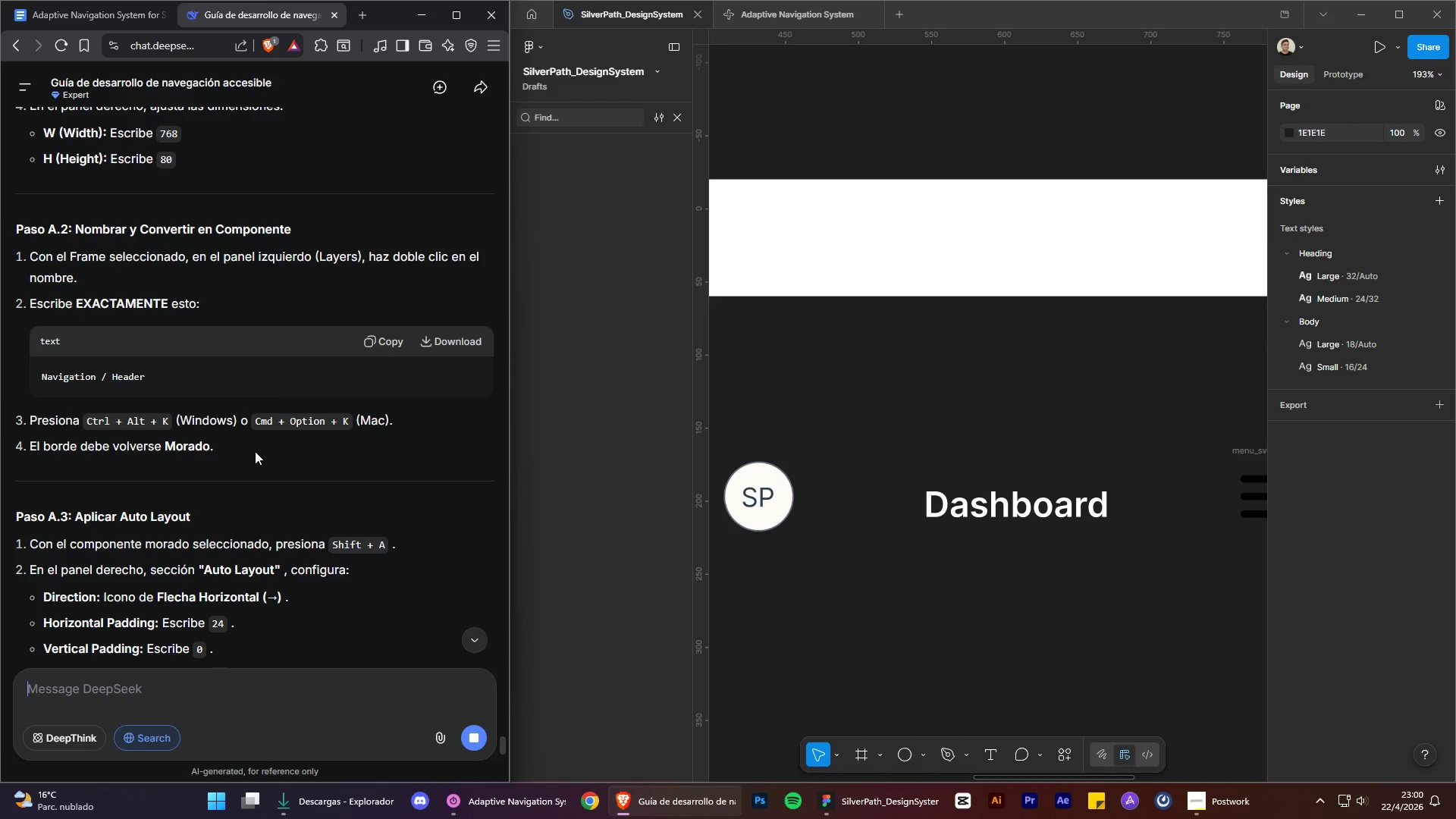 
wait(13.7)
 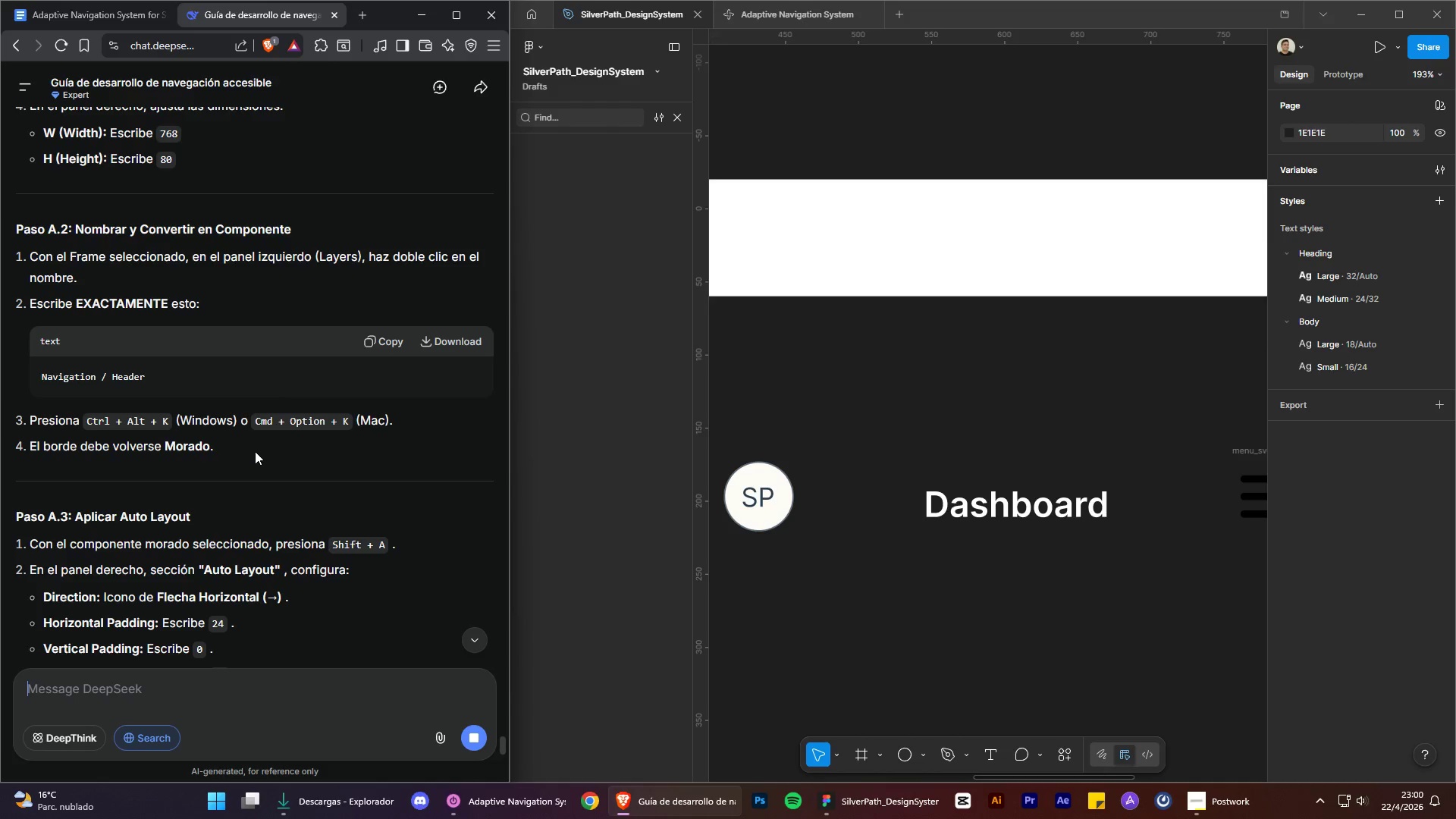 
hold_key(key=AltLeft, duration=0.61)
hold_key(key=ControlLeft, duration=0.64)
scroll: coordinate [967, 376], scroll_direction: down, amount: 5.0
 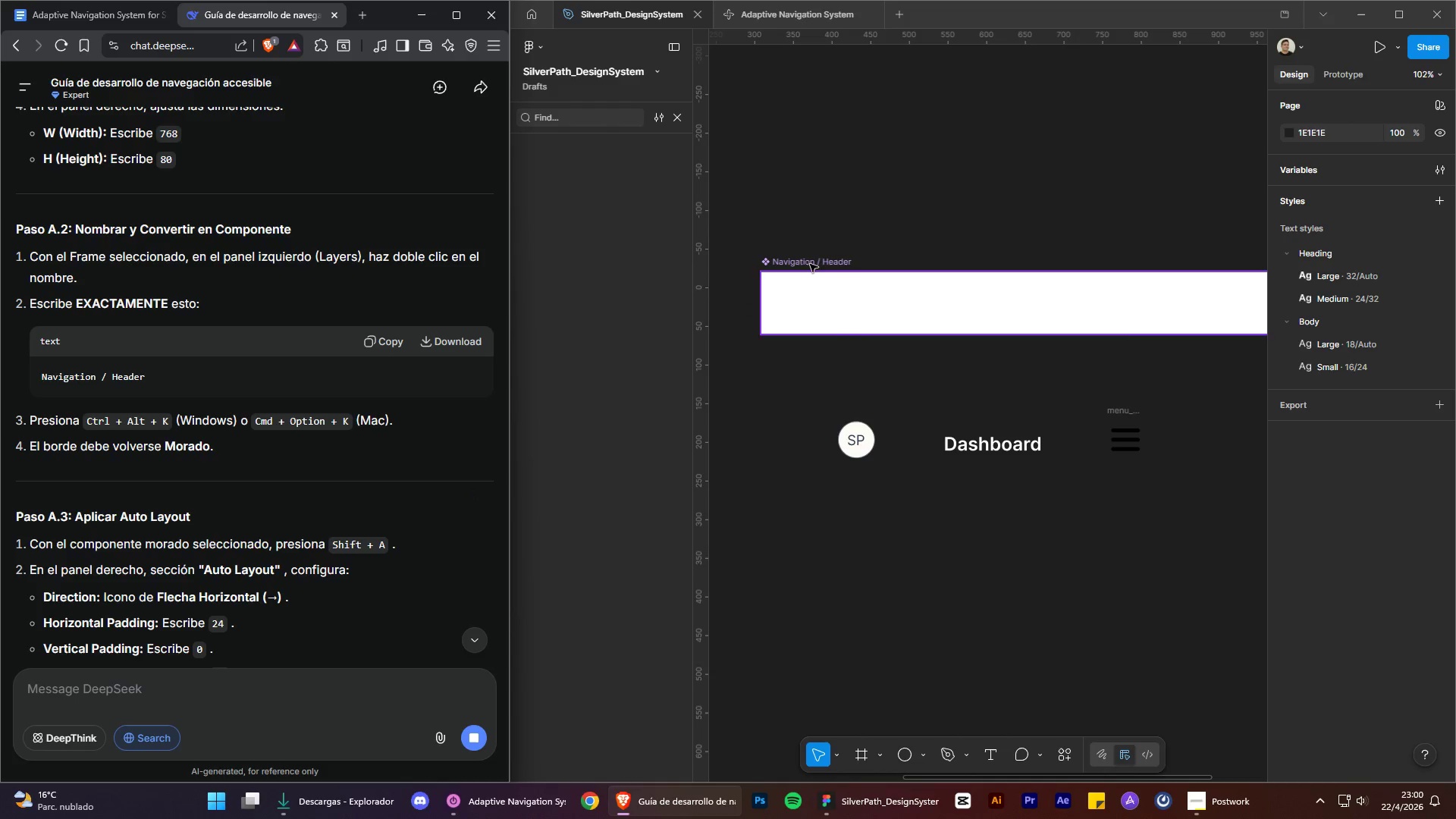 
hold_key(key=AltLeft, duration=0.67)
hold_key(key=ControlLeft, duration=0.64)
scroll: coordinate [758, 281], scroll_direction: up, amount: 3.0
 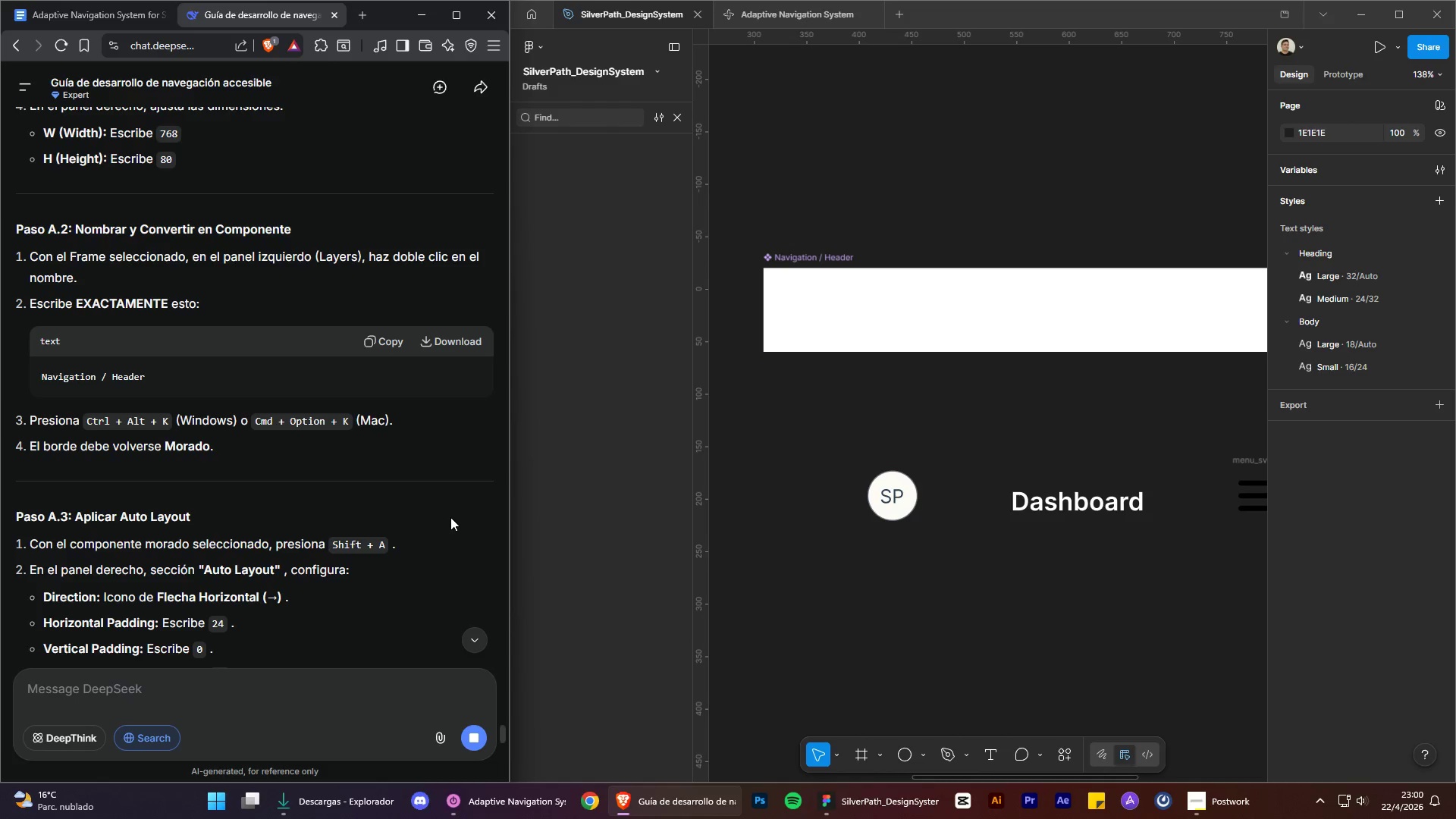 
scroll: coordinate [450, 516], scroll_direction: down, amount: 3.0
 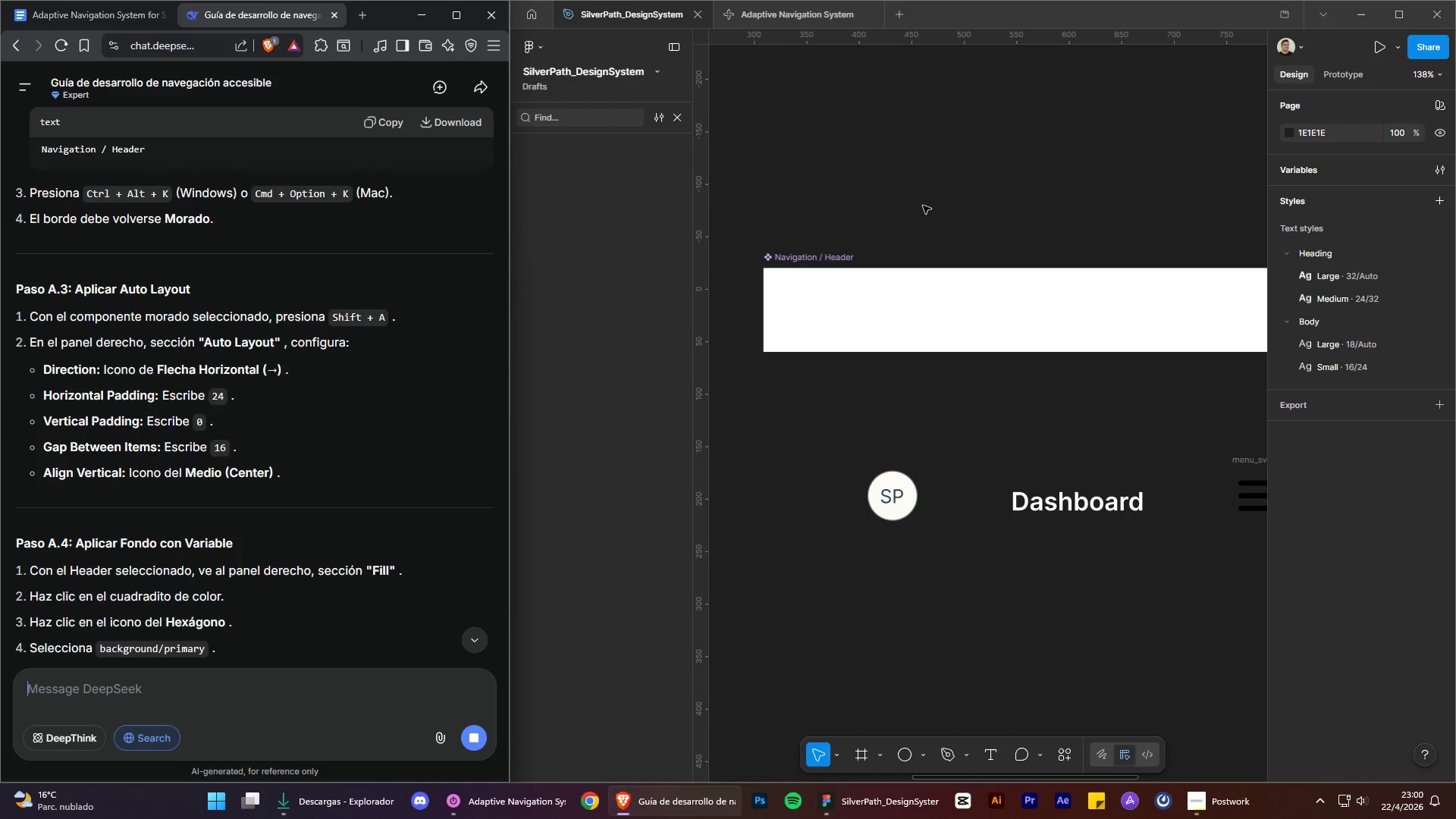 
left_click([923, 206])
 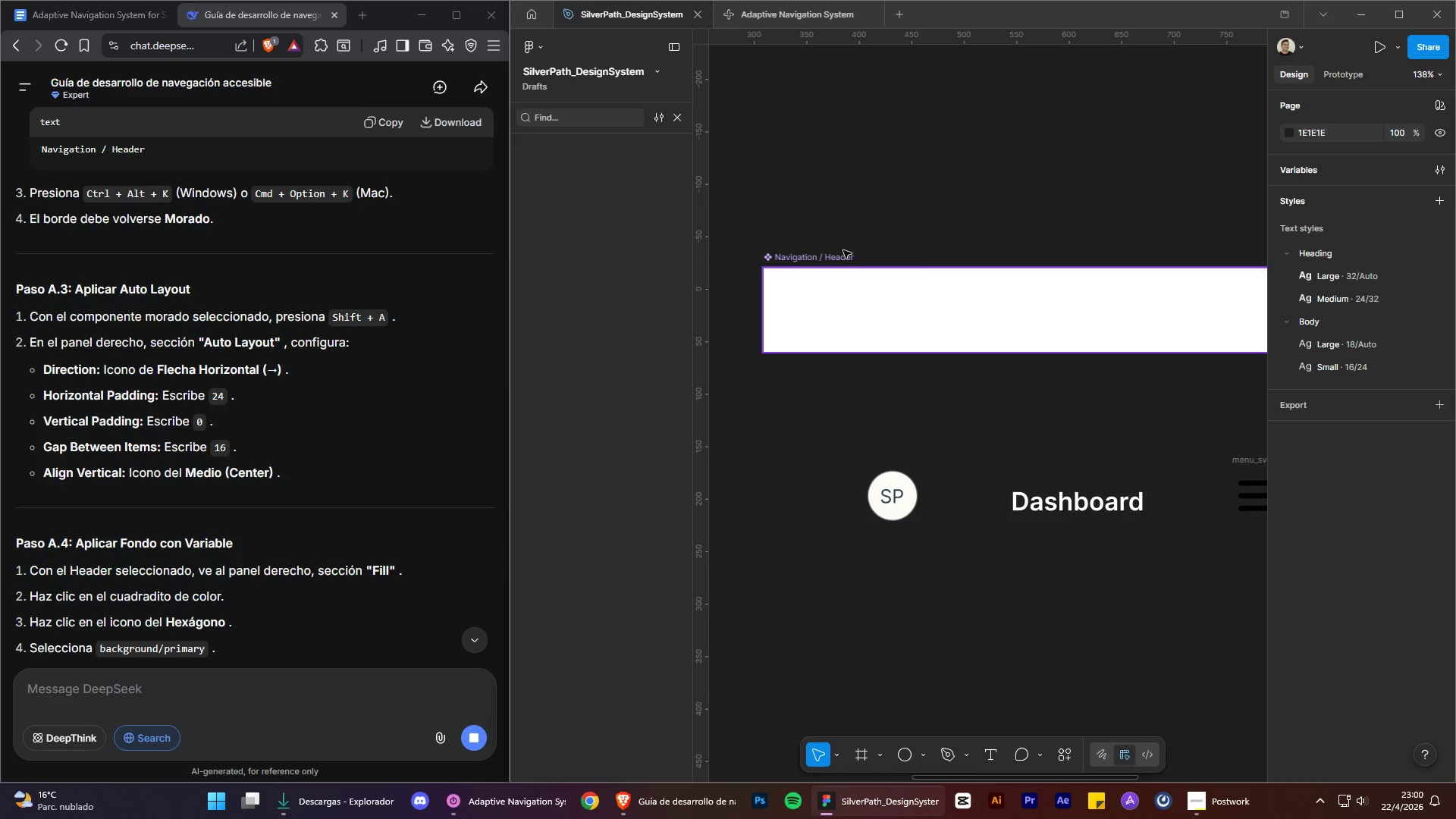 
left_click([837, 257])
 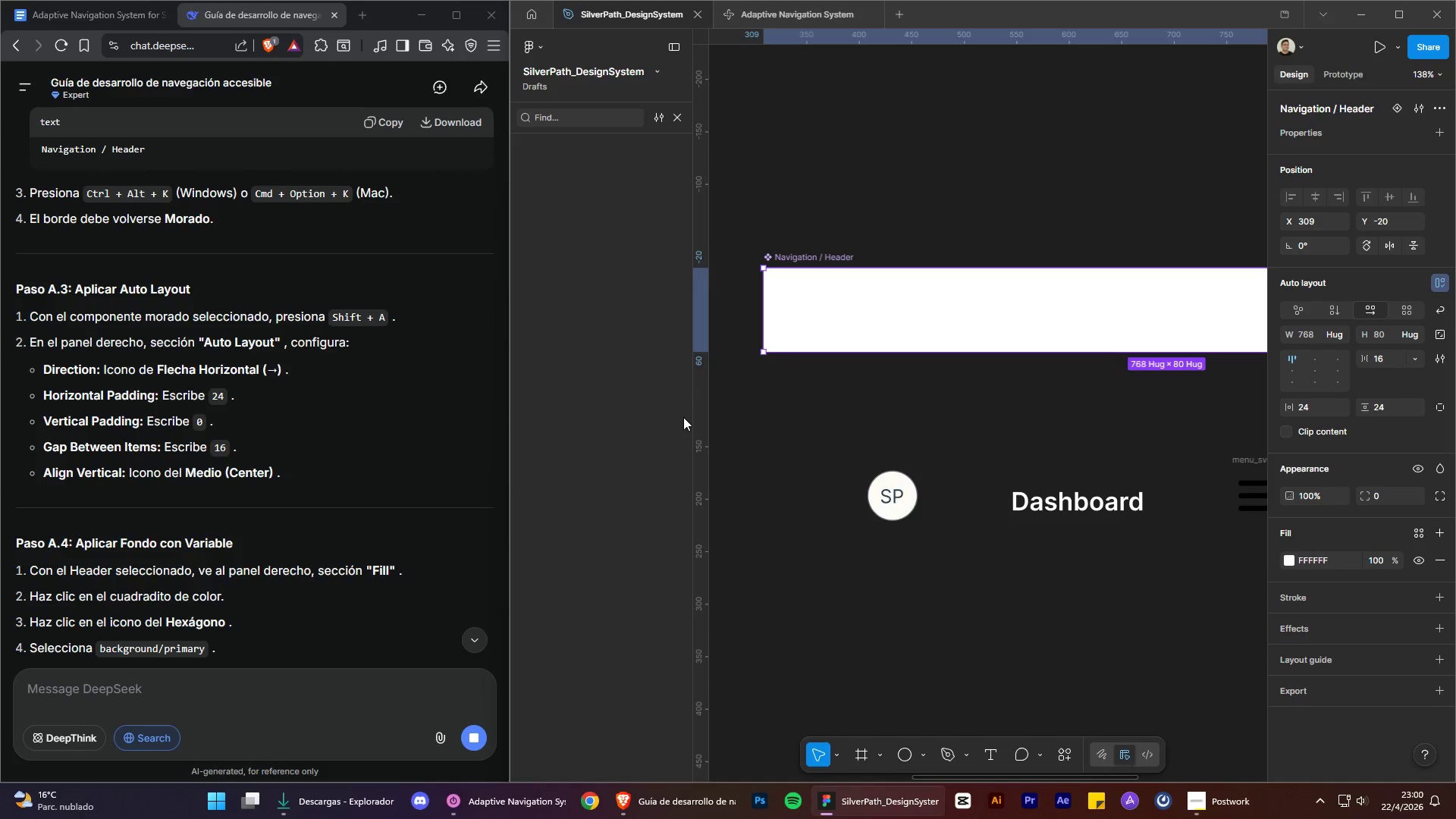 
wait(12.74)
 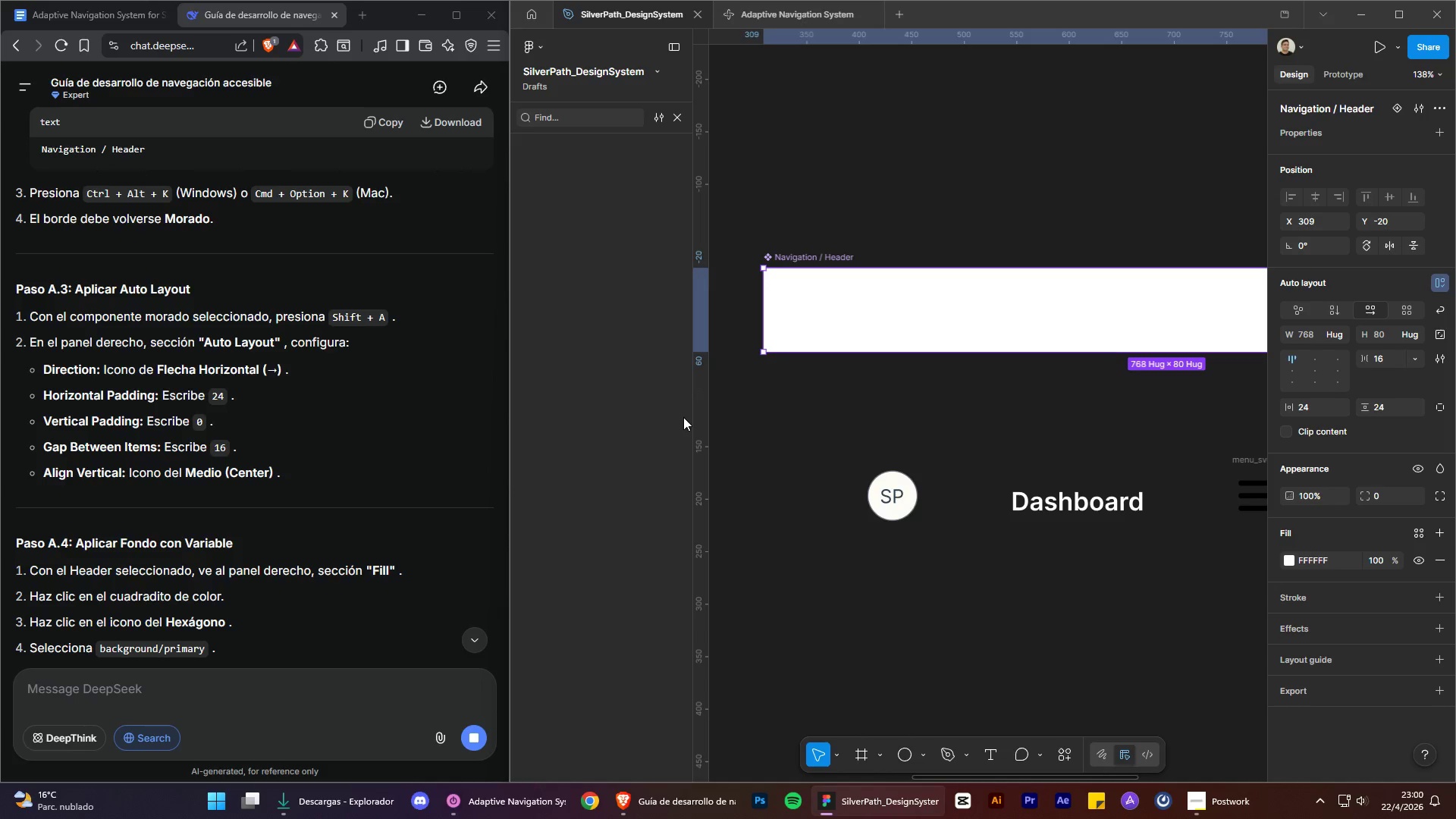 
left_click([1310, 373])
 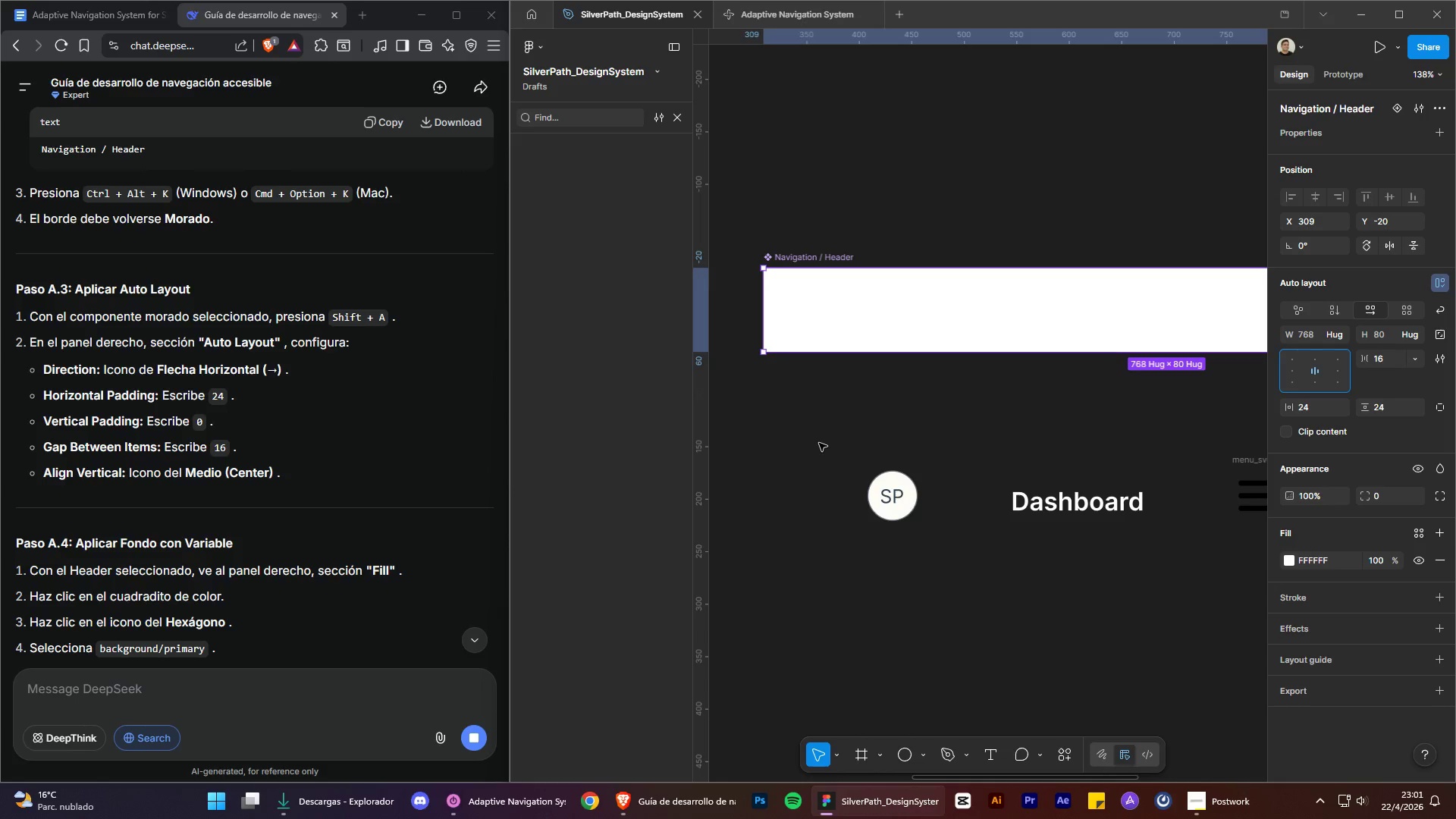 
wait(8.05)
 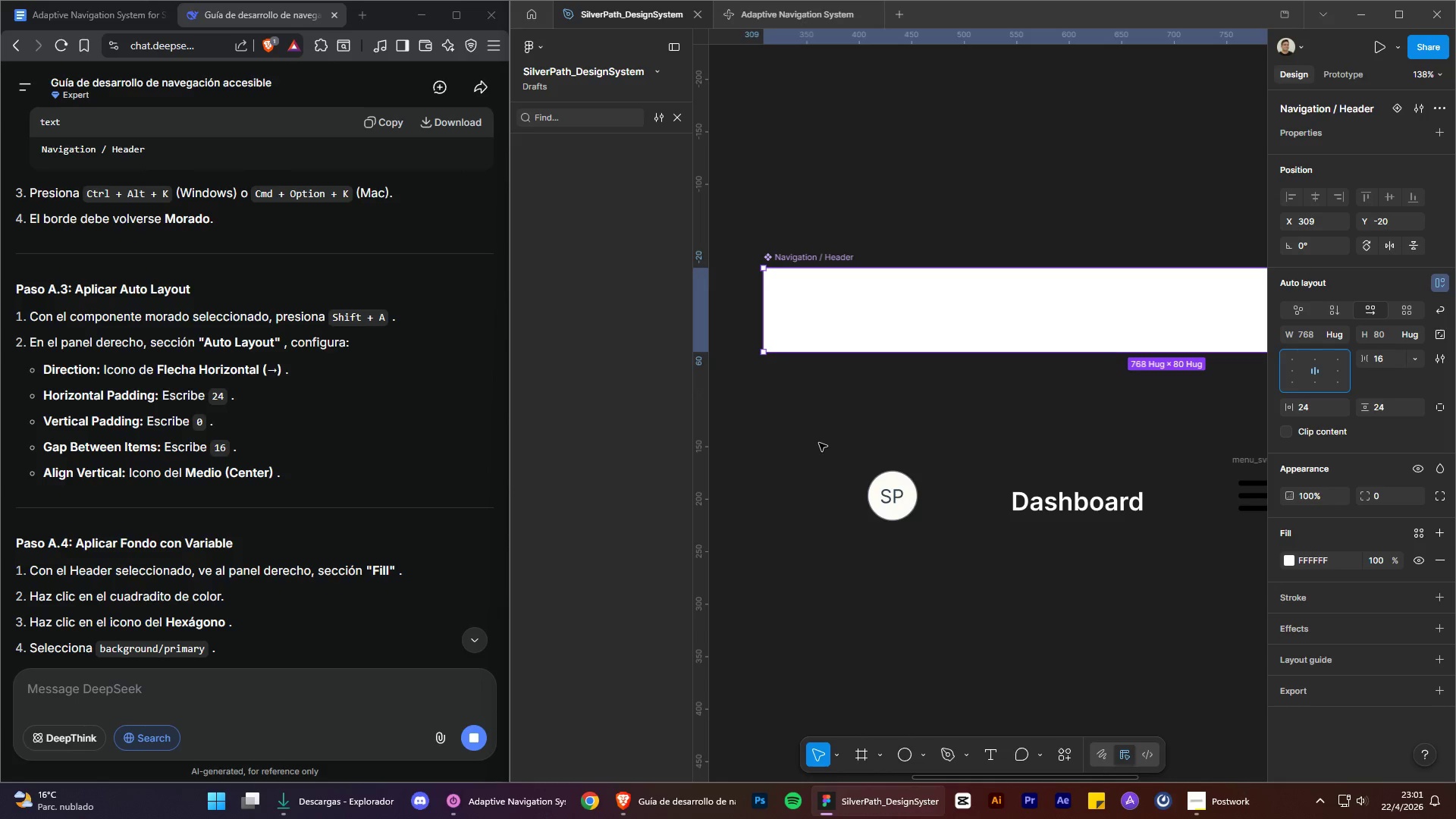 
scroll: coordinate [420, 418], scroll_direction: down, amount: 3.0
 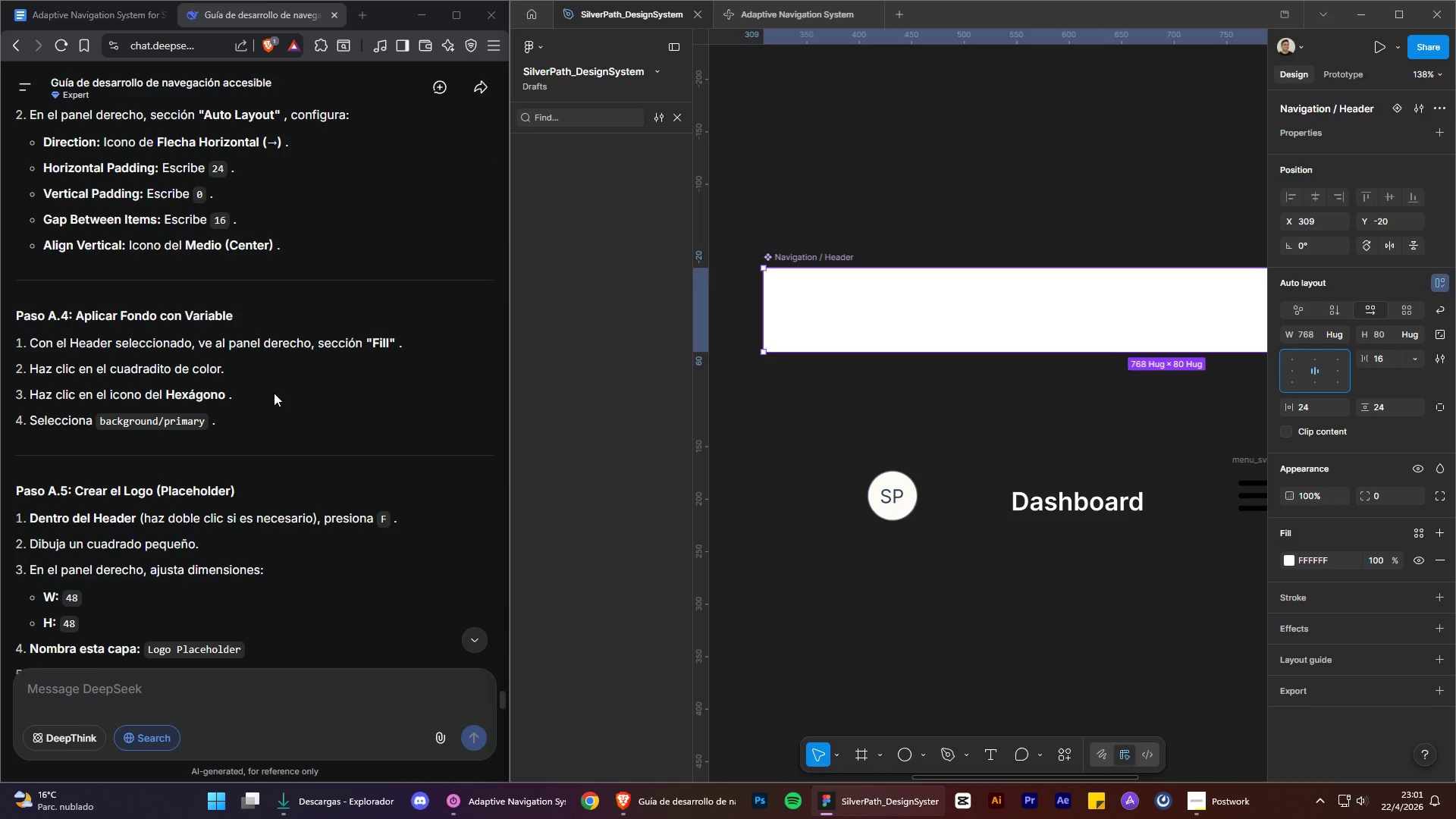 
wait(8.24)
 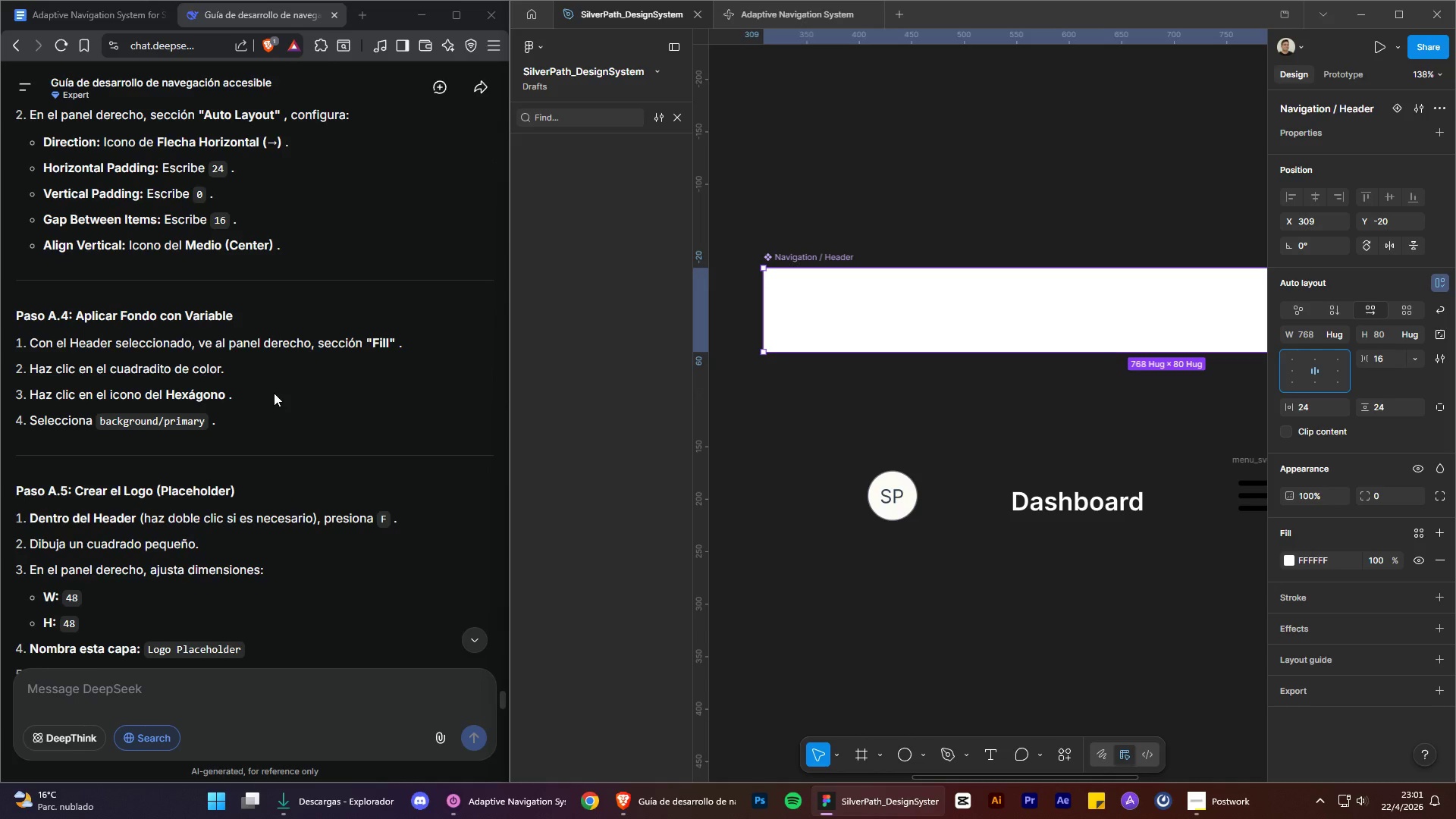 
left_click([1422, 529])
 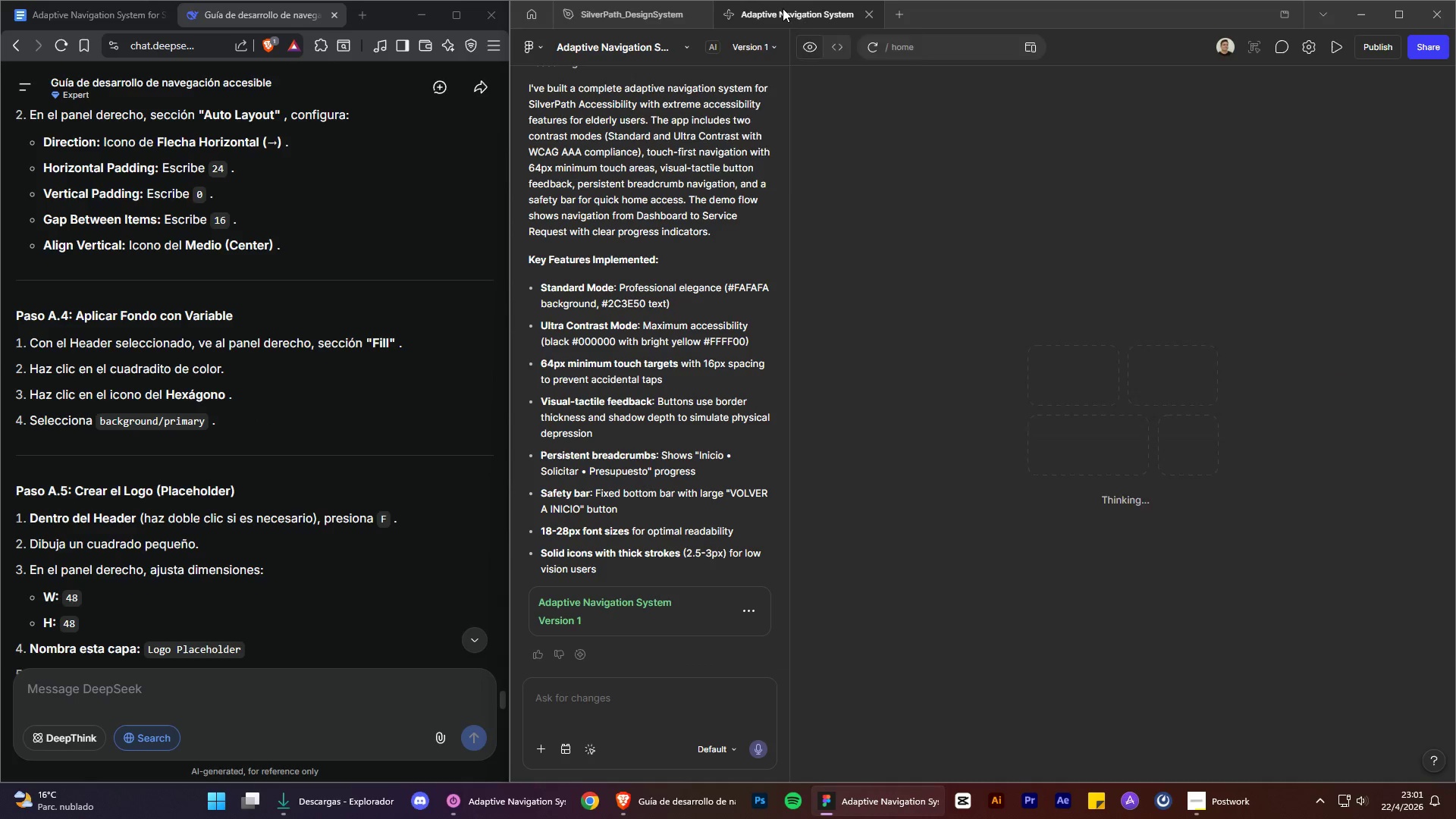 
left_click([651, 20])
 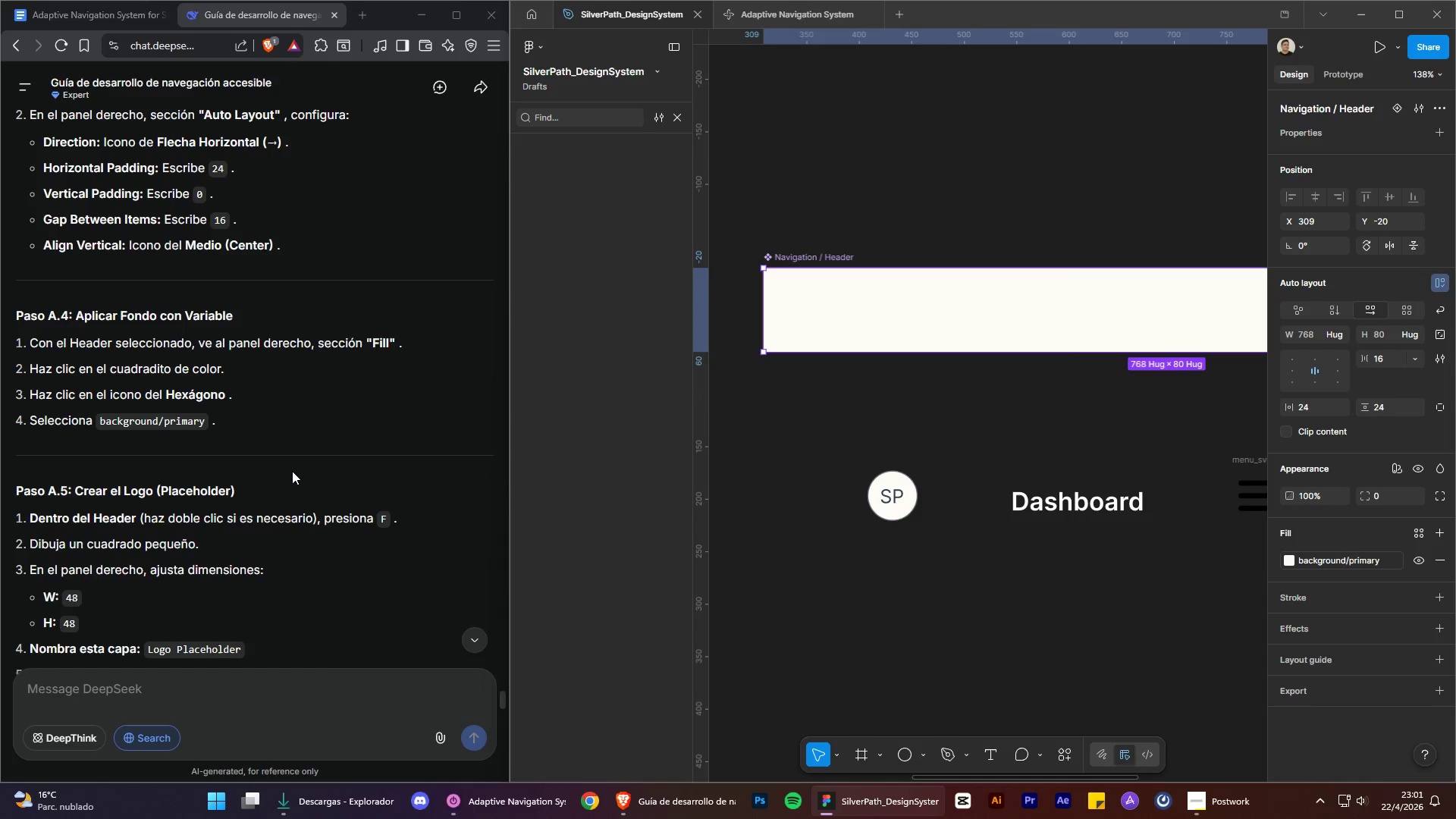 
scroll: coordinate [286, 470], scroll_direction: down, amount: 1.0
 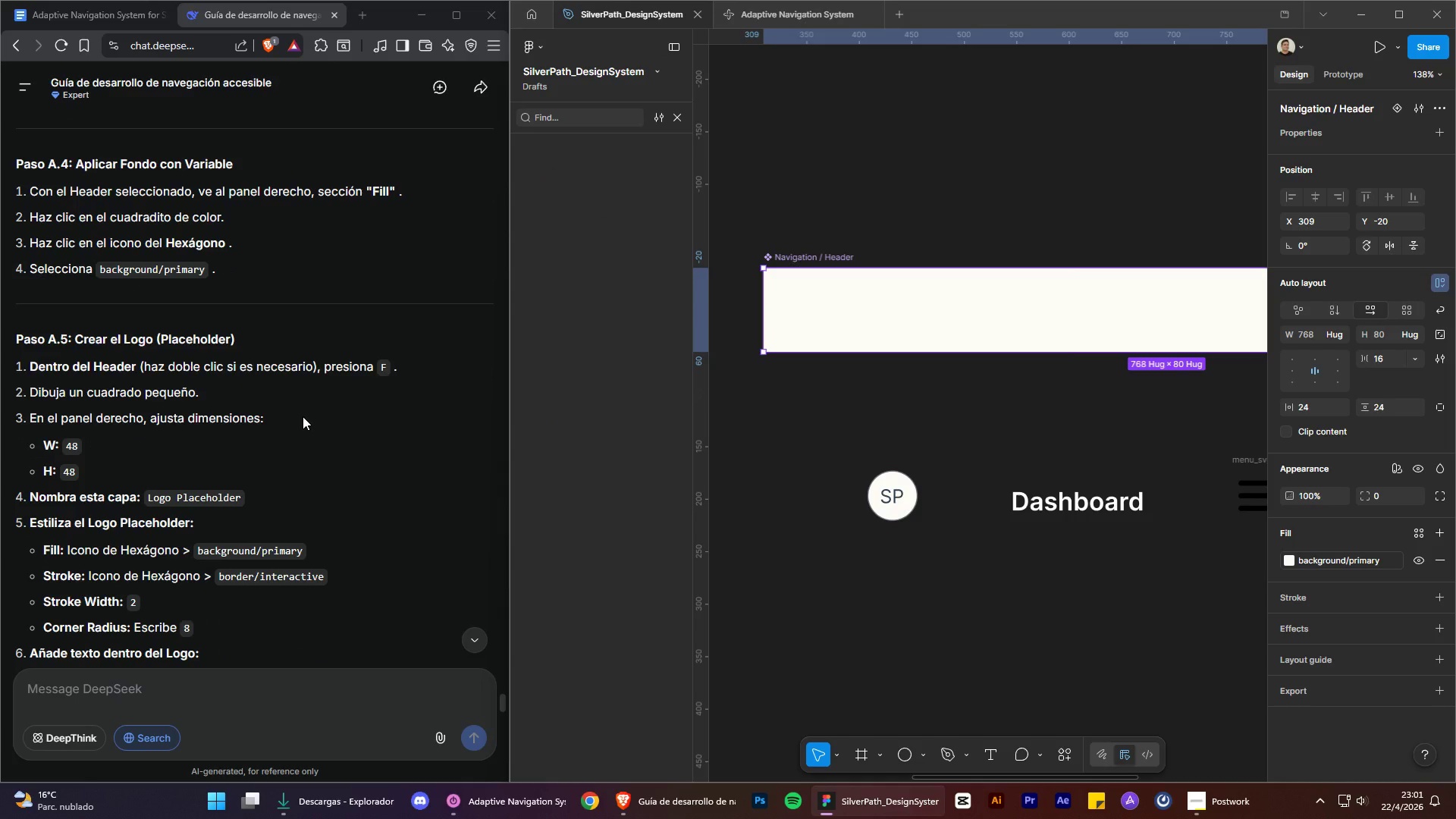 
wait(11.92)
 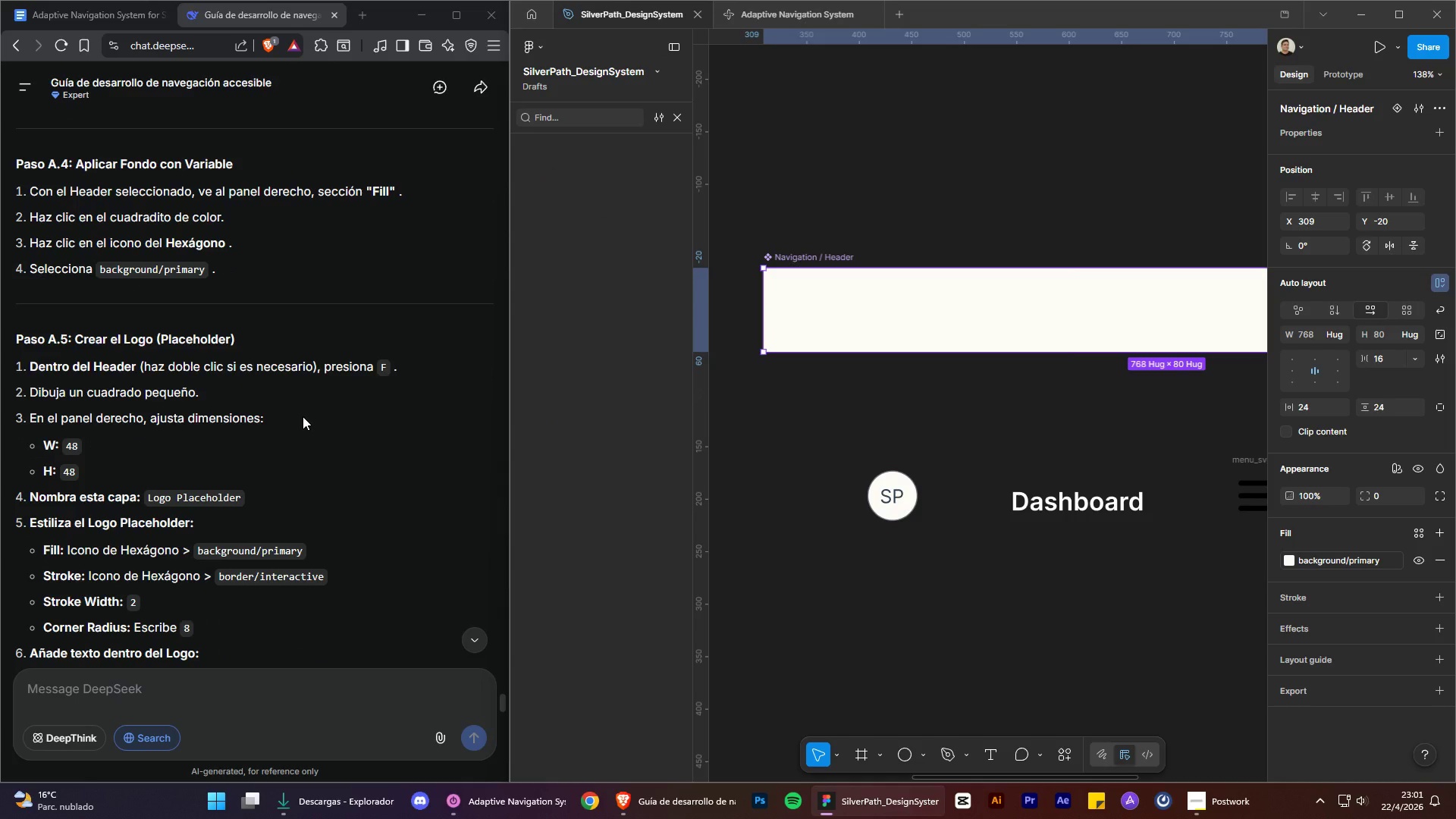 
scroll: coordinate [303, 422], scroll_direction: down, amount: 1.0
 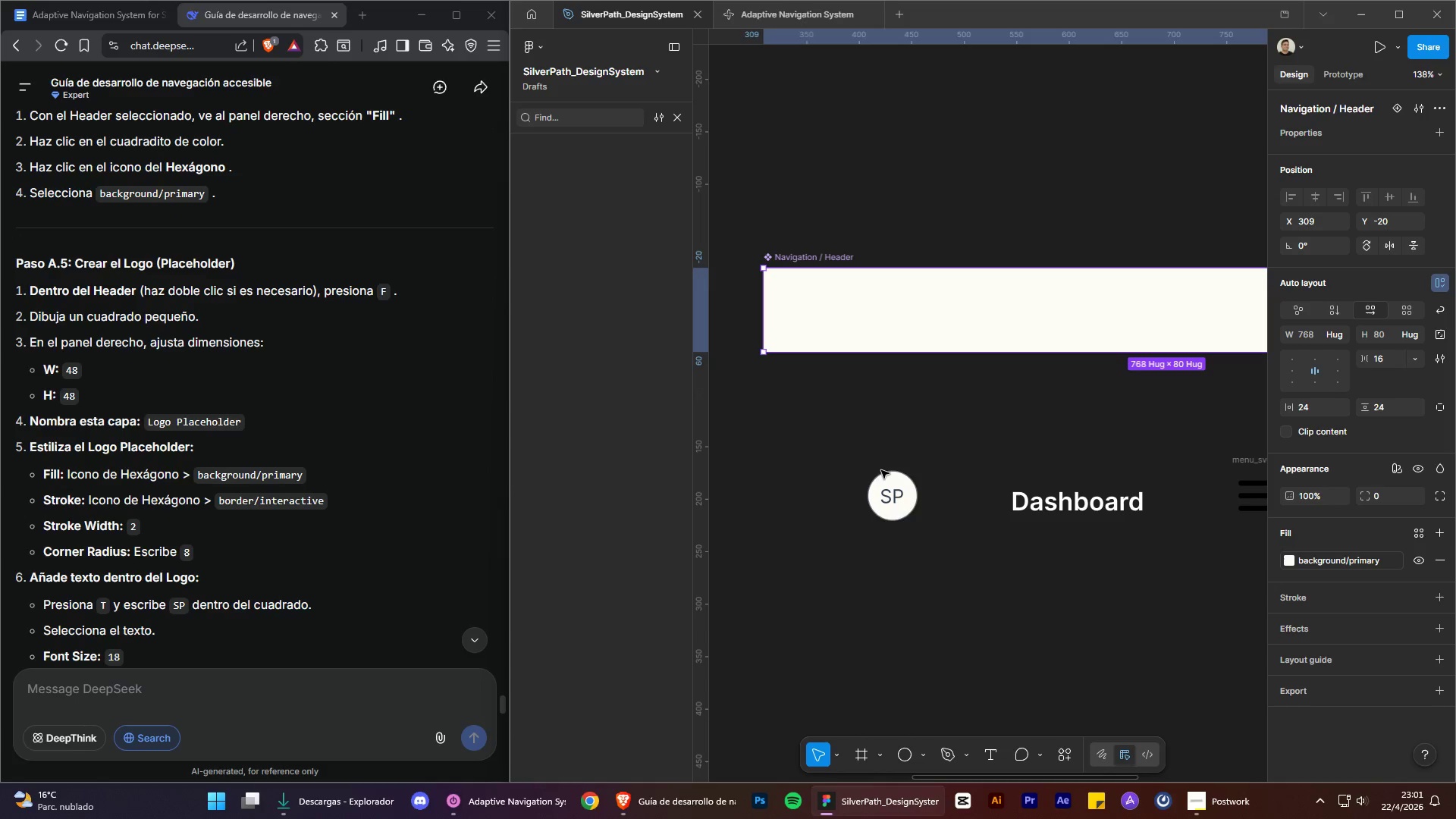 
wait(9.34)
 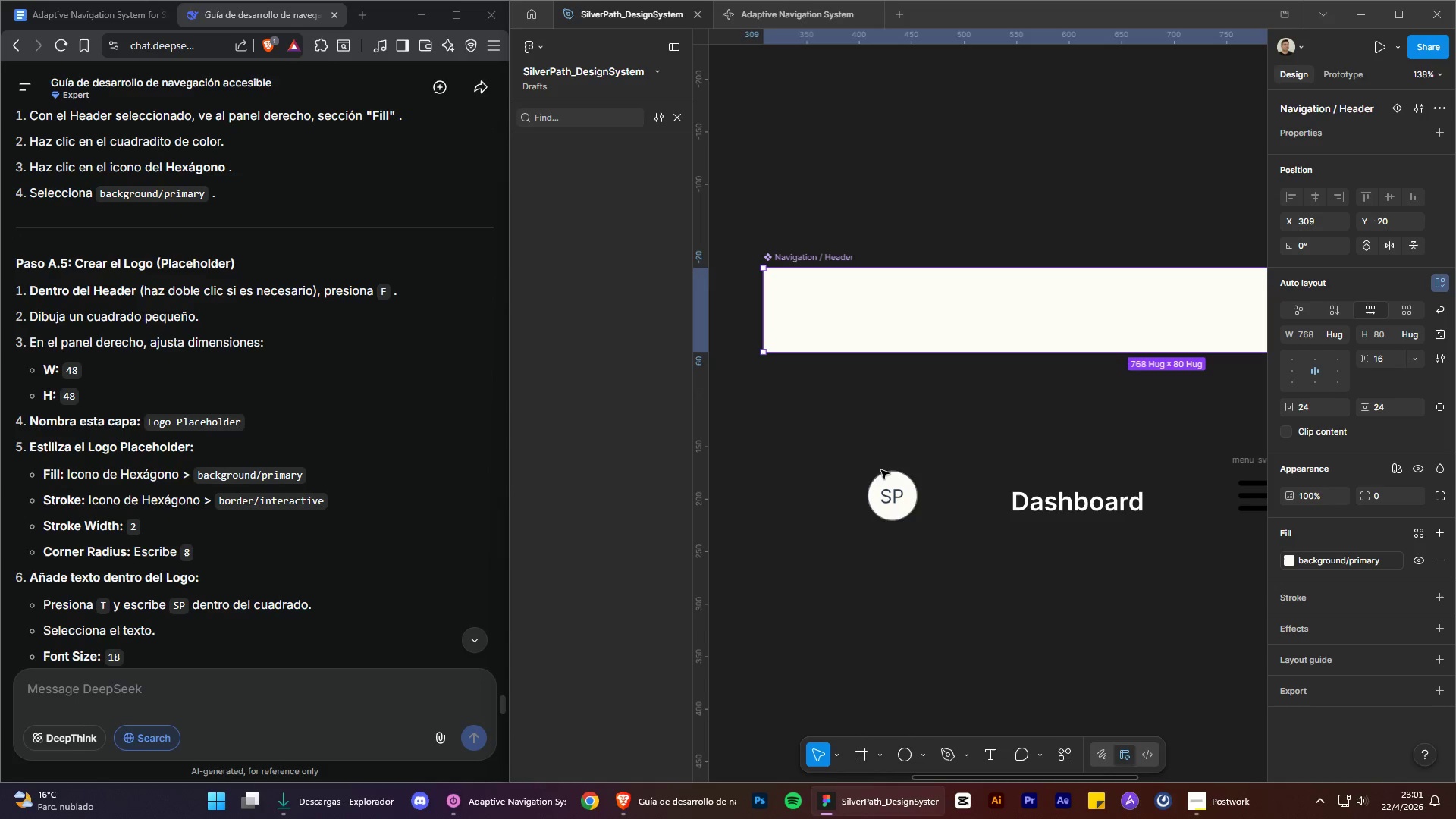 
left_click([898, 479])
 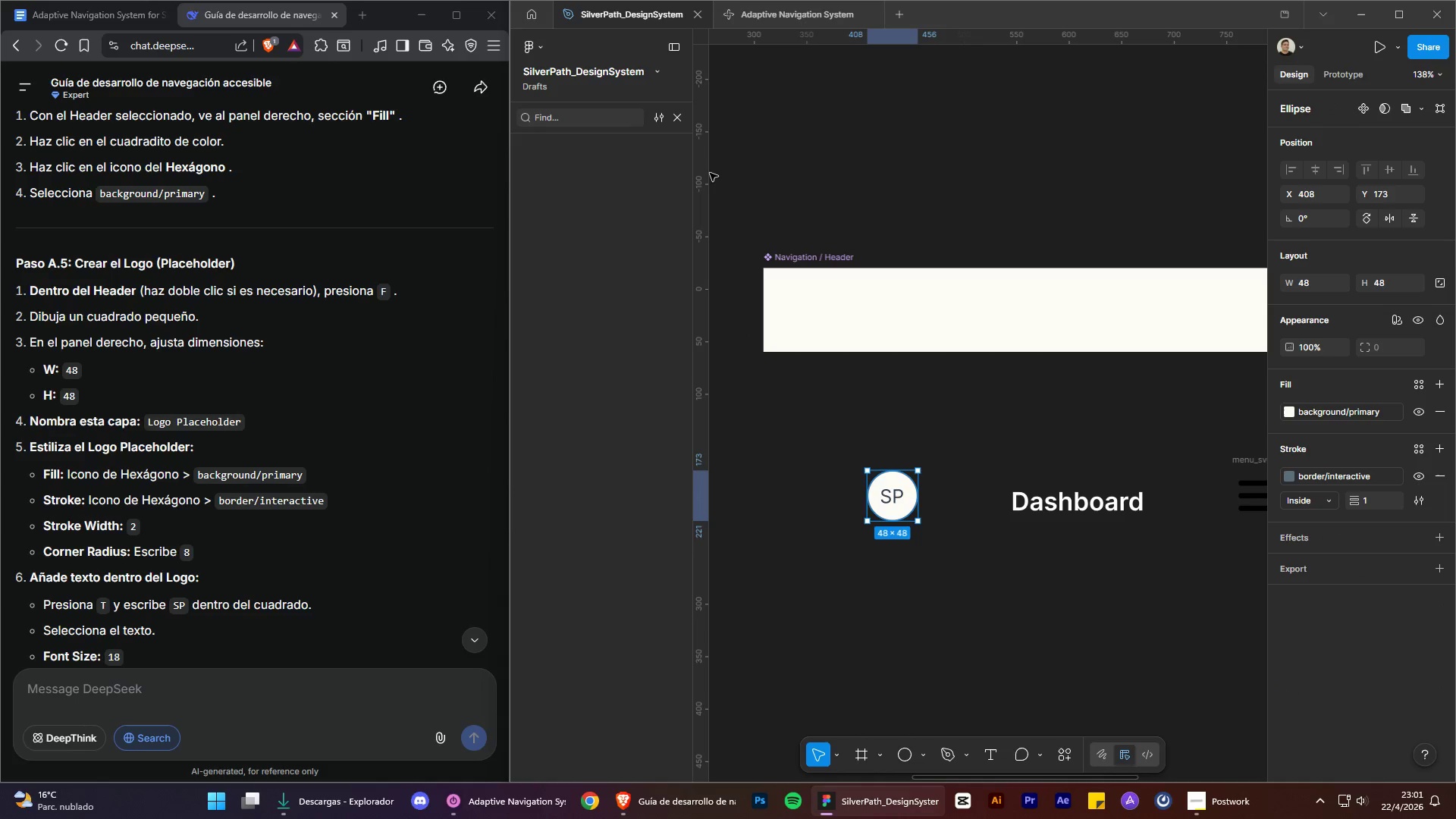 
left_click_drag(start_coordinate=[705, 182], to_coordinate=[909, 206])
 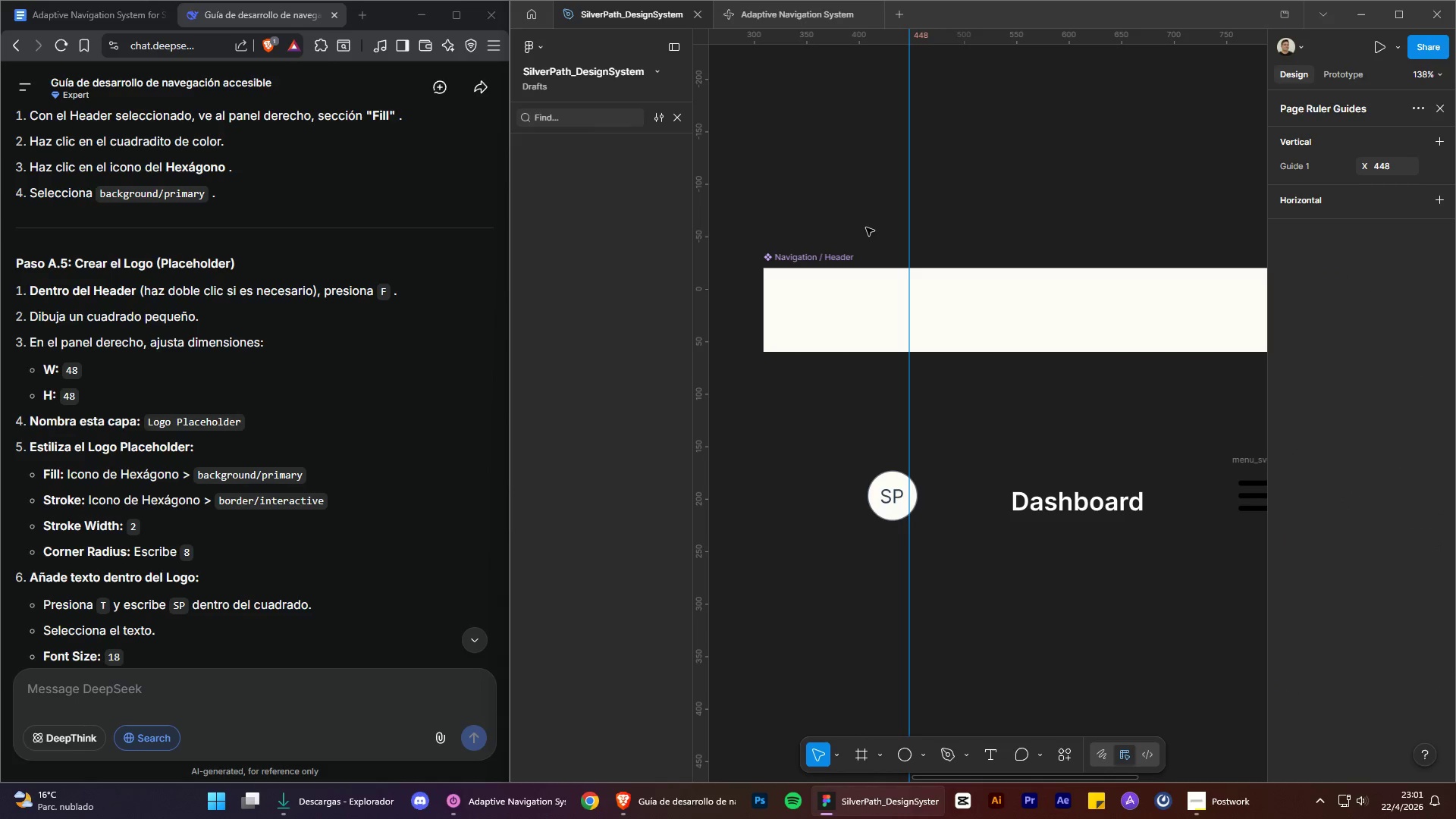 
key(Control+ControlLeft)
 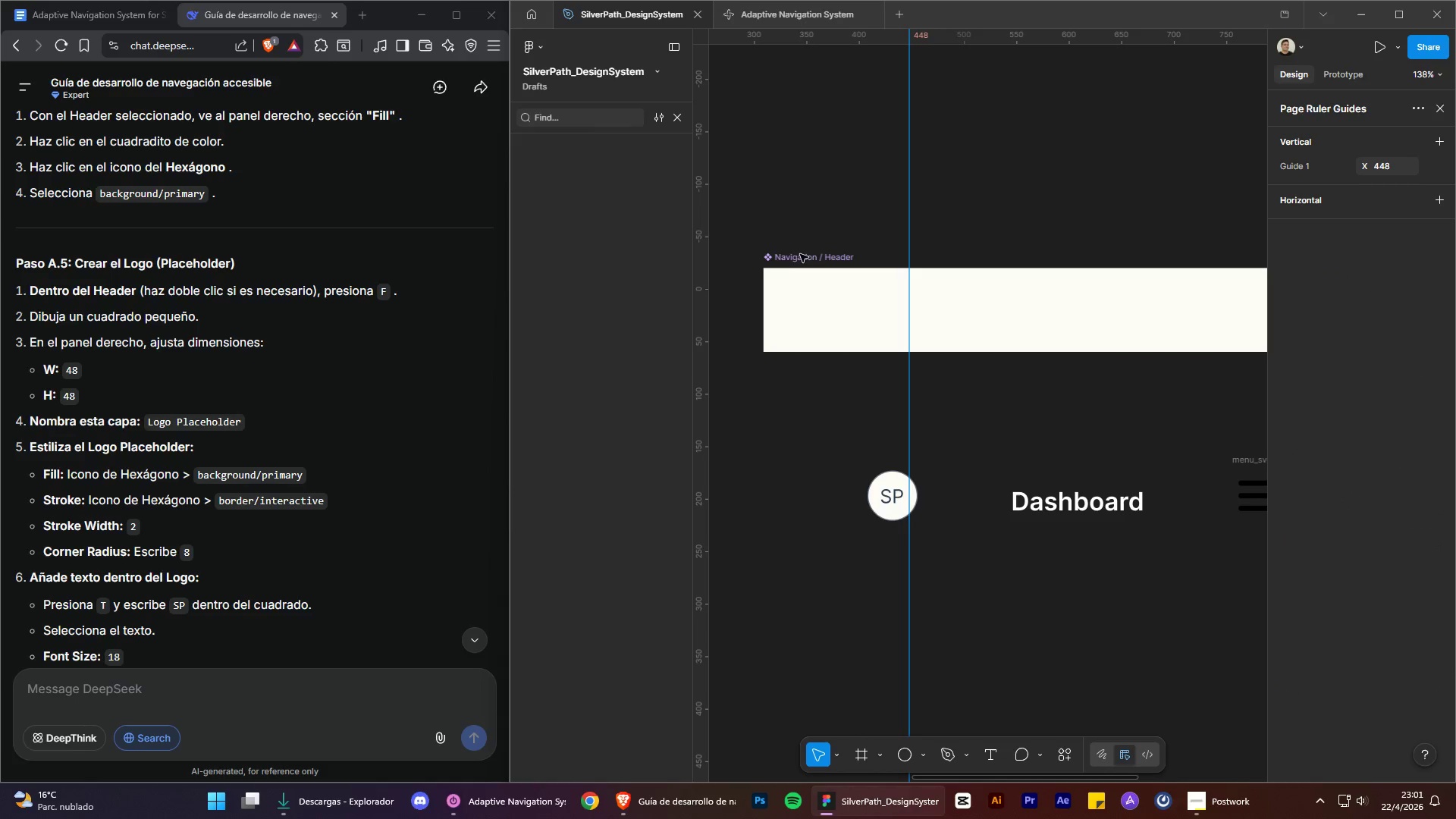 
key(Control+Z)
 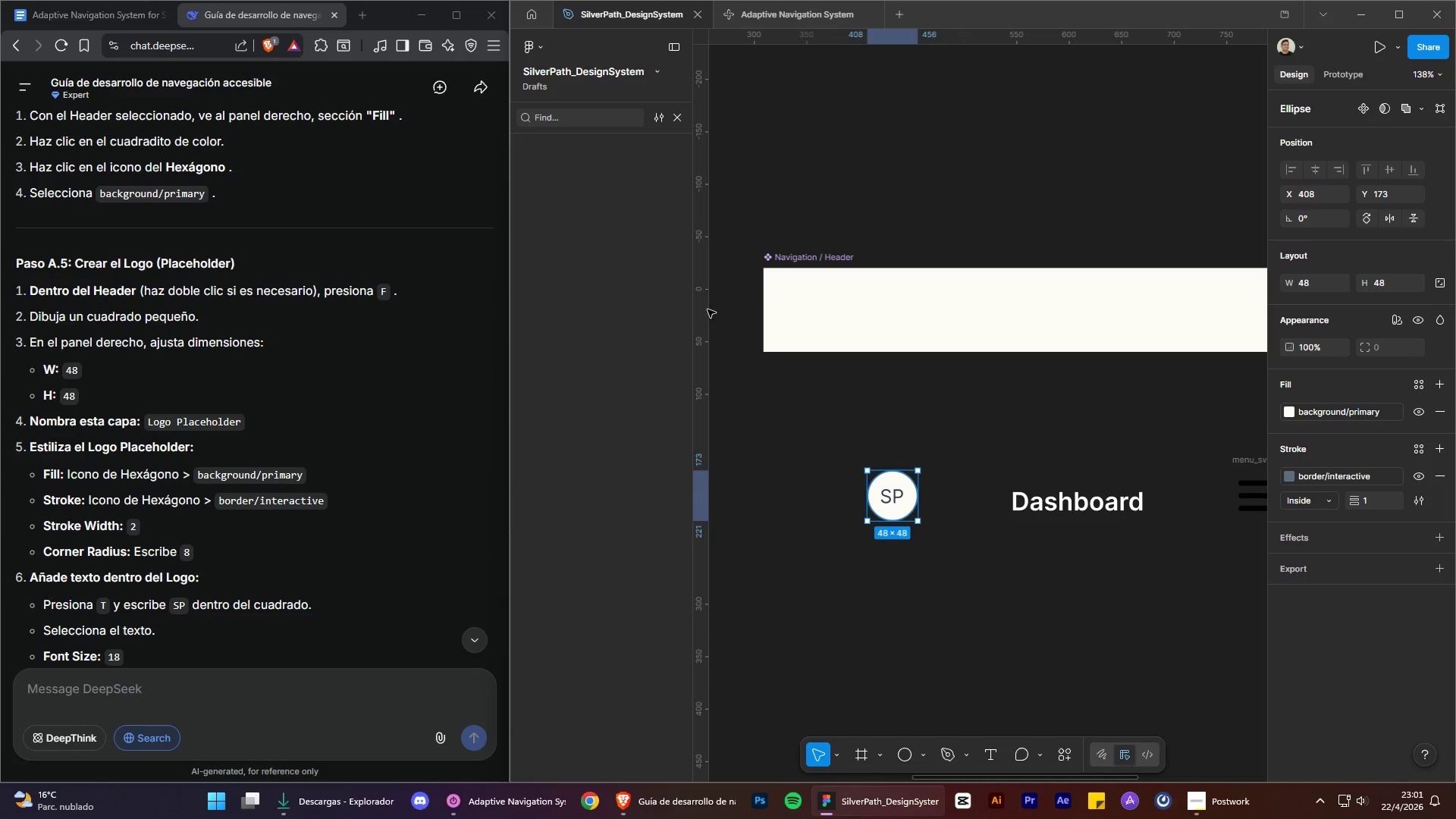 
left_click_drag(start_coordinate=[706, 309], to_coordinate=[729, 306])
 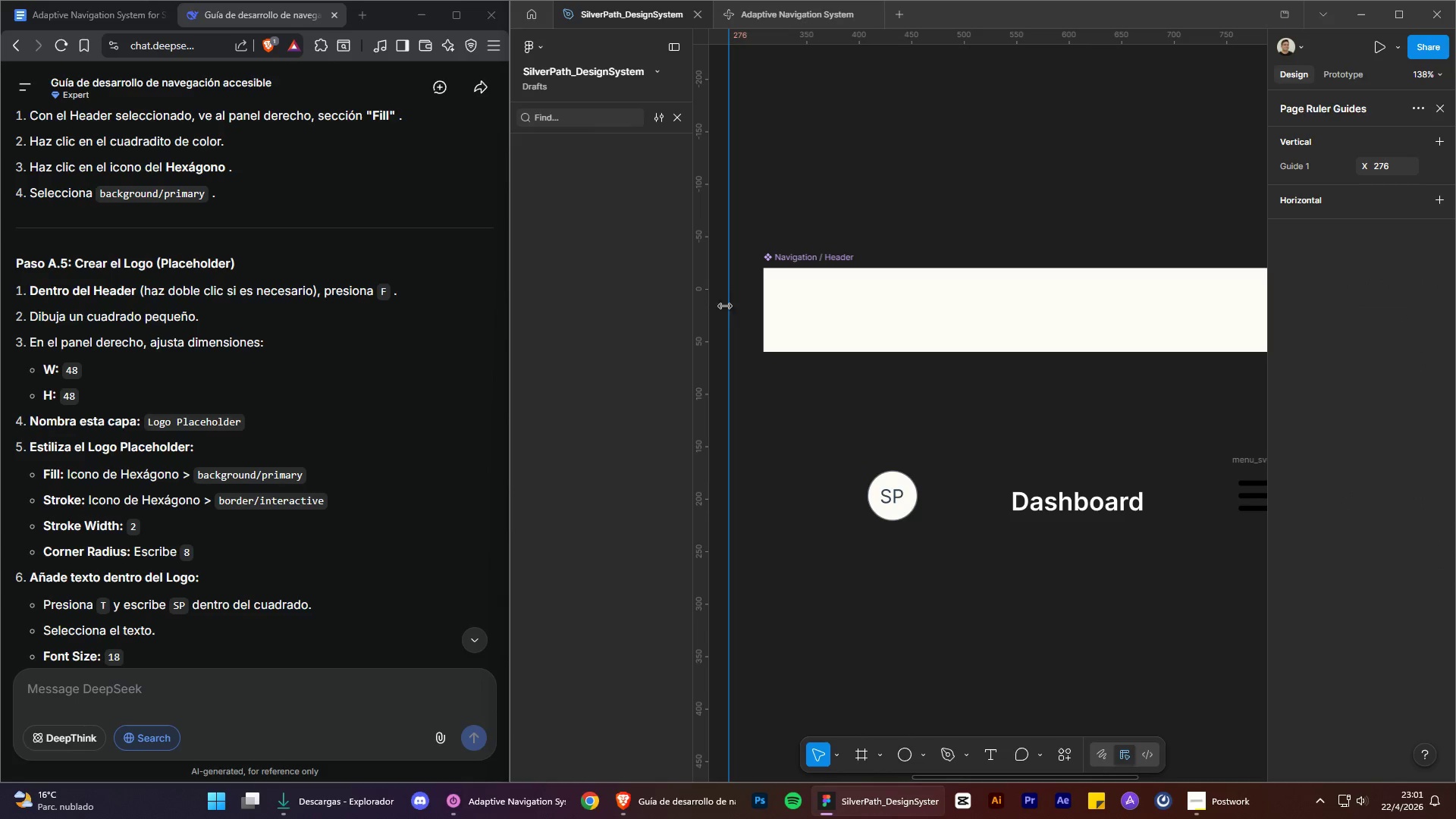 
key(Control+Z)
 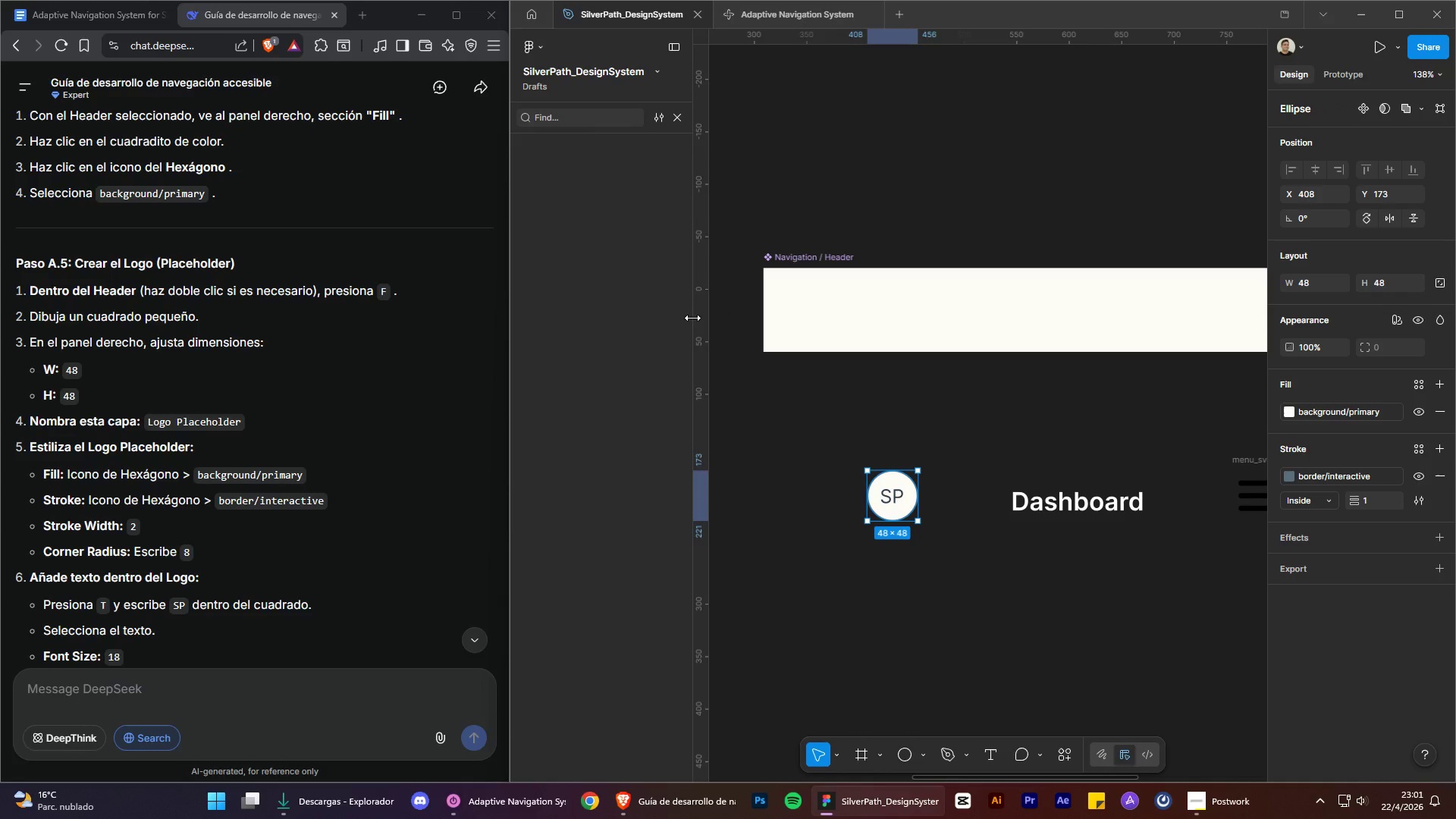 
left_click_drag(start_coordinate=[692, 318], to_coordinate=[717, 331])
 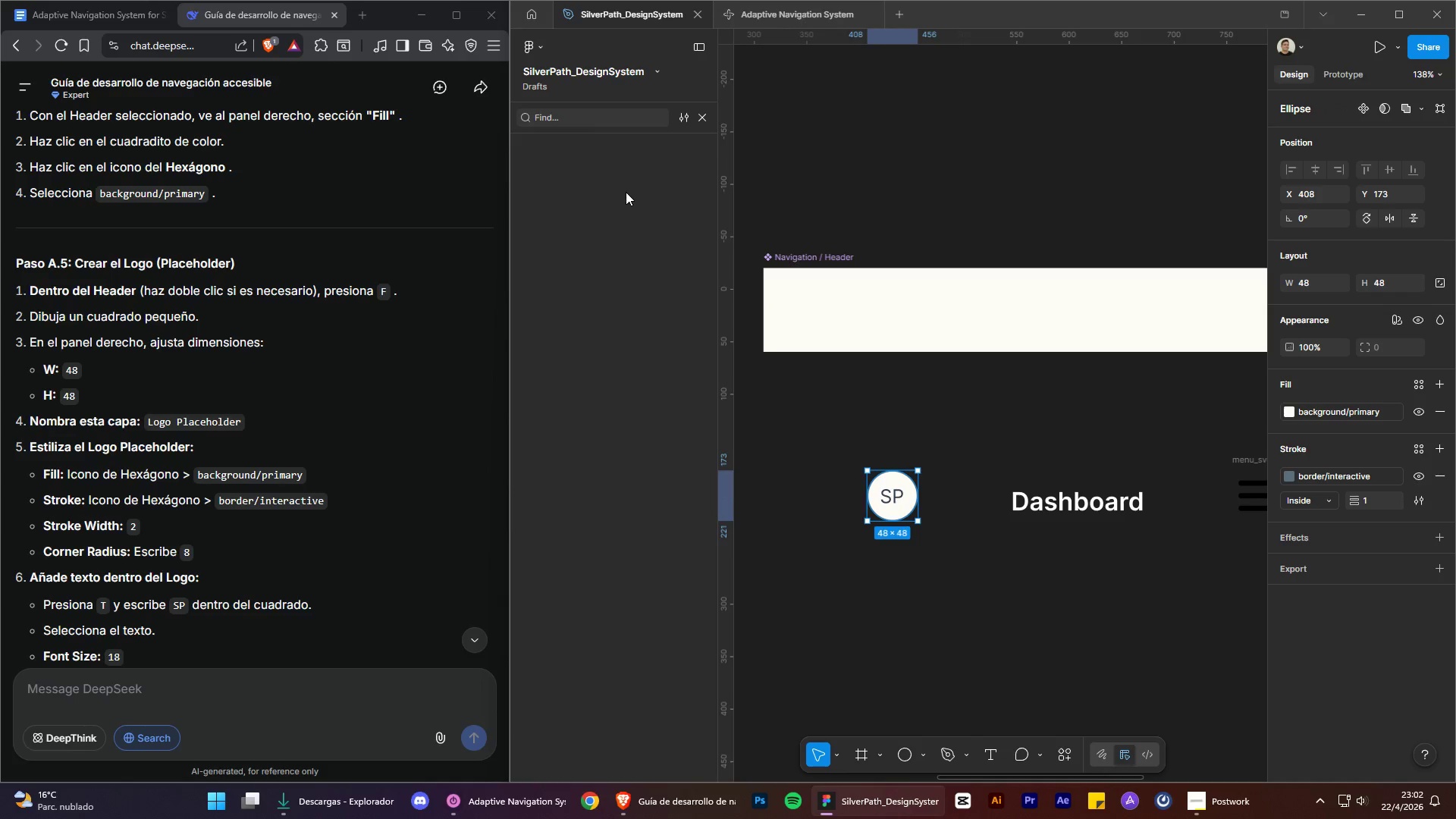 
left_click([626, 192])
 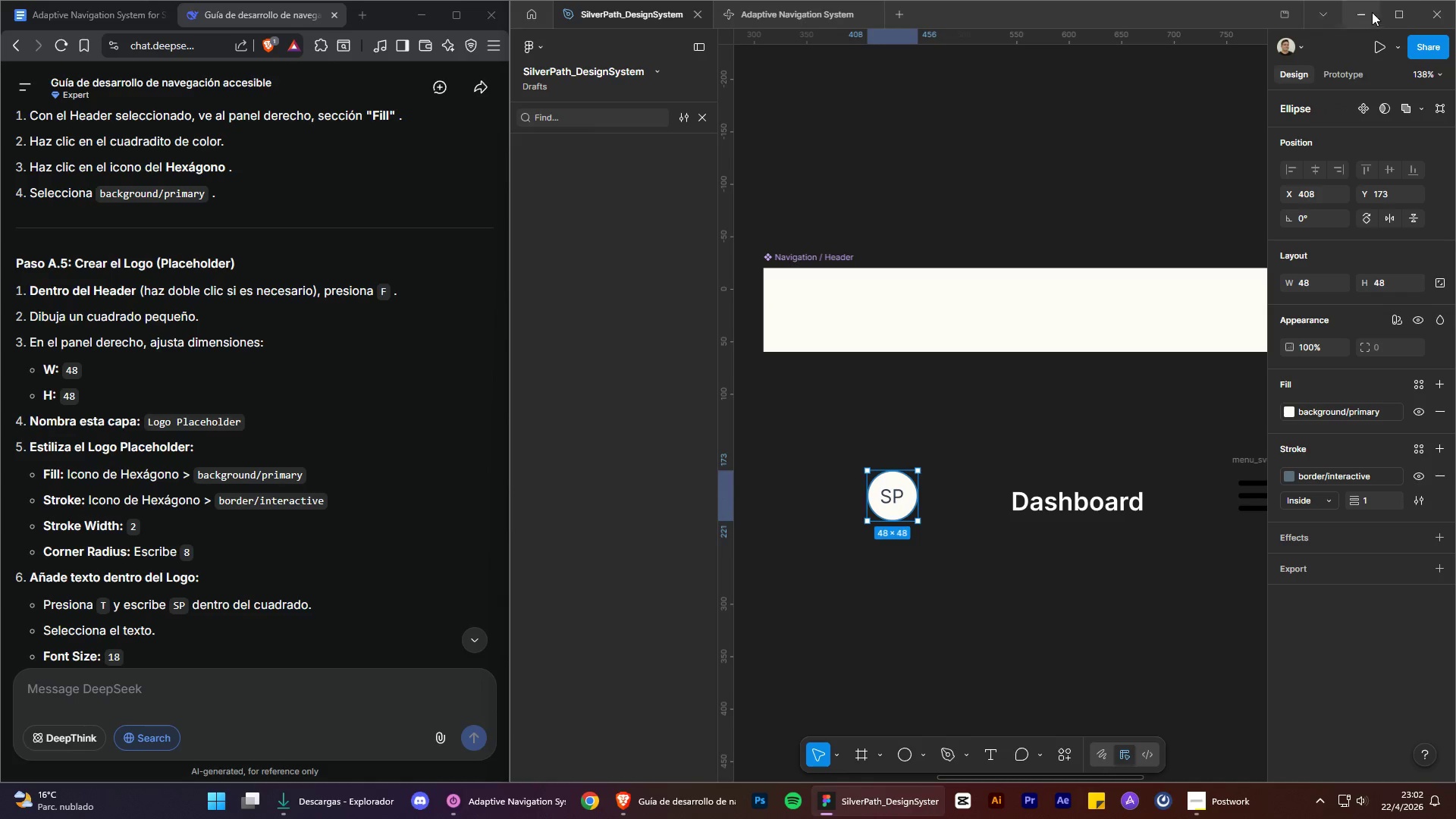 
left_click([1394, 12])
 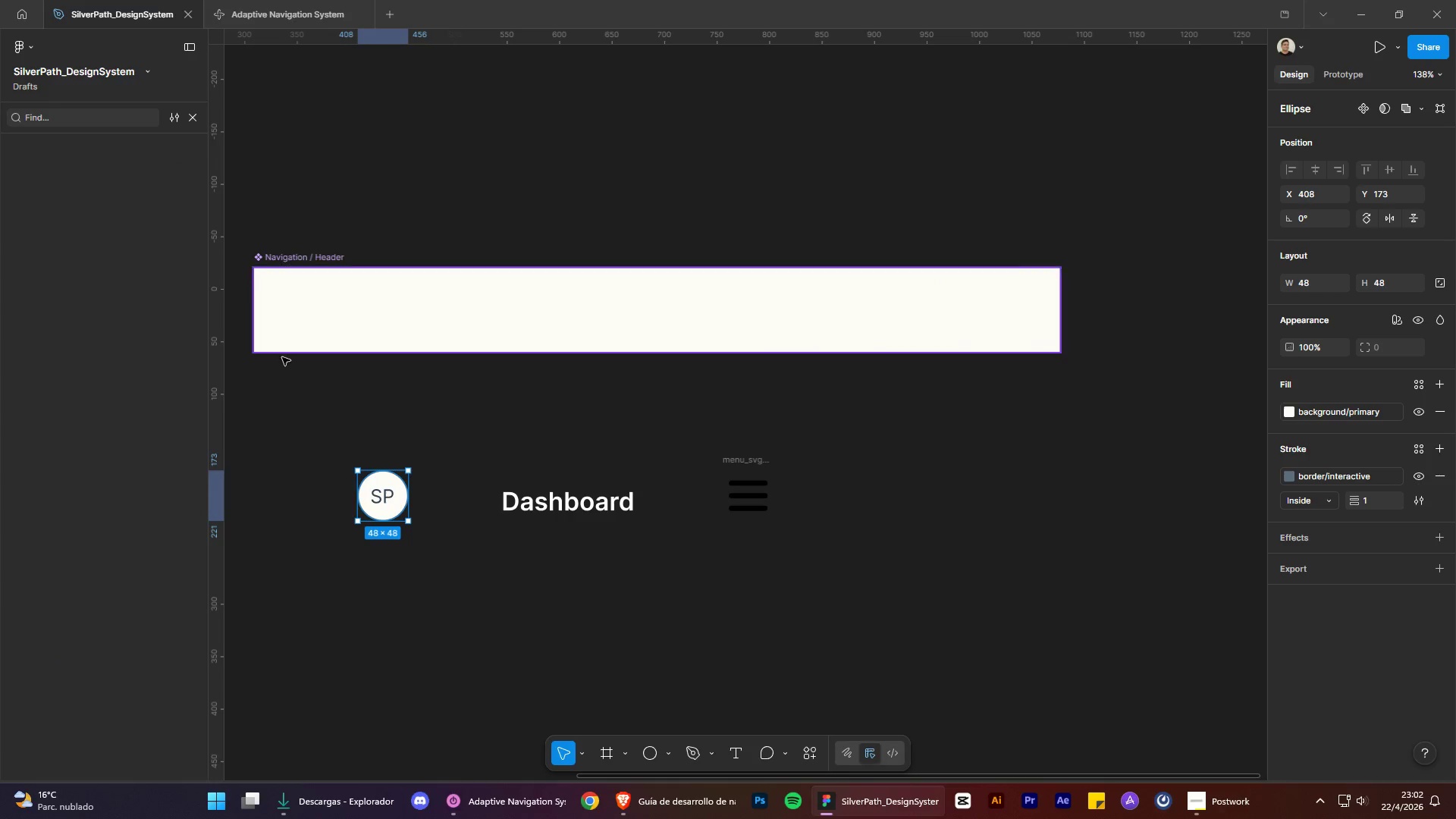 
left_click([300, 422])
 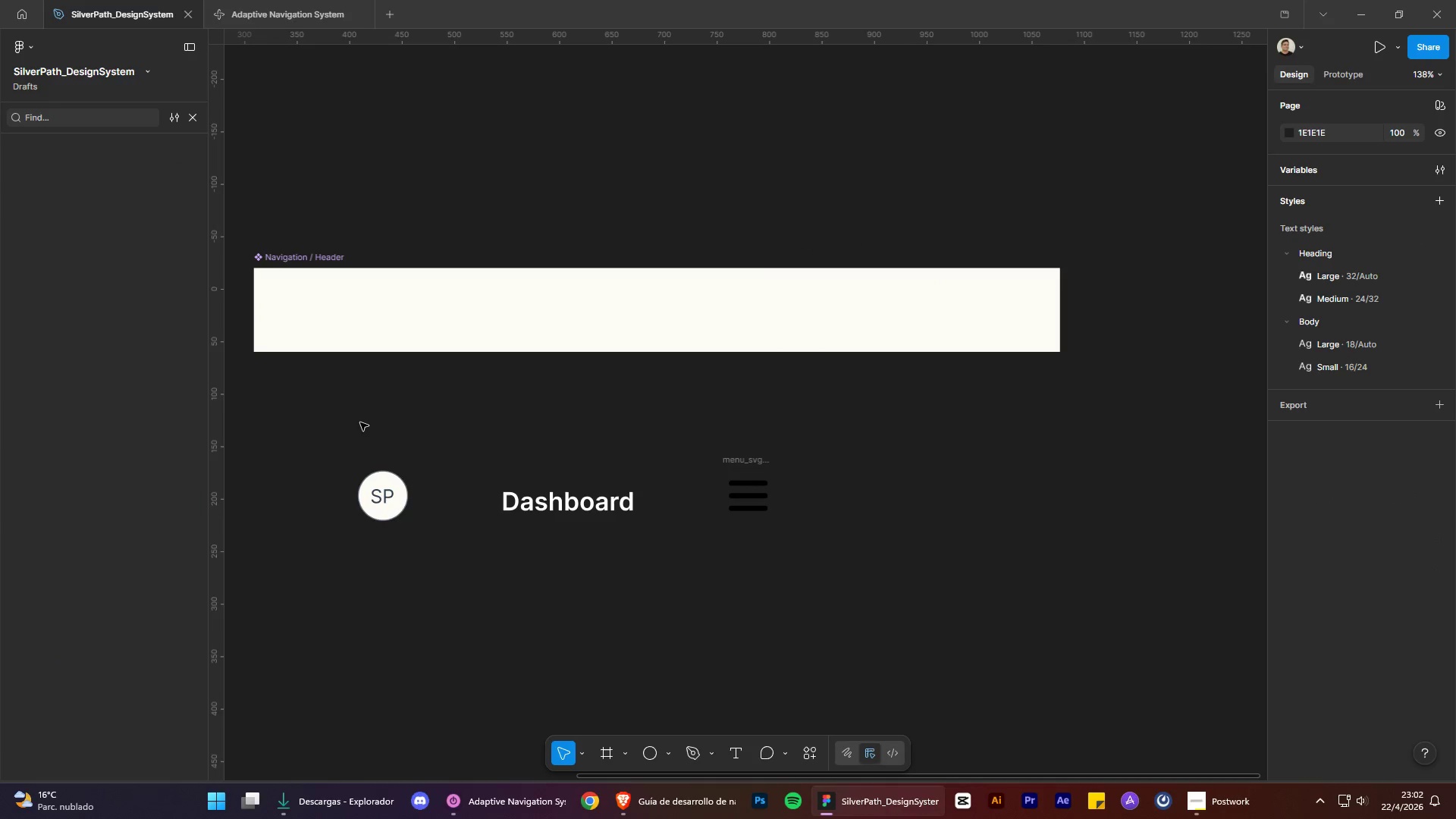 
hold_key(key=ControlLeft, duration=0.95)
hold_key(key=AltLeft, duration=0.92)
scroll: coordinate [80, 245], scroll_direction: down, amount: 1.0
 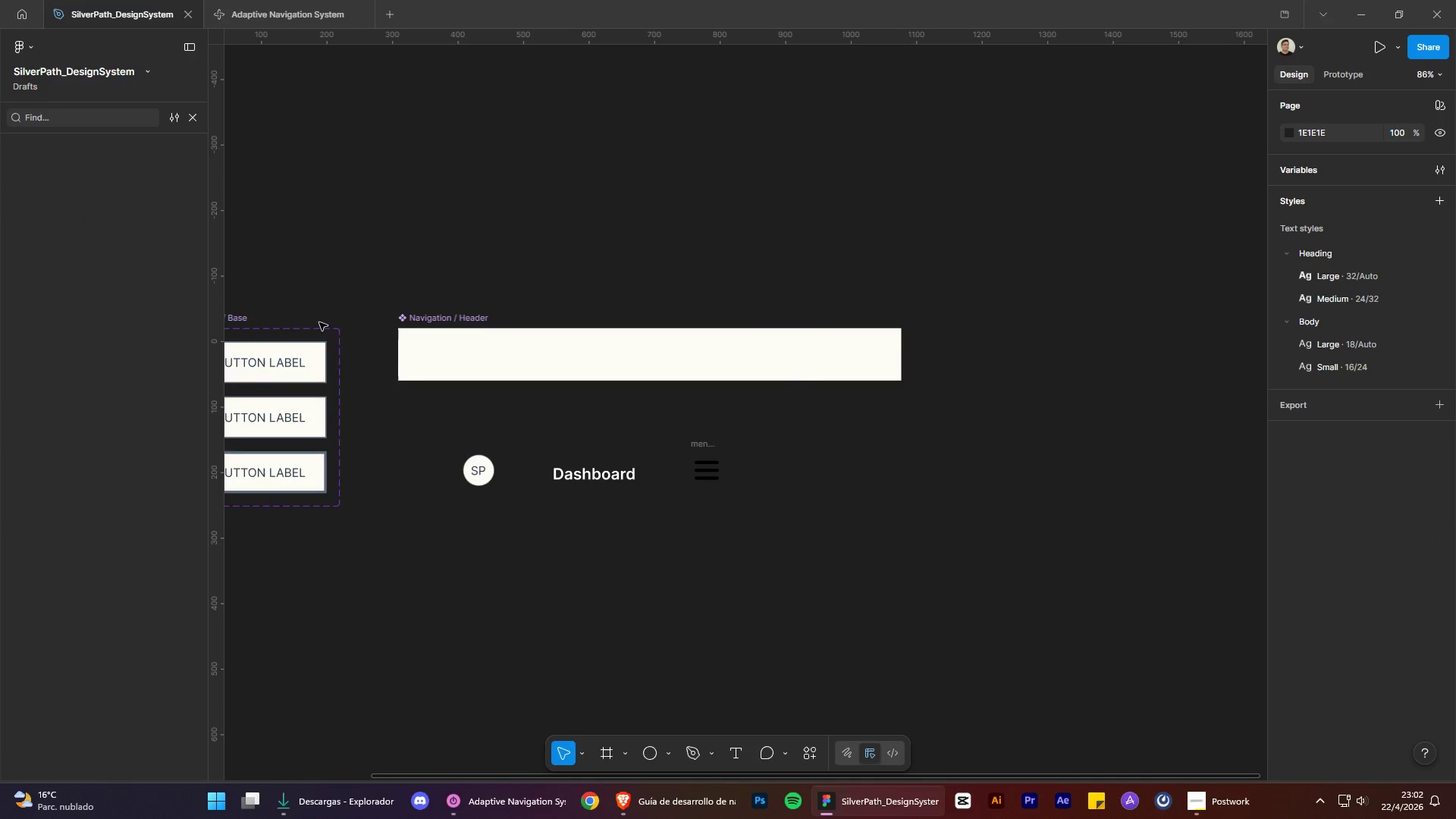 
left_click([465, 316])
 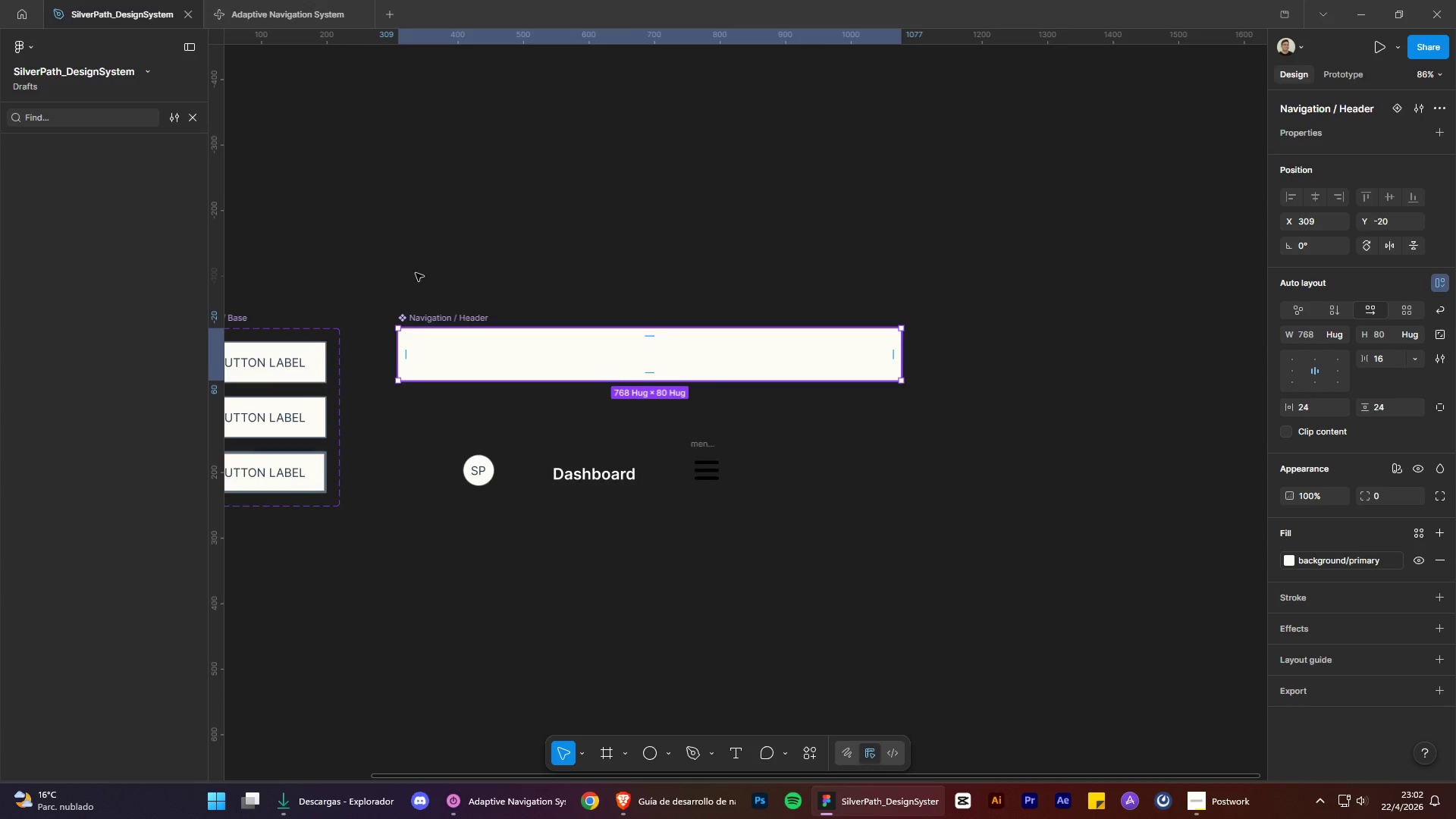 
scroll: coordinate [434, 286], scroll_direction: up, amount: 1.0
 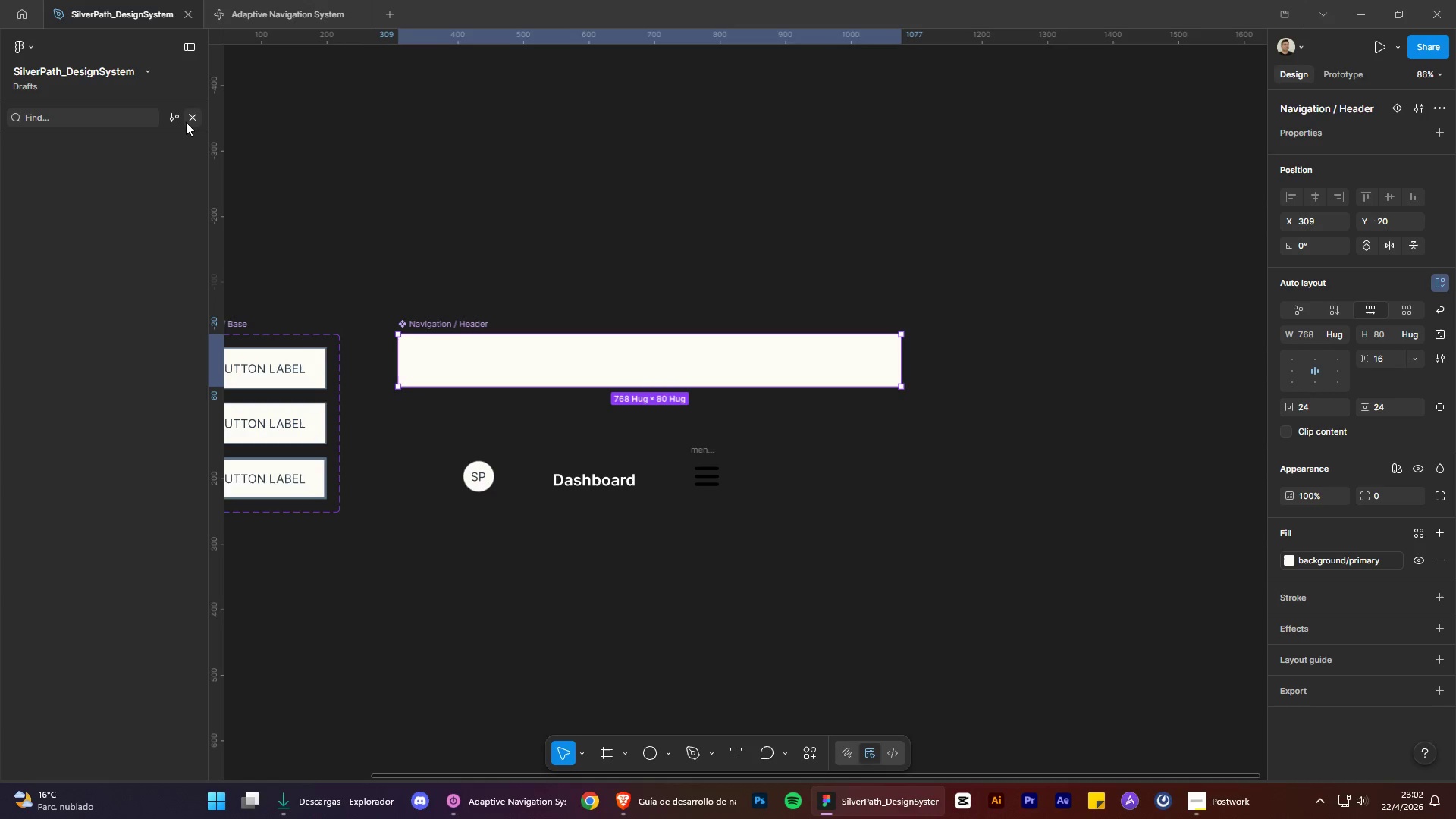 
left_click([190, 118])
 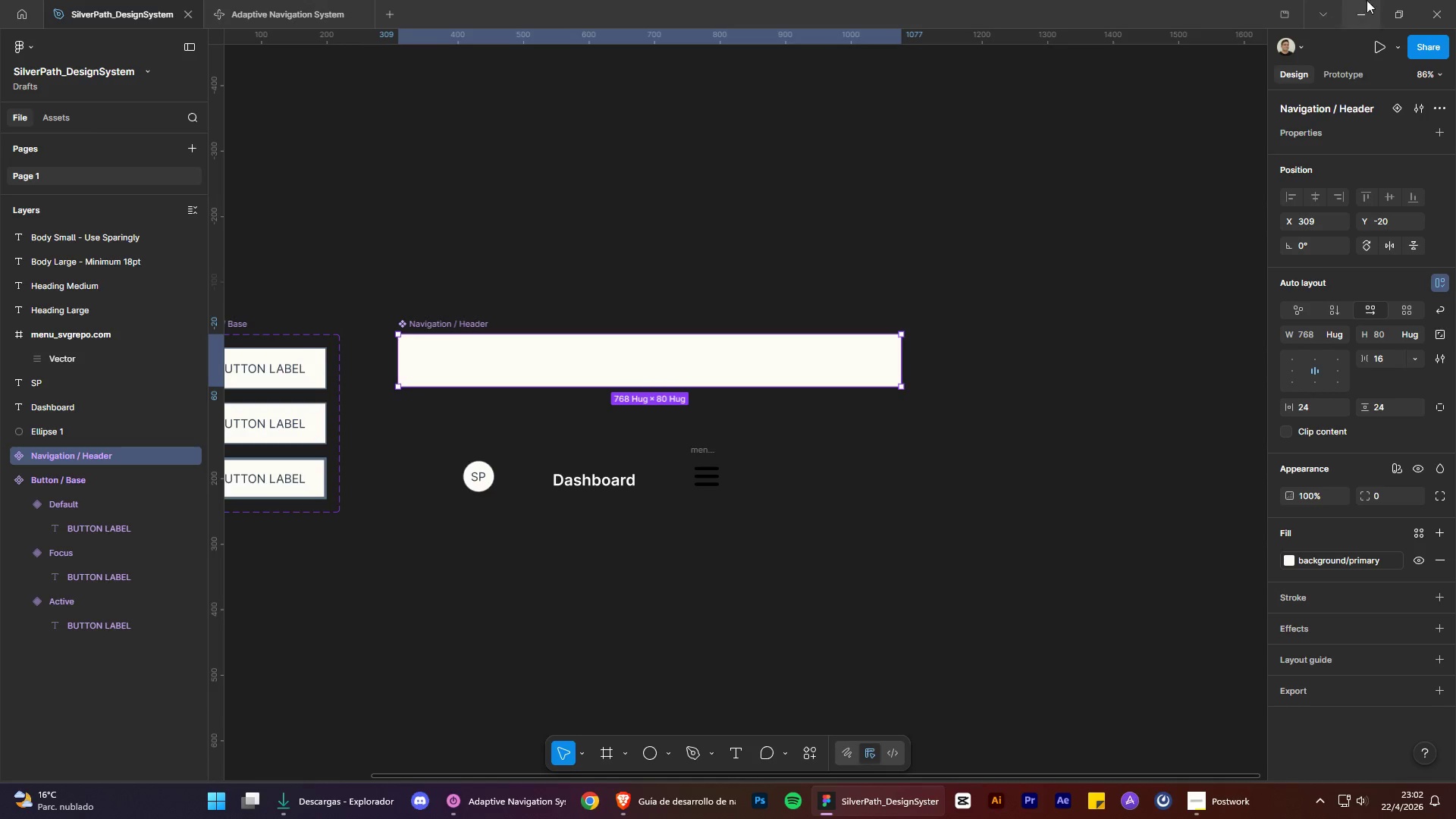 
left_click([1399, 0])
 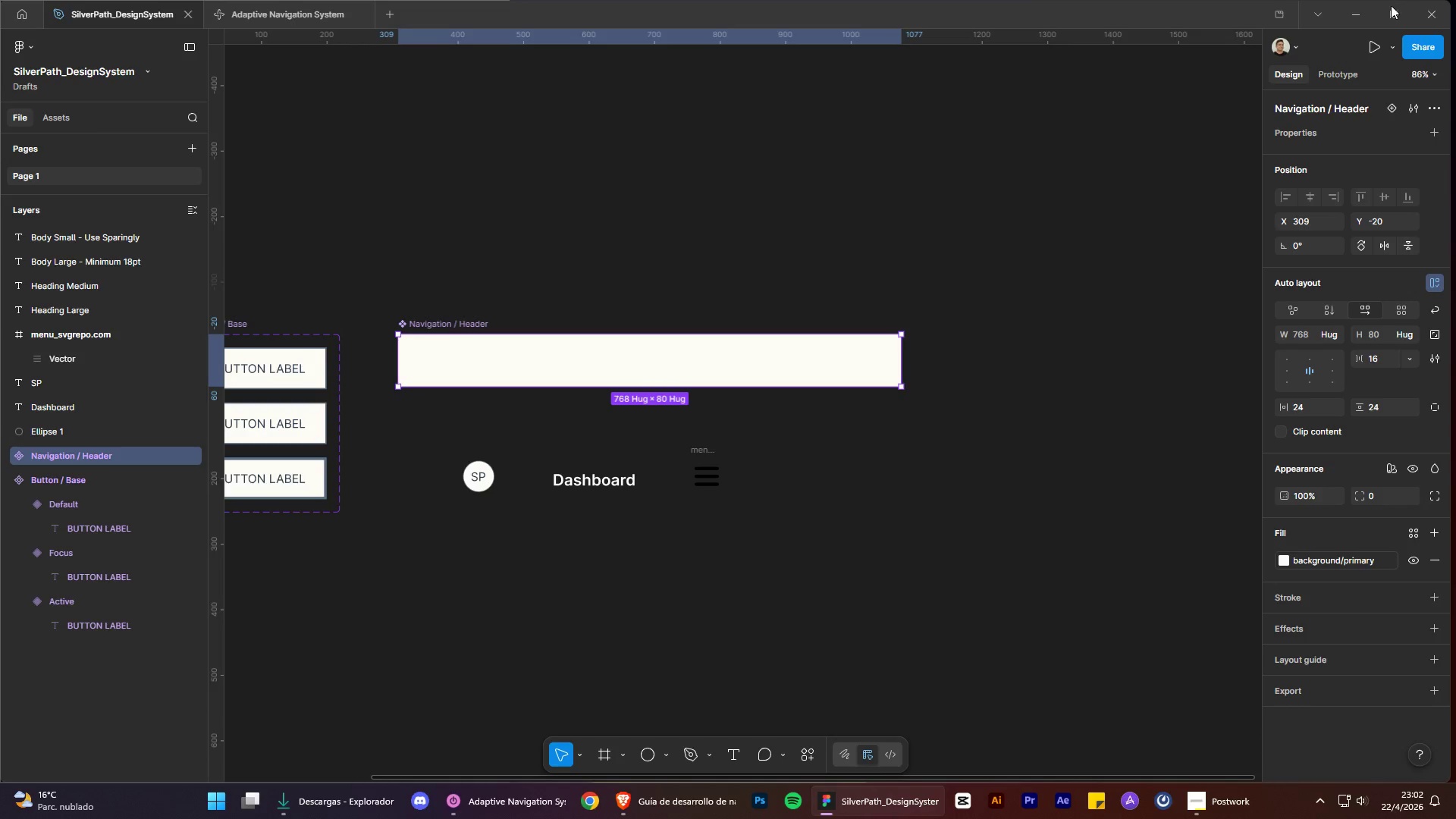 
left_click([1390, 6])
 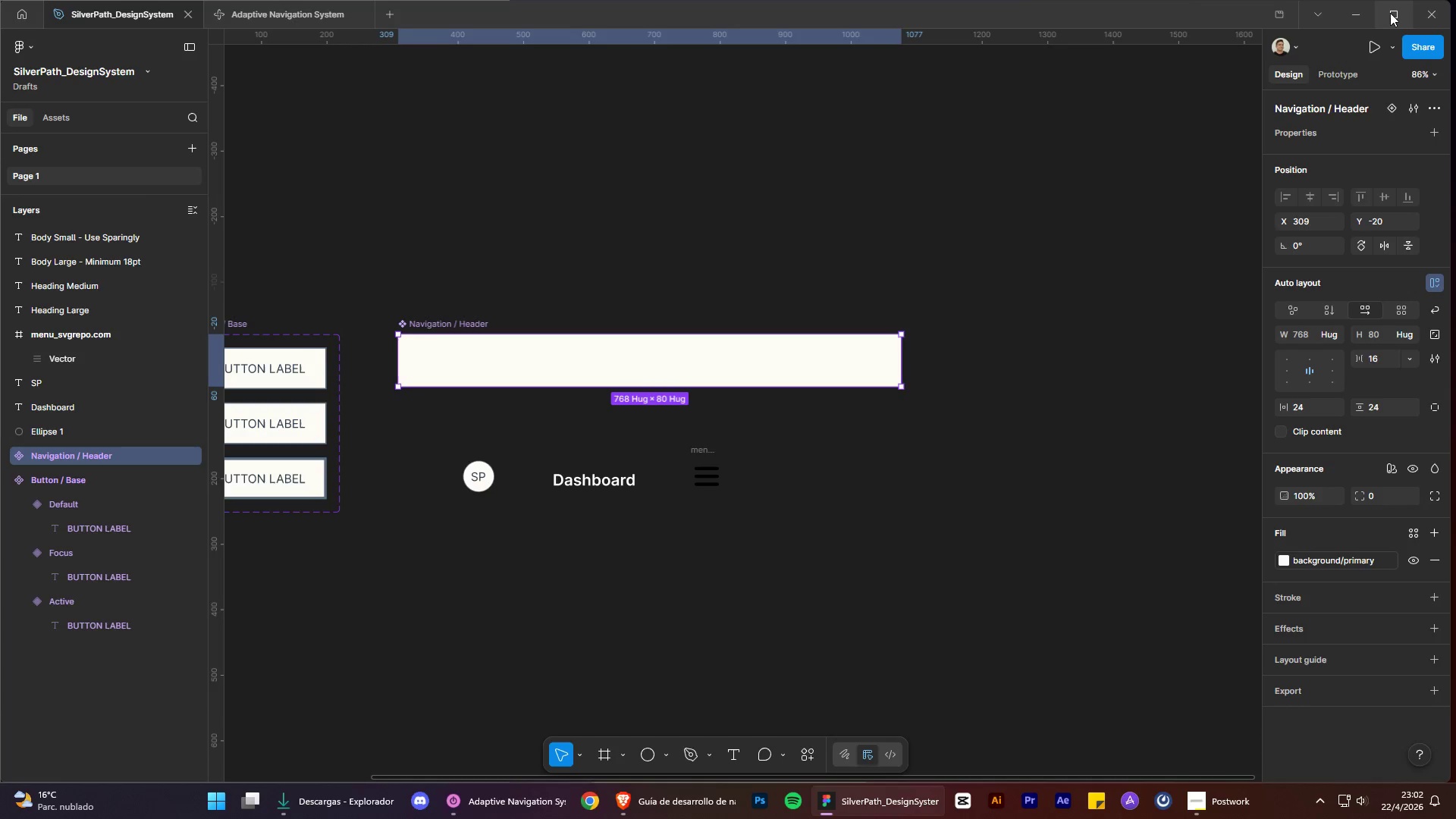 
left_click([1390, 13])
 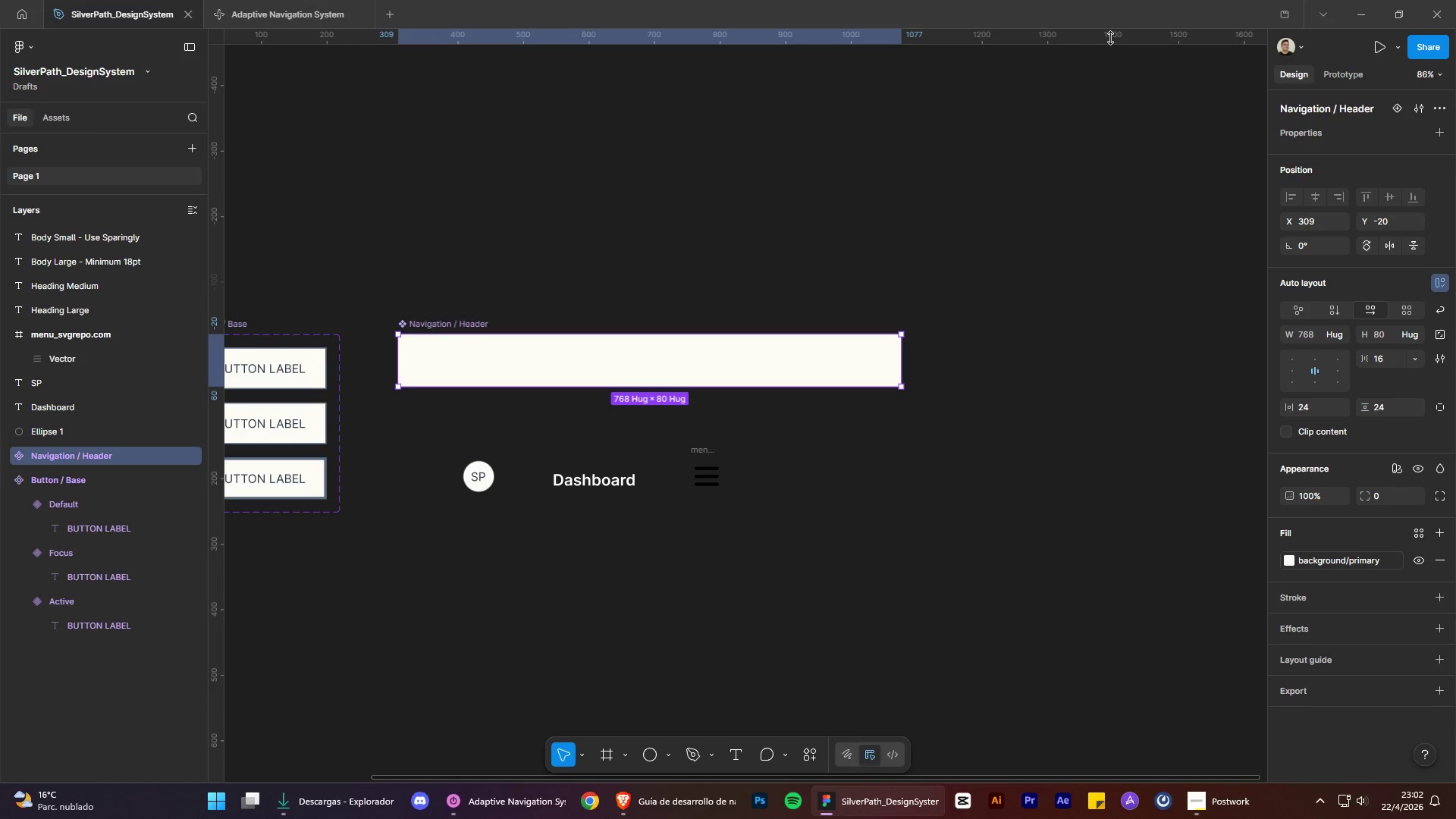 
key(Meta+ArrowRight)
 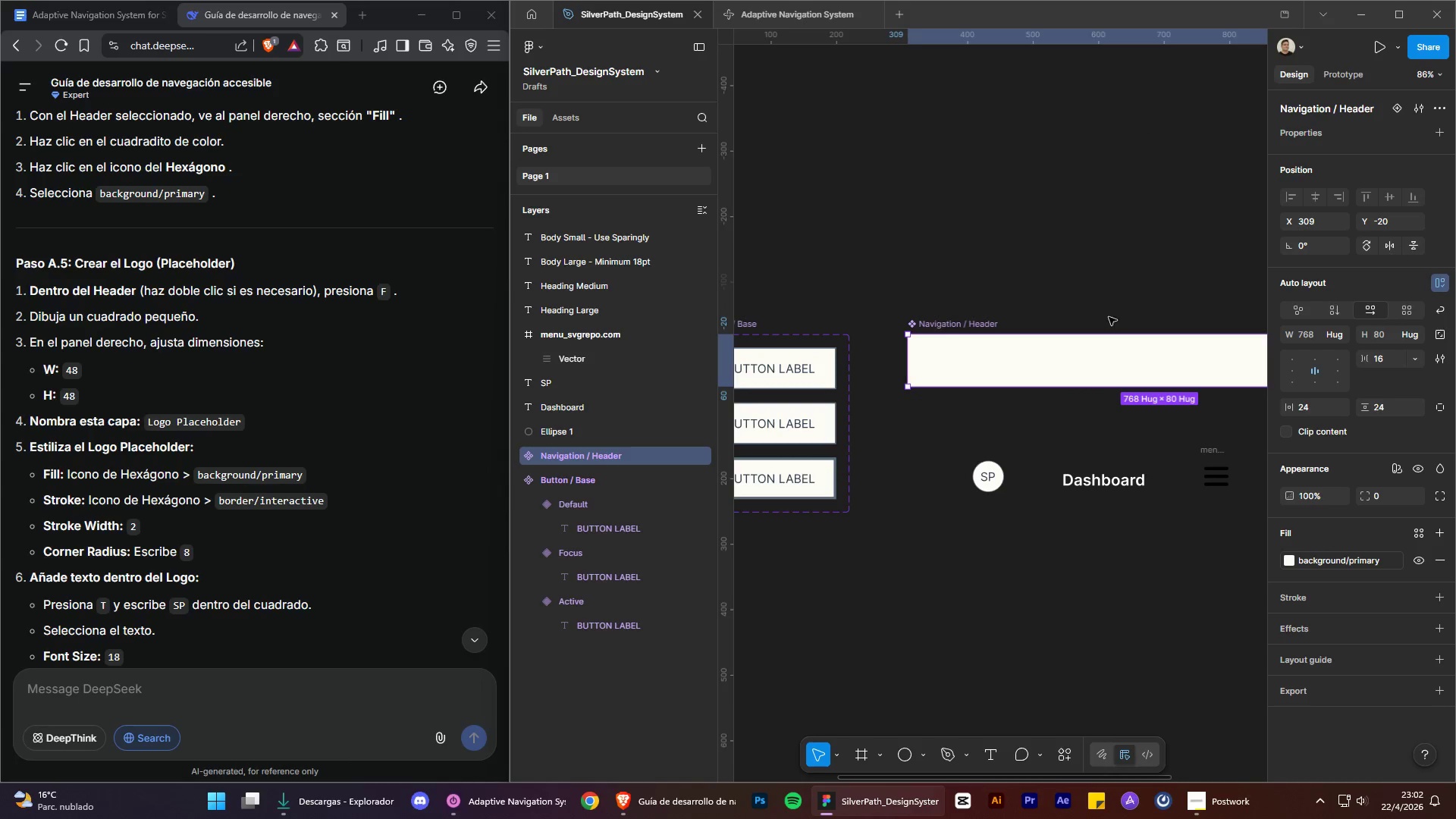 
left_click([992, 499])
 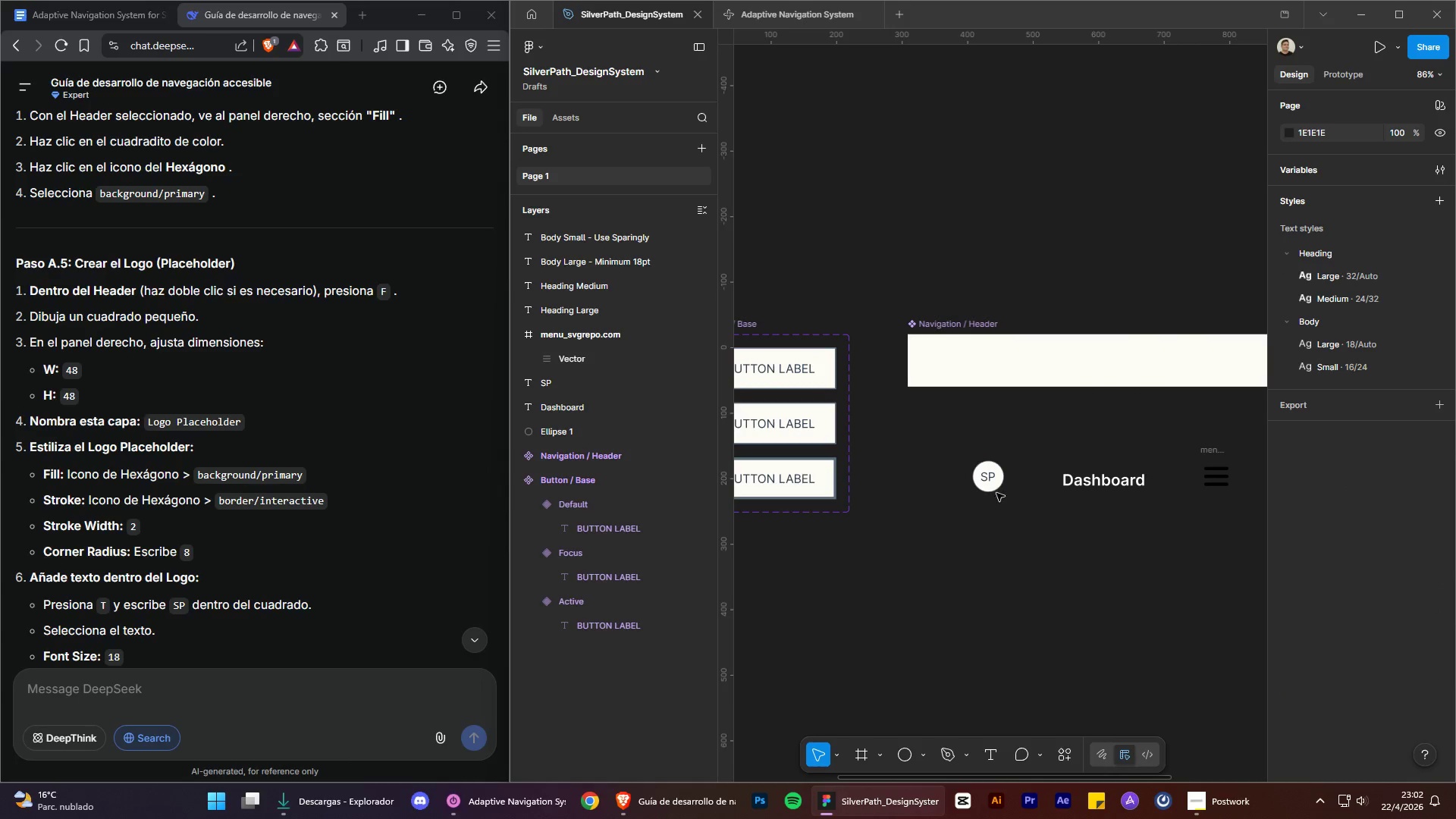 
hold_key(key=AltLeft, duration=0.75)
hold_key(key=ControlLeft, duration=0.77)
scroll: coordinate [474, 422], scroll_direction: up, amount: 8.0
 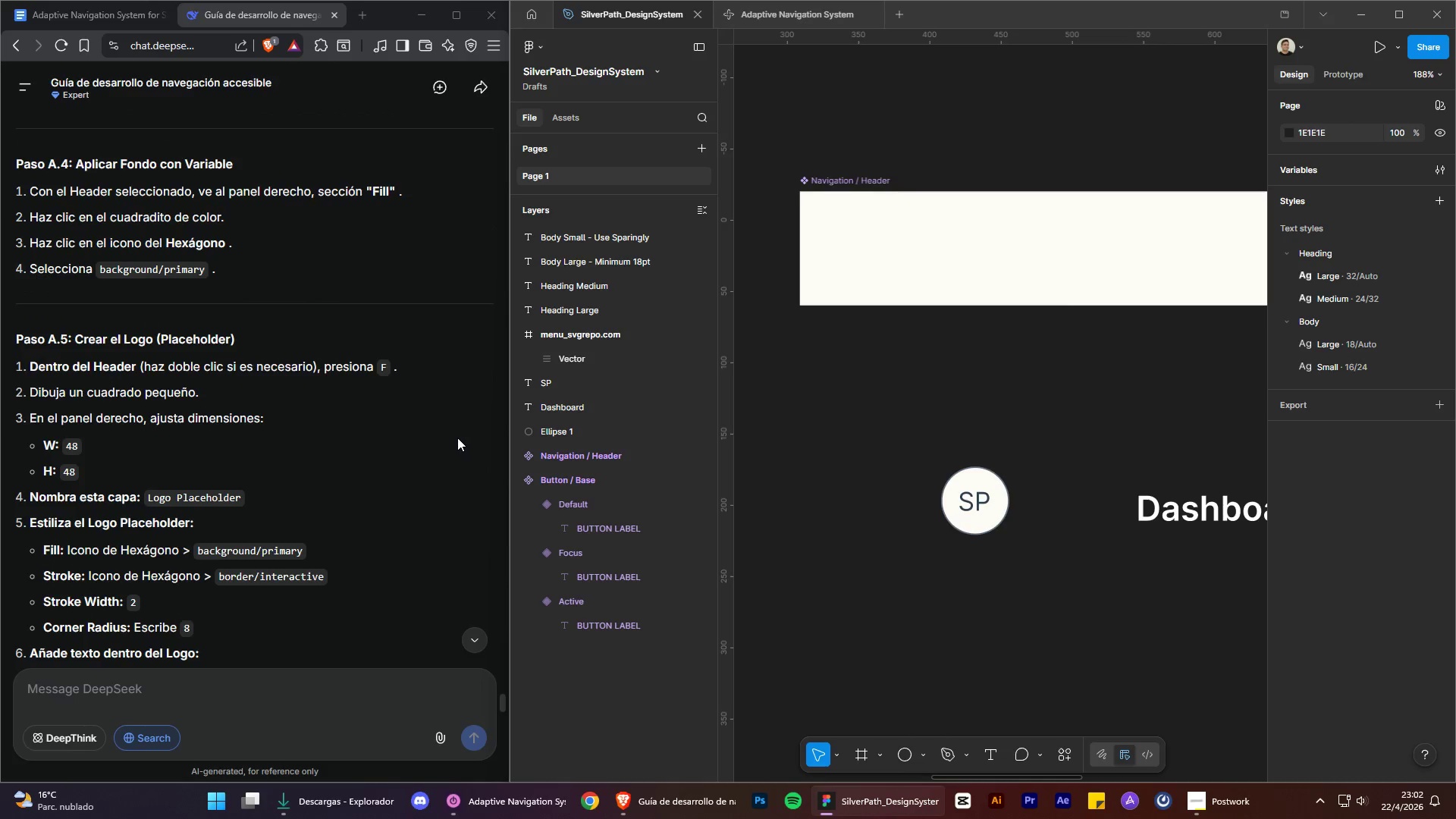 
scroll: coordinate [457, 438], scroll_direction: down, amount: 2.0
 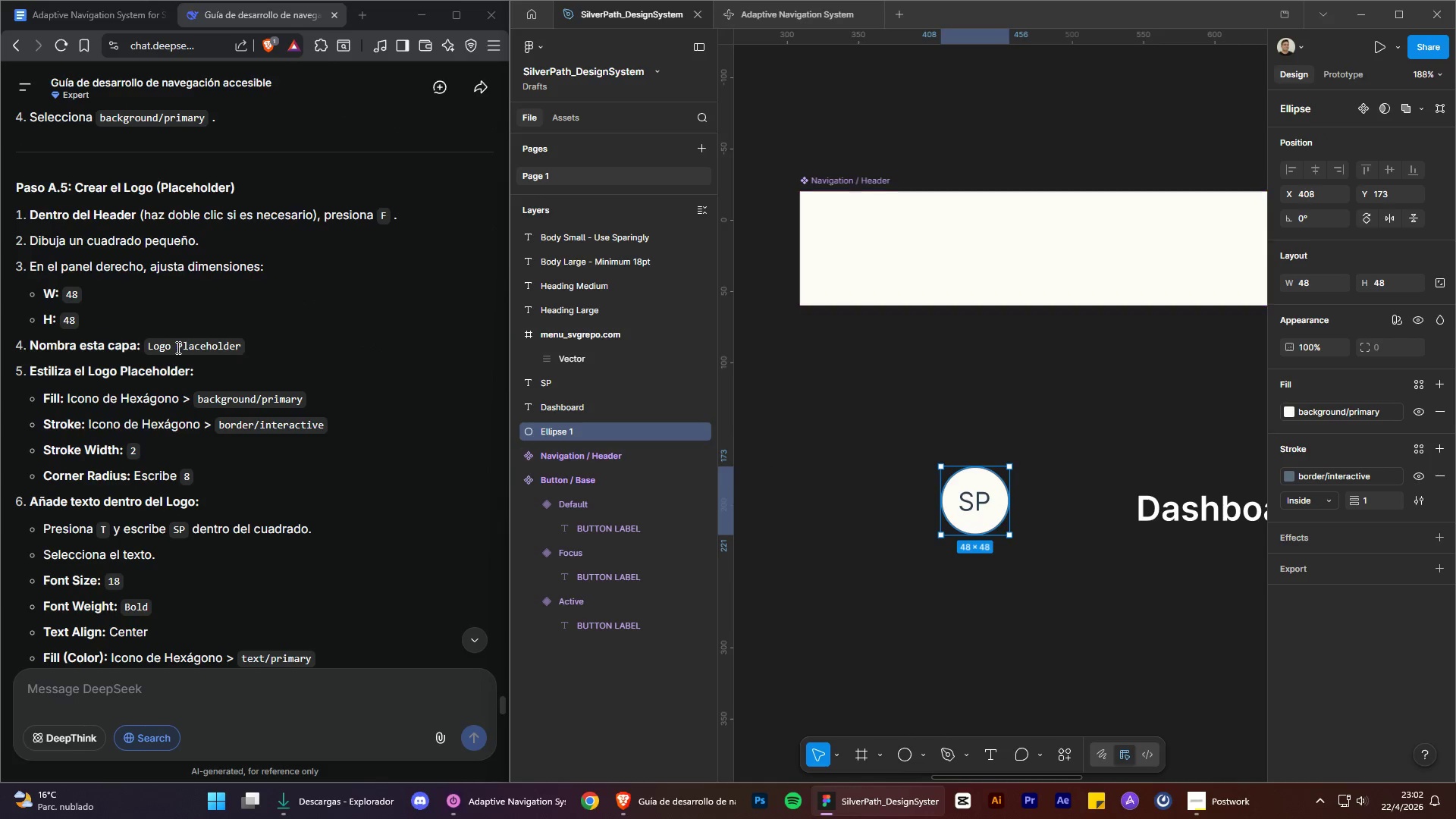 
wait(7.31)
 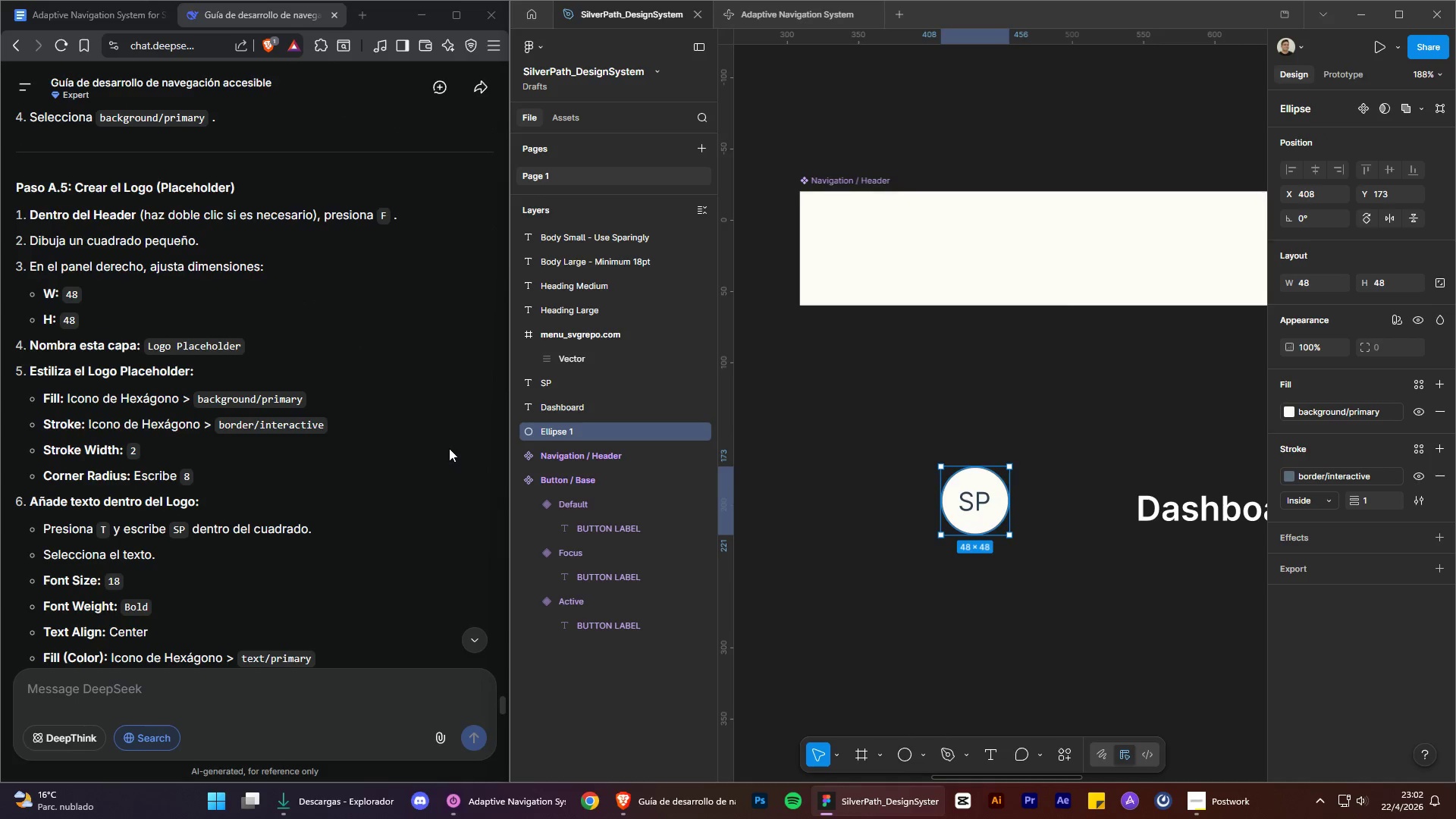 
left_click_drag(start_coordinate=[149, 348], to_coordinate=[247, 341])
 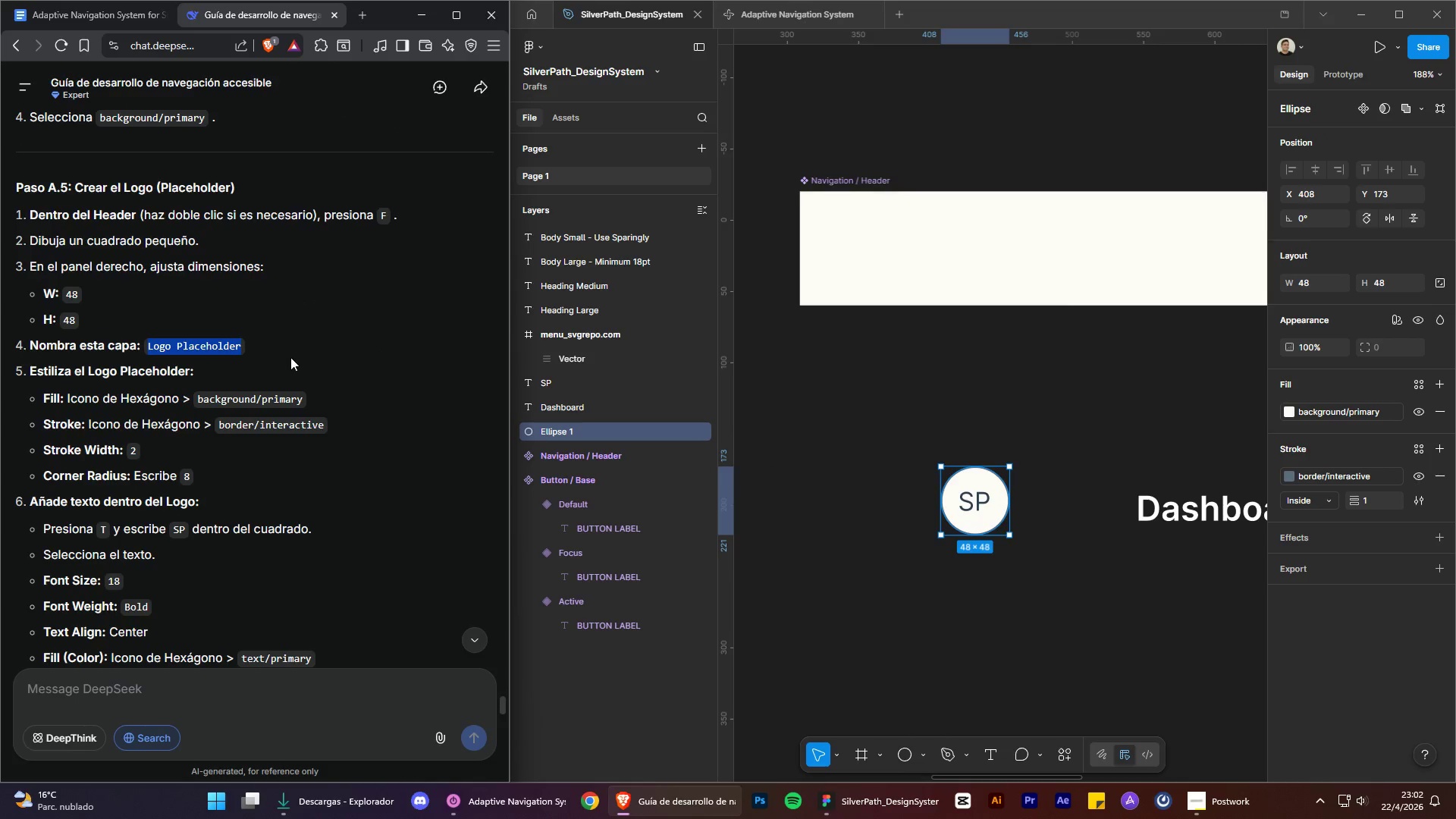 
key(Control+C)
 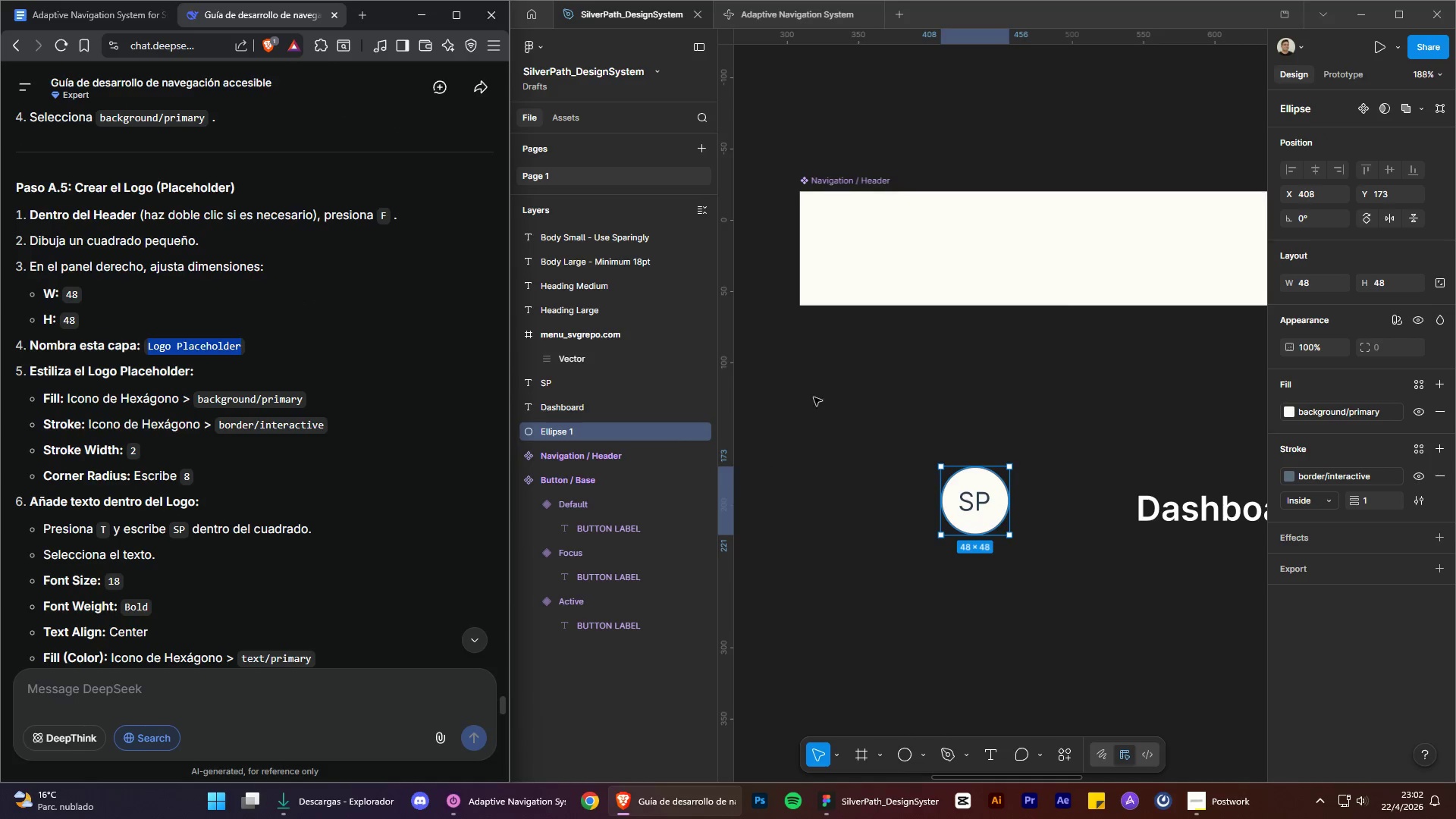 
left_click([822, 398])
 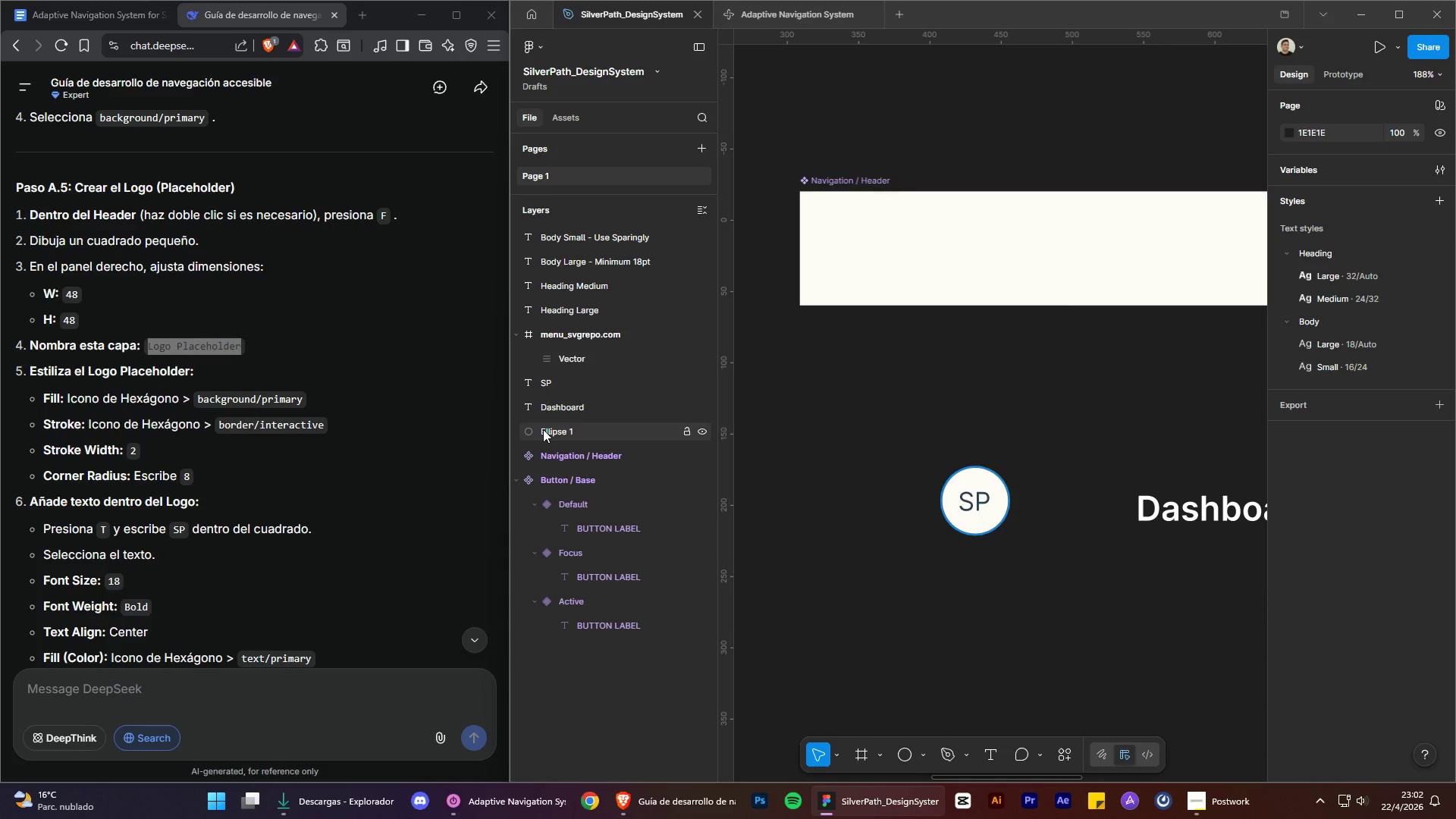 
double_click([546, 430])
 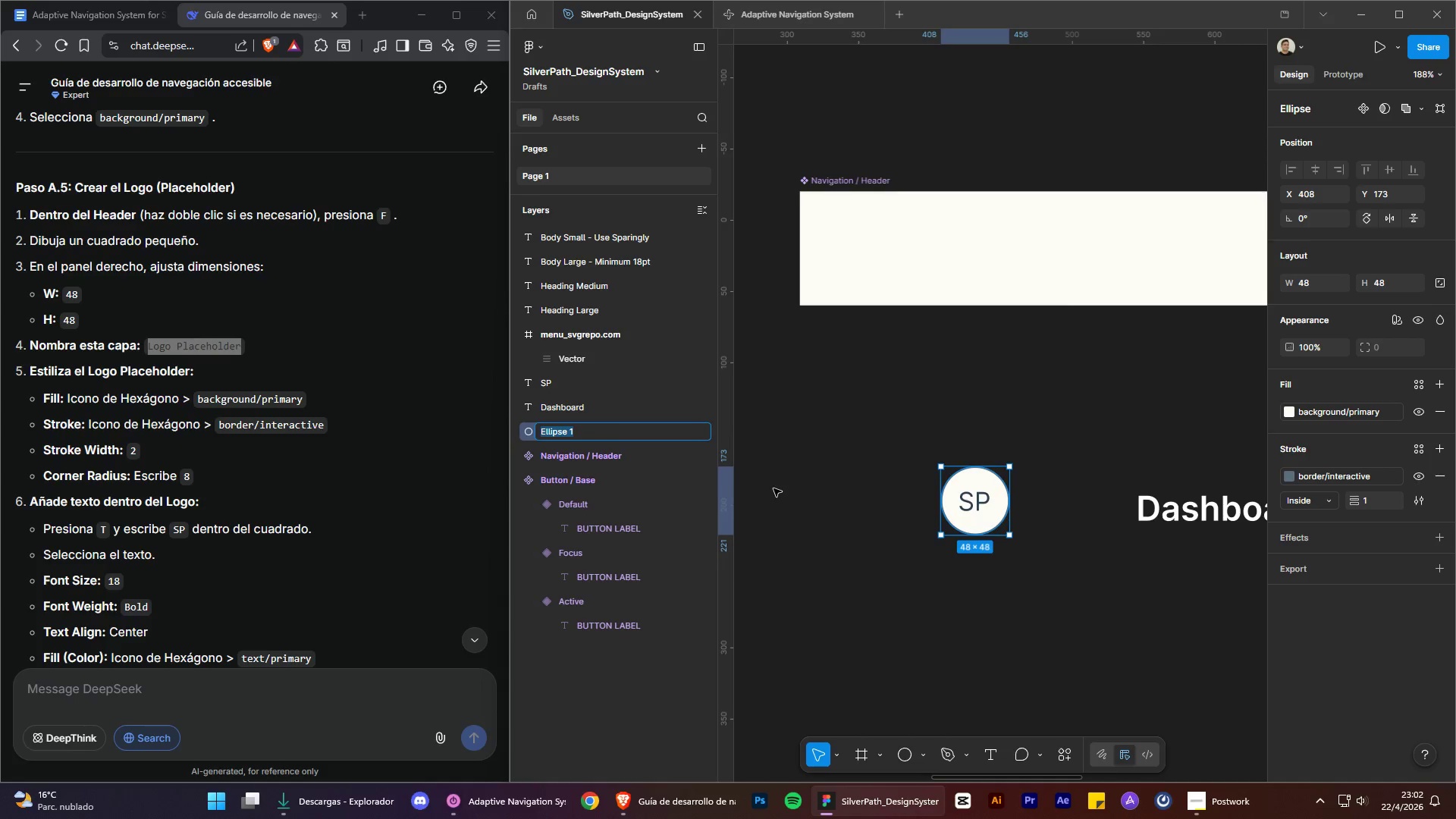 
left_click([794, 481])
 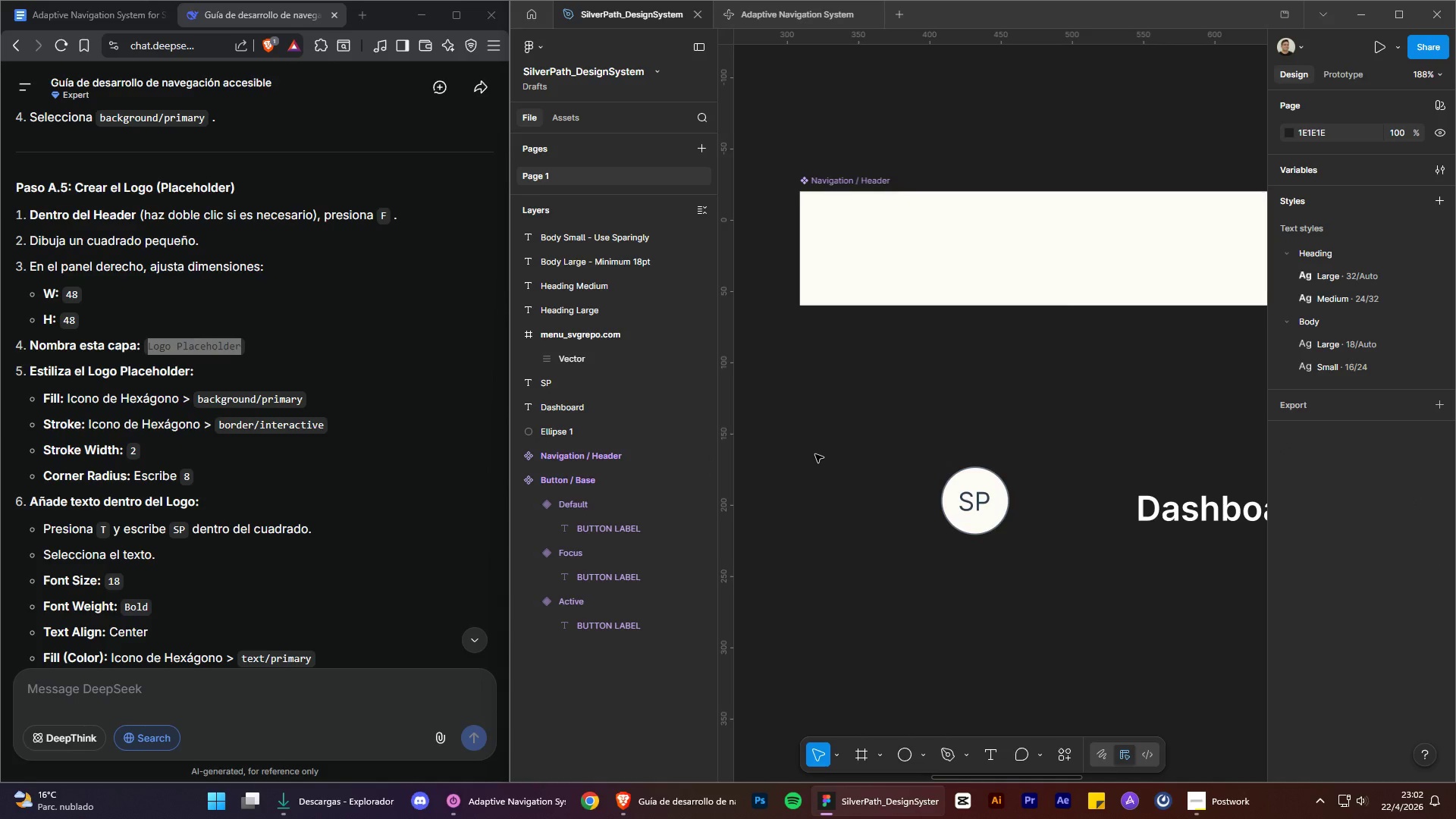 
double_click([571, 428])
 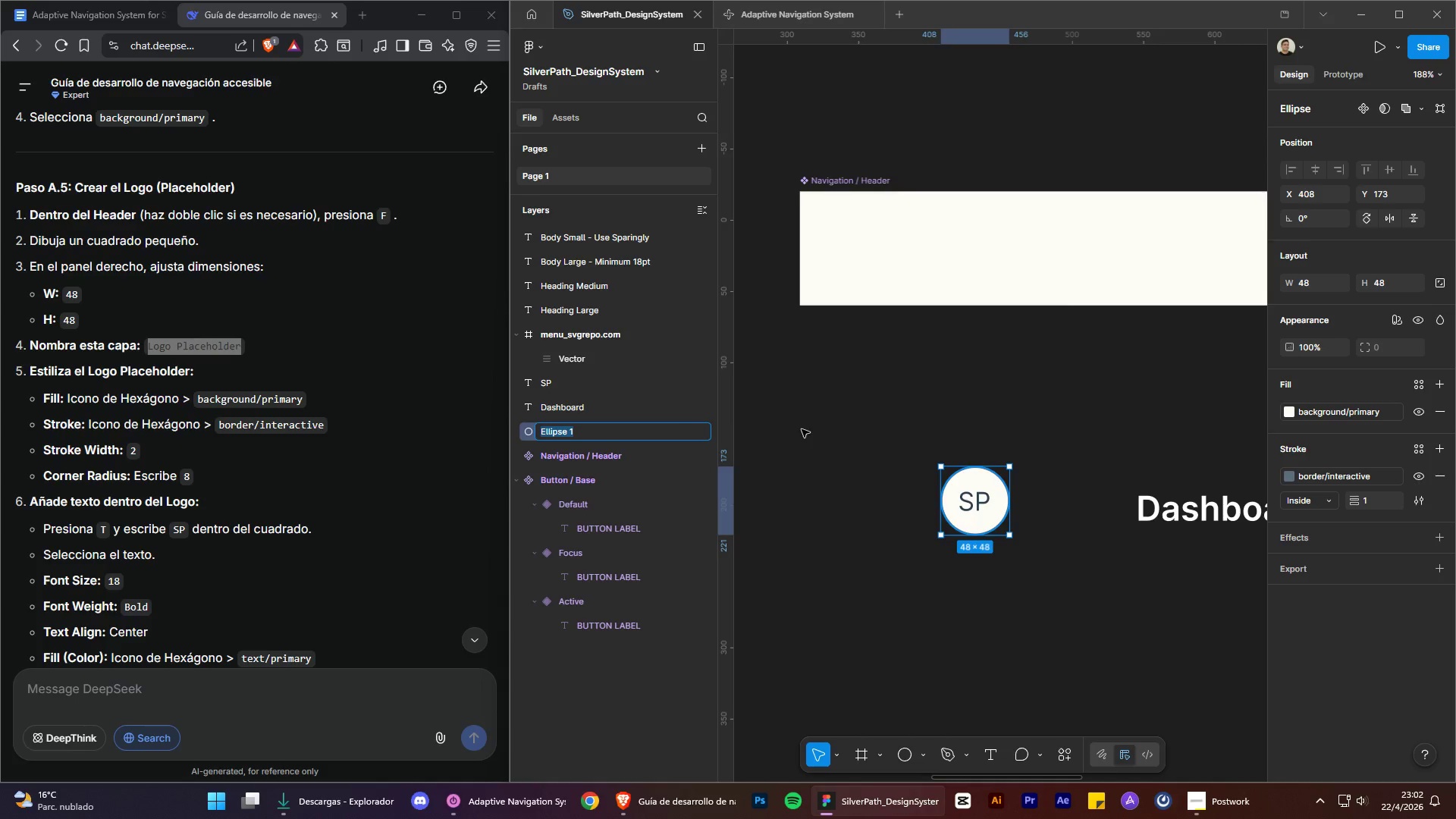 
key(Control+V)
 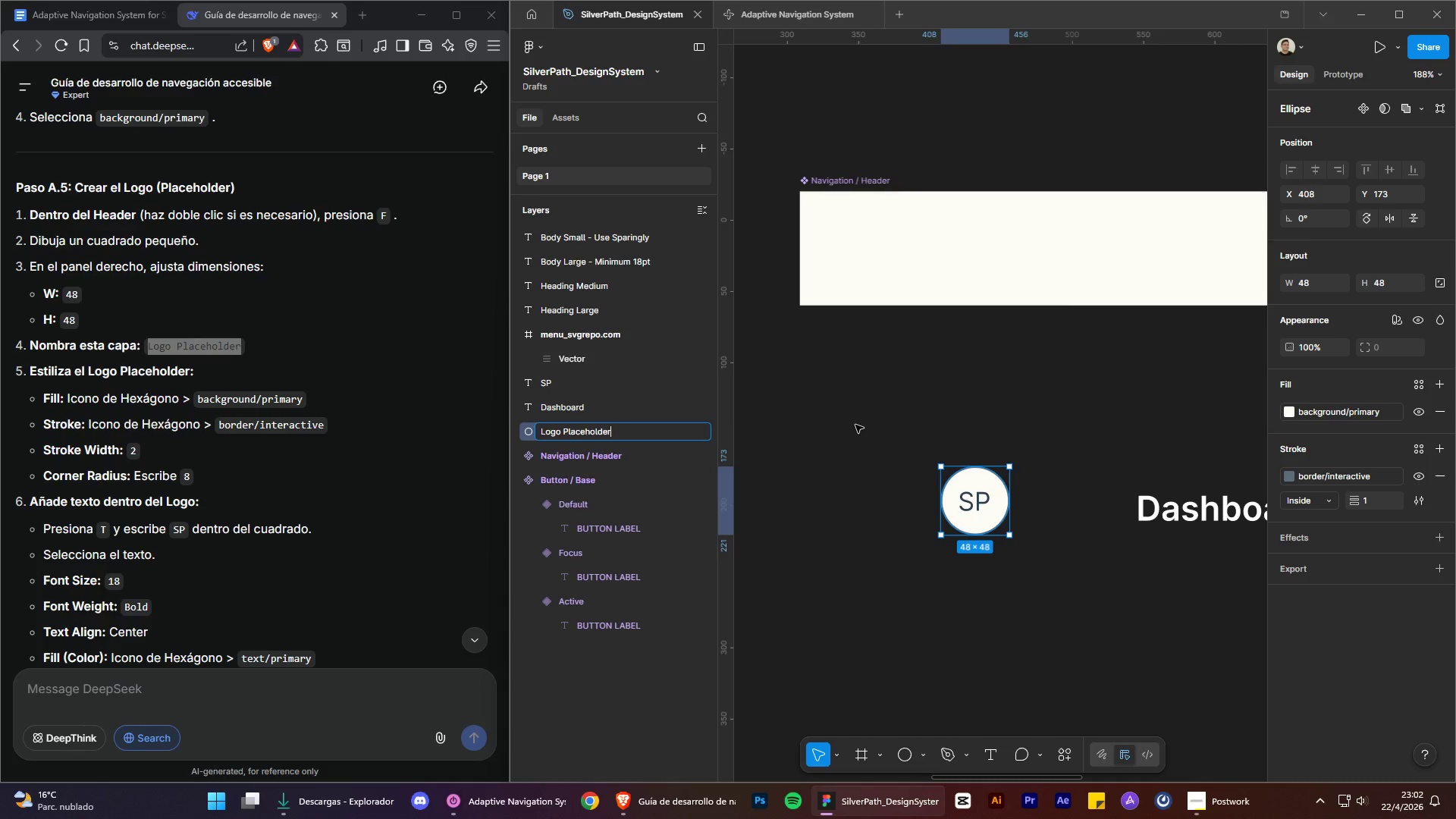 
left_click([855, 425])
 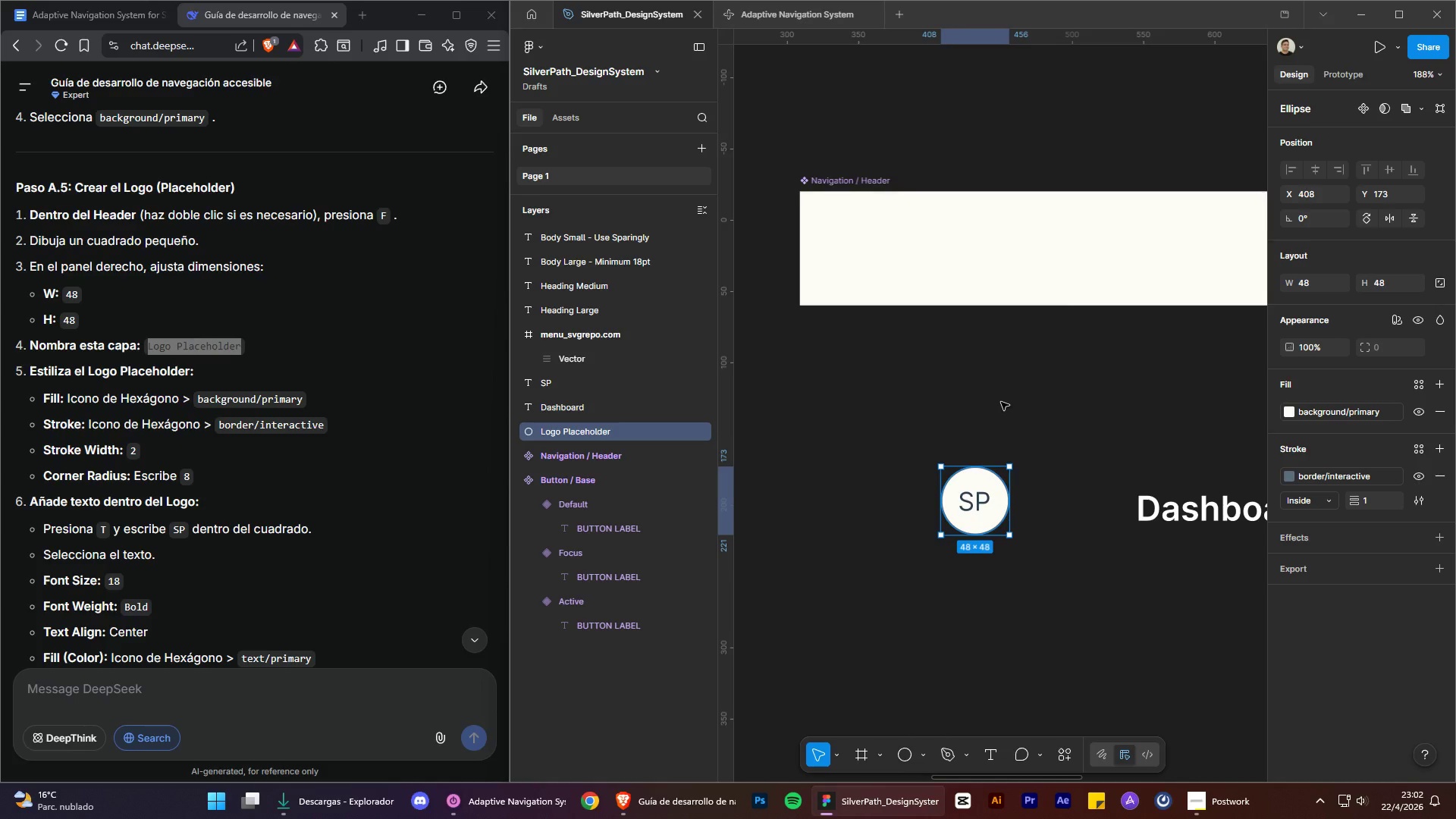 
wait(16.45)
 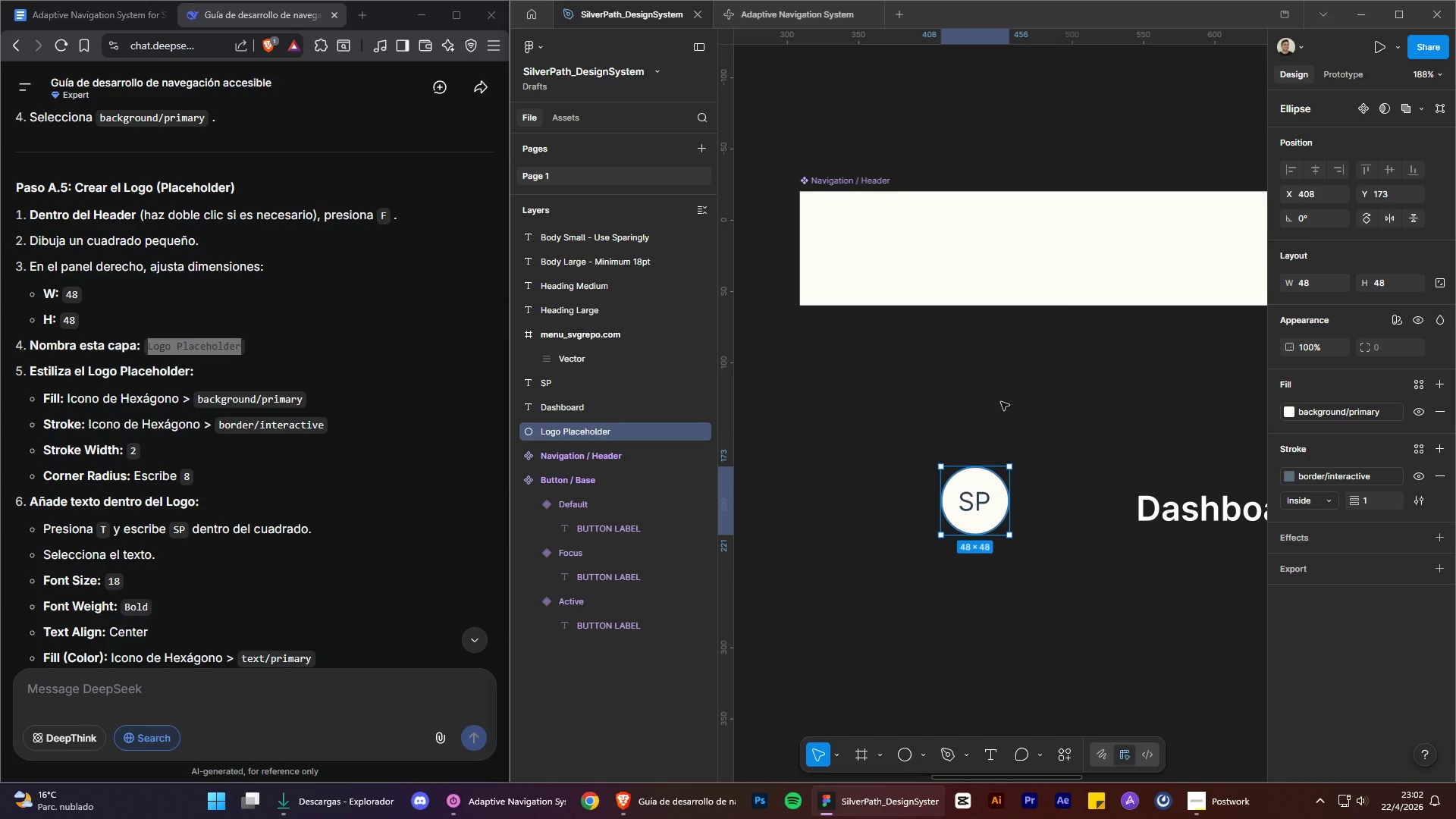 
key(2)
 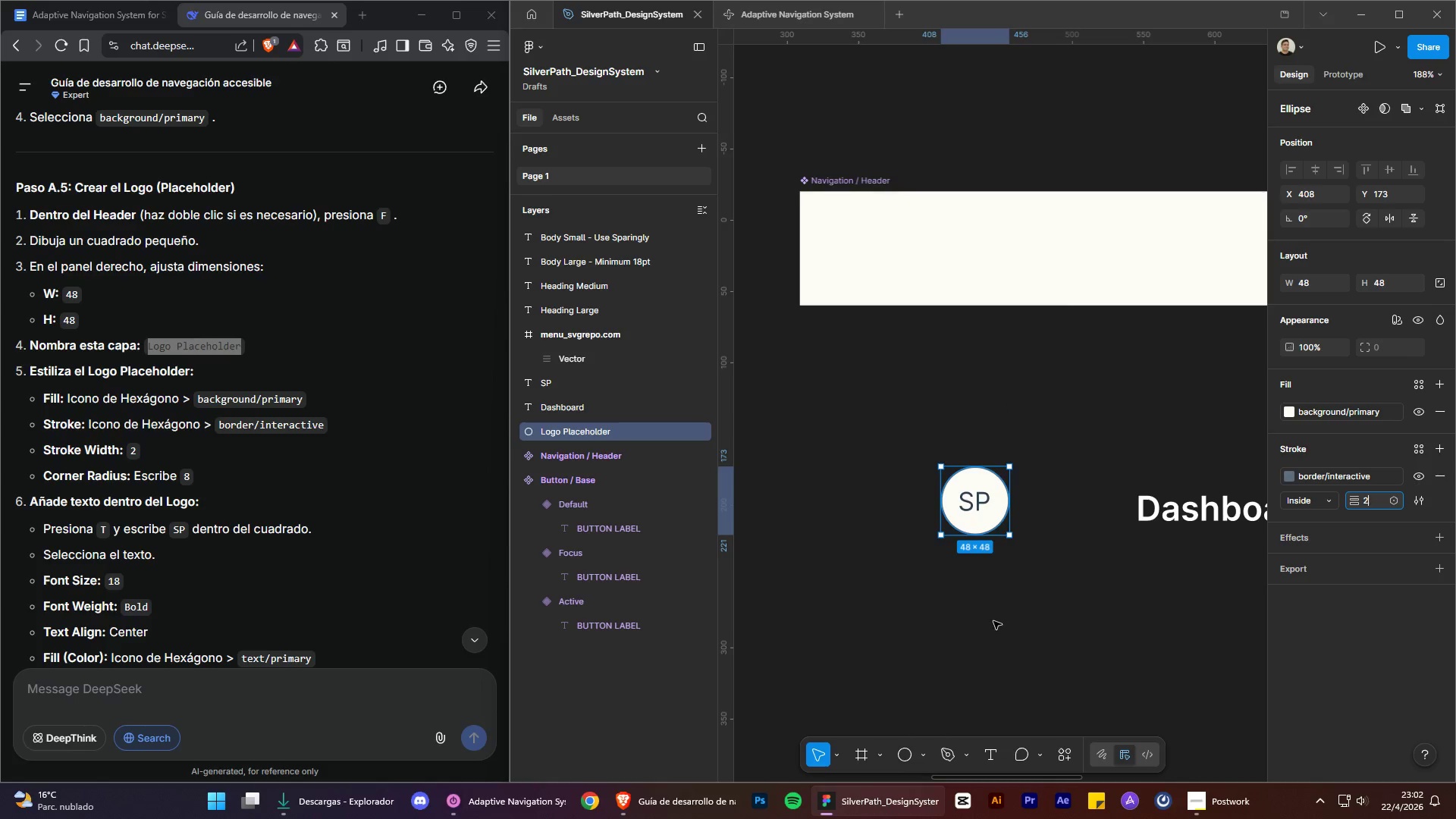 
left_click([990, 623])
 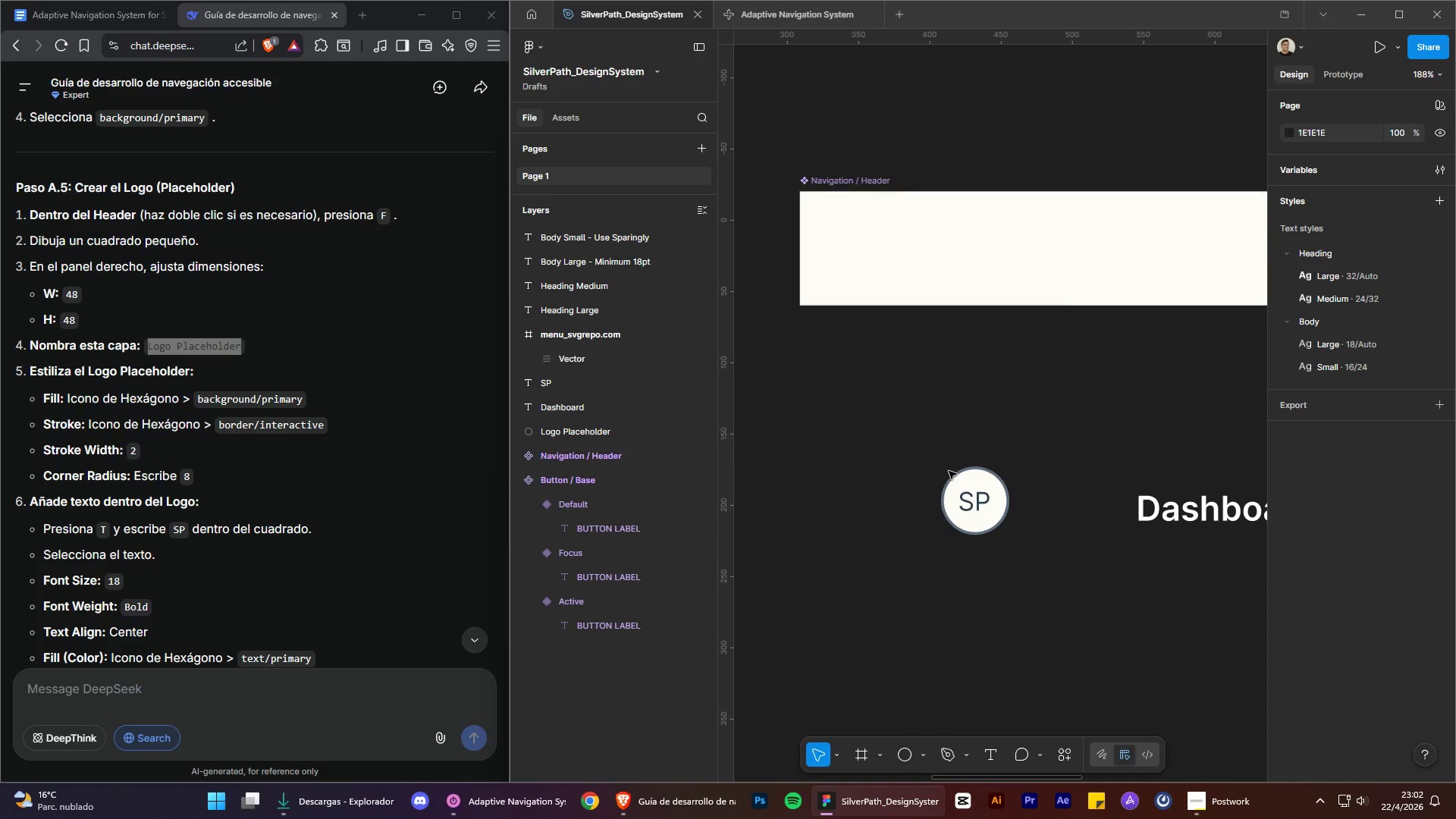 
left_click([962, 474])
 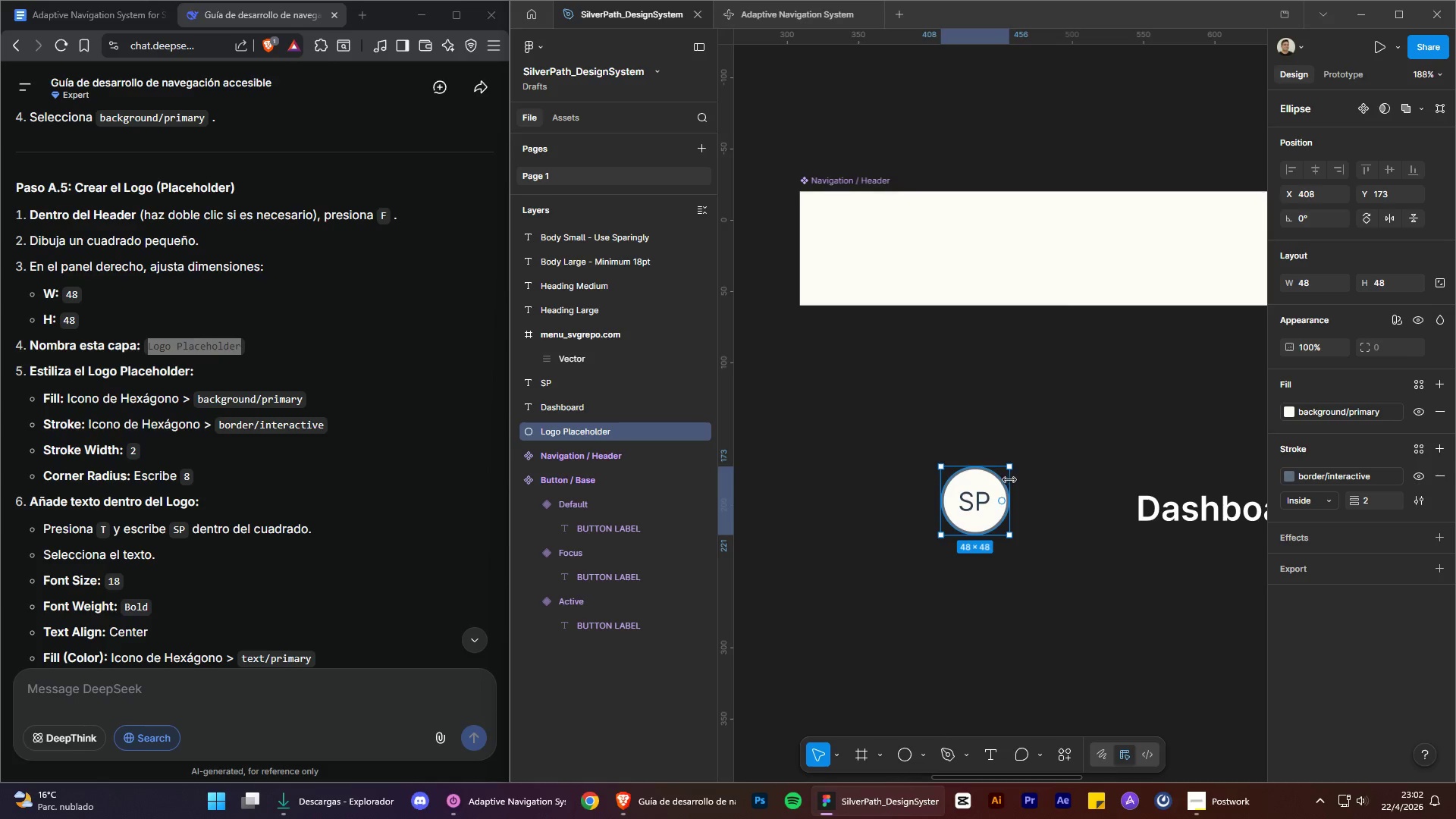 
wait(5.19)
 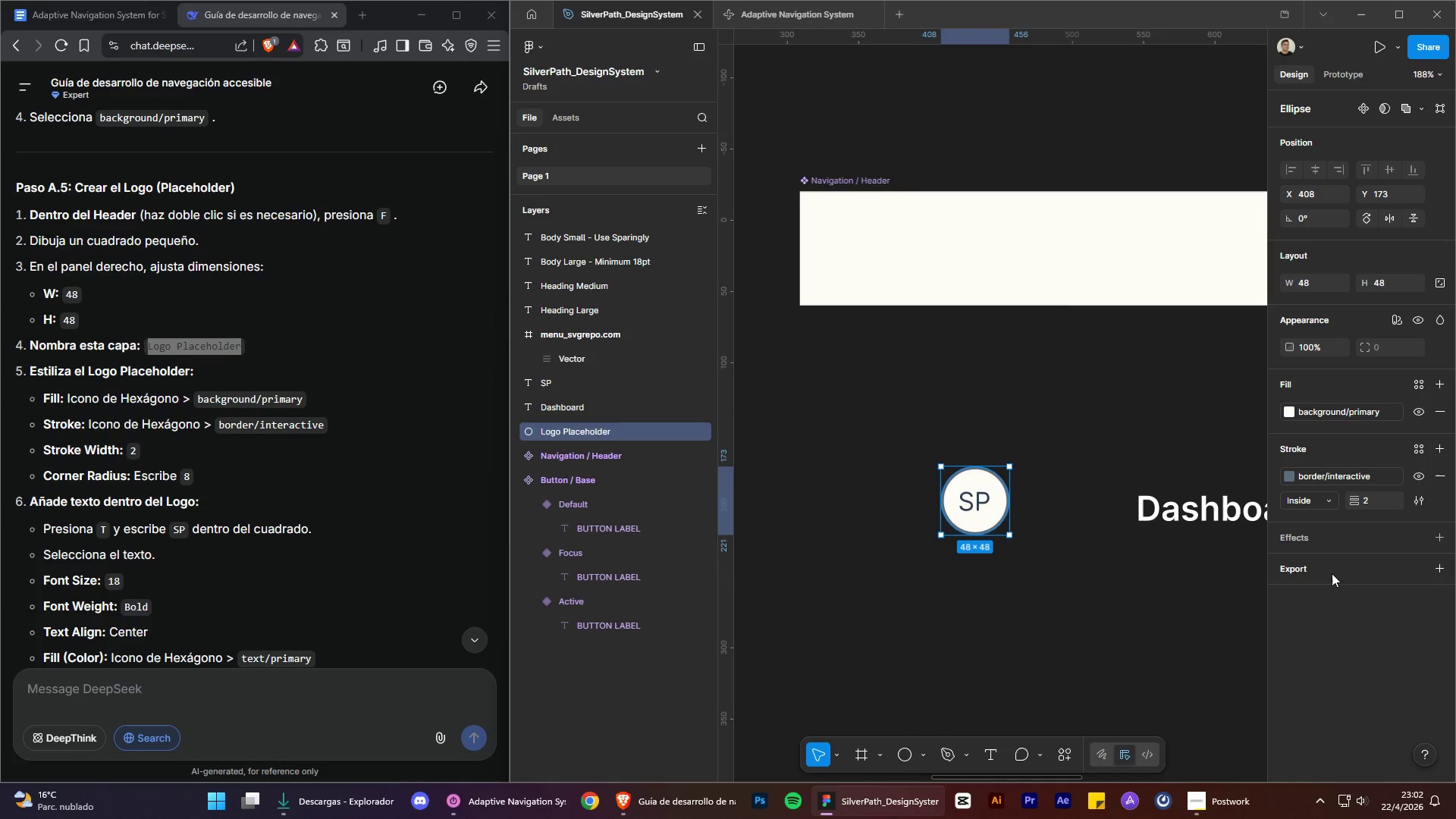 
left_click_drag(start_coordinate=[1003, 502], to_coordinate=[1040, 504])
 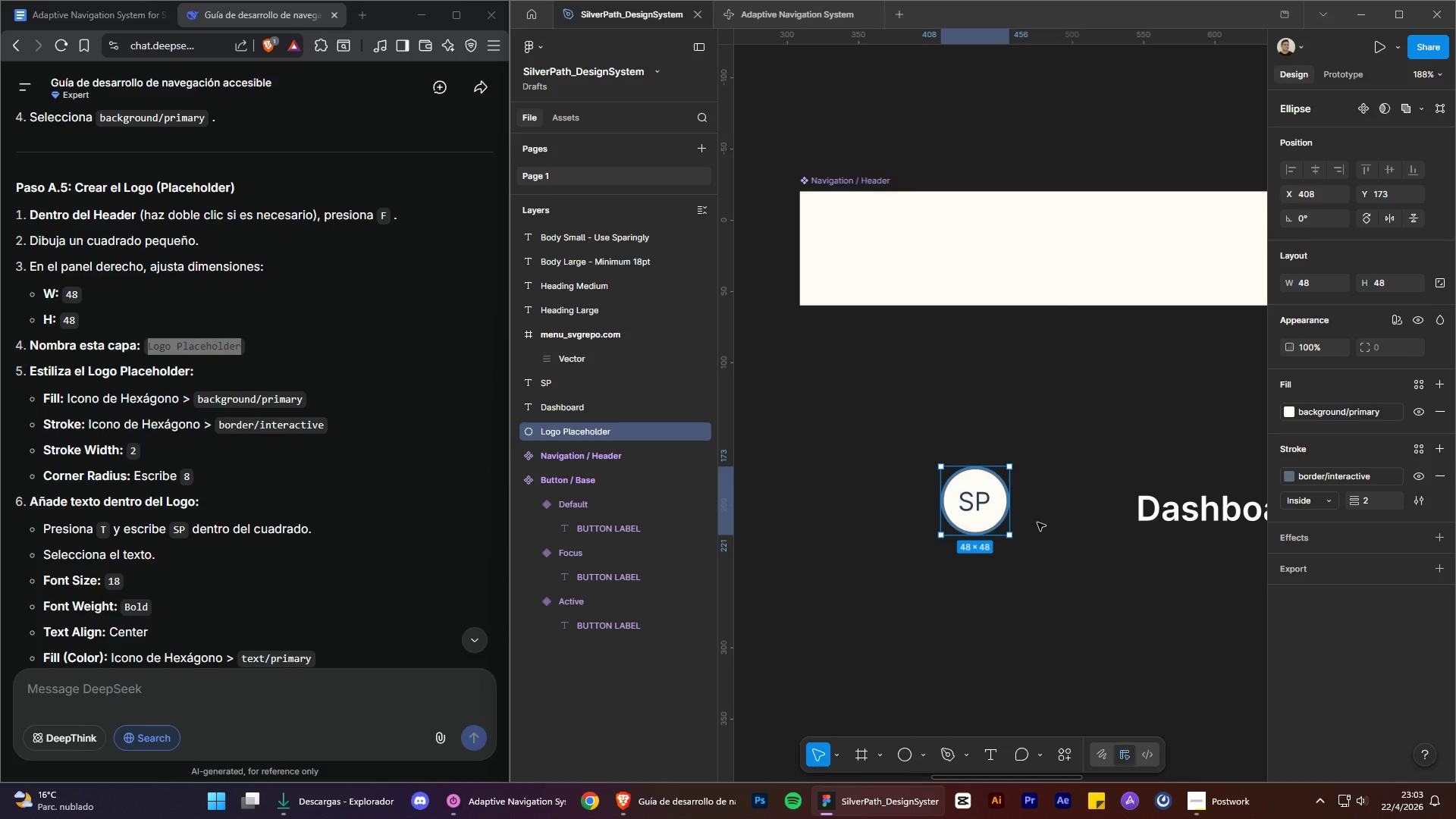 
key(Control+Z)
 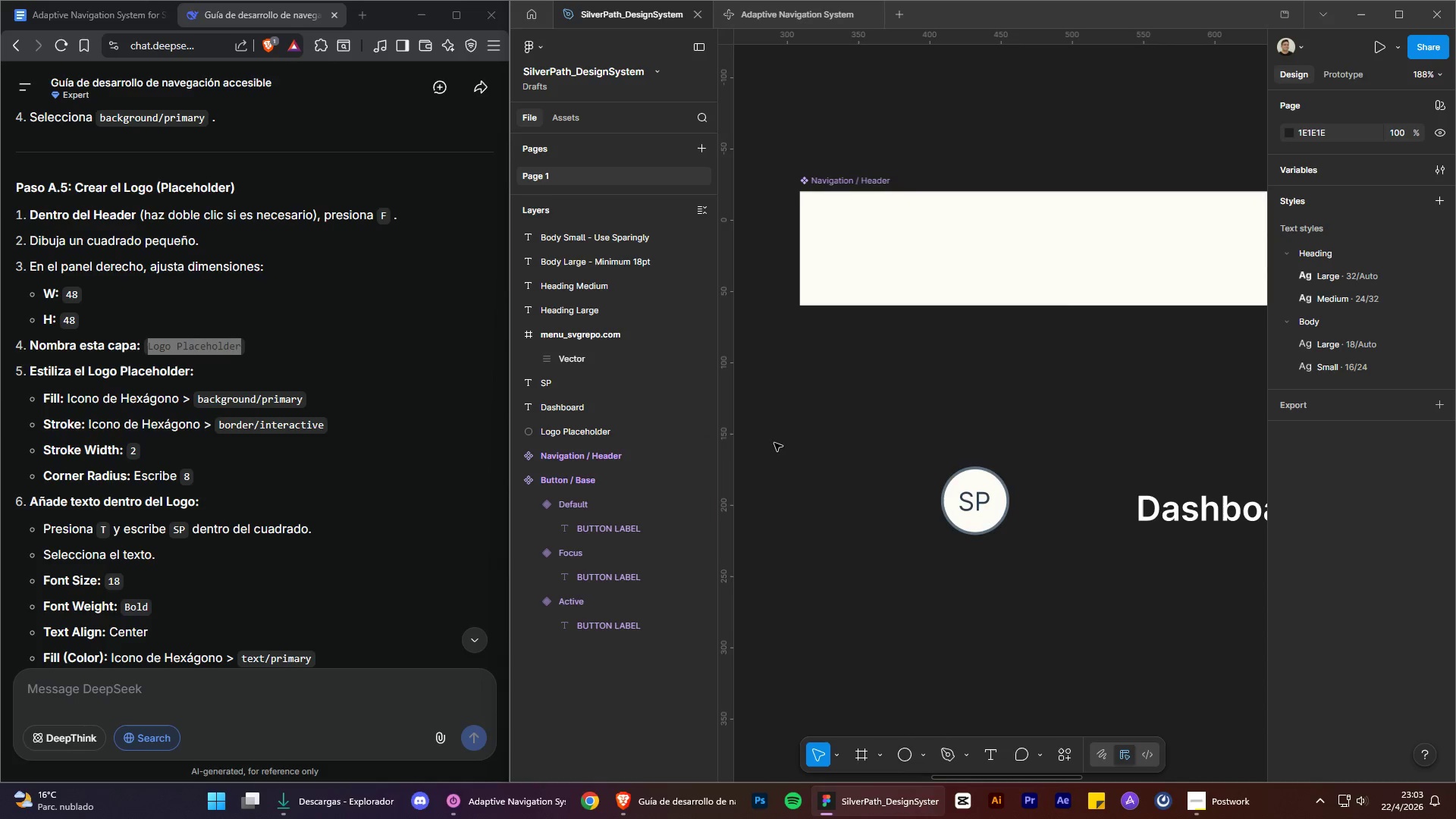 
scroll: coordinate [241, 527], scroll_direction: down, amount: 1.0
 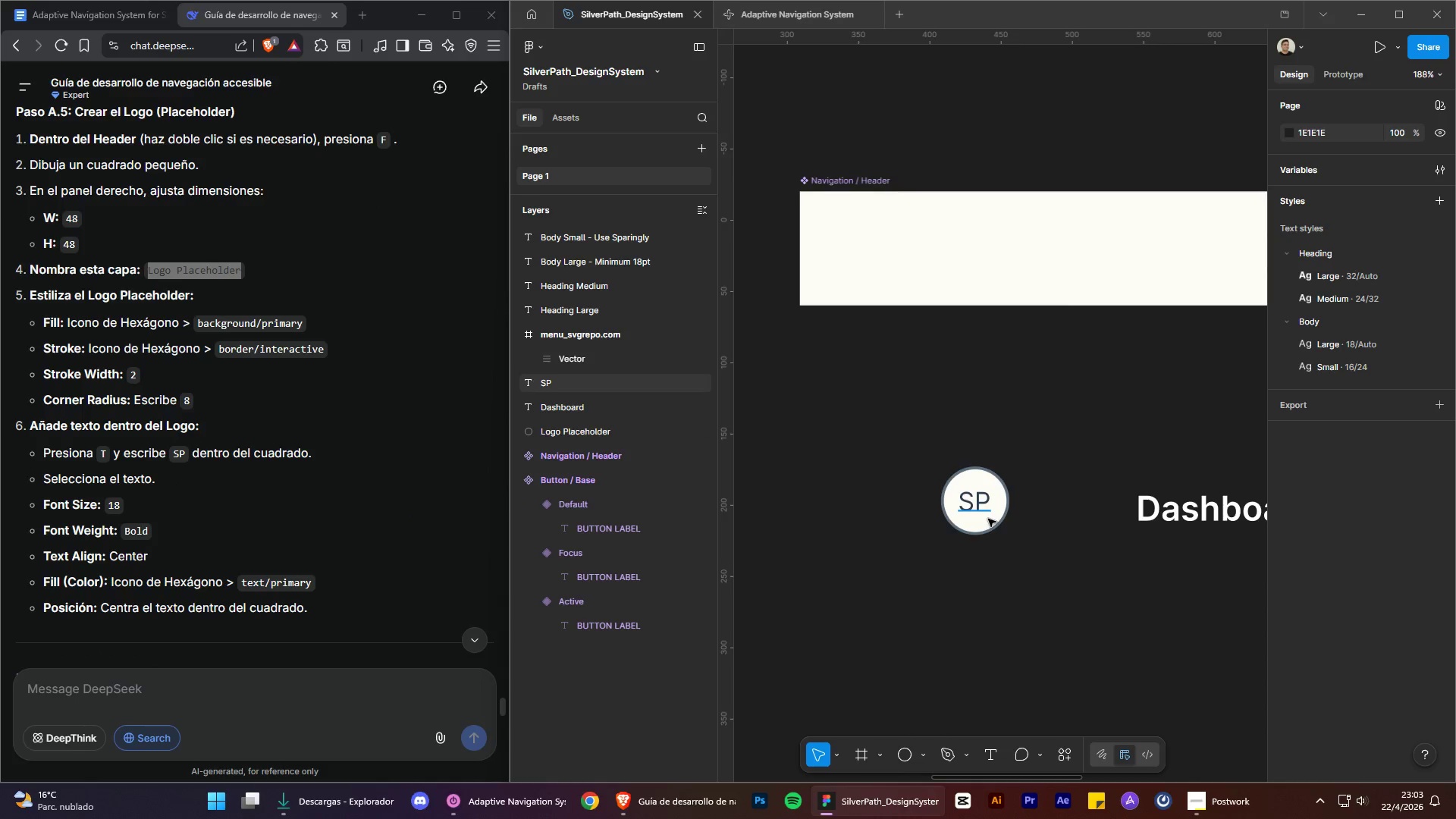 
left_click([984, 510])
 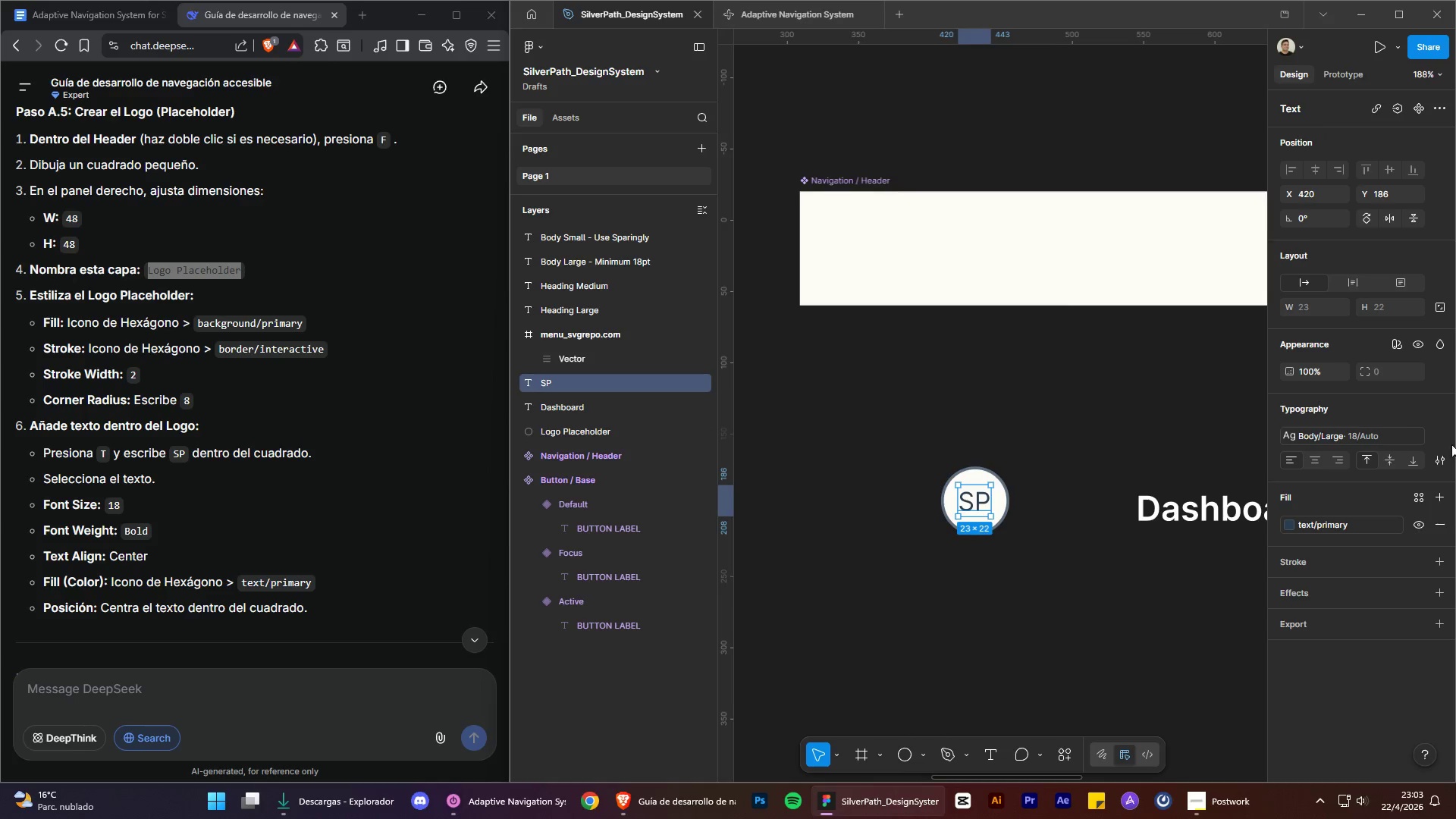 
left_click([1437, 439])
 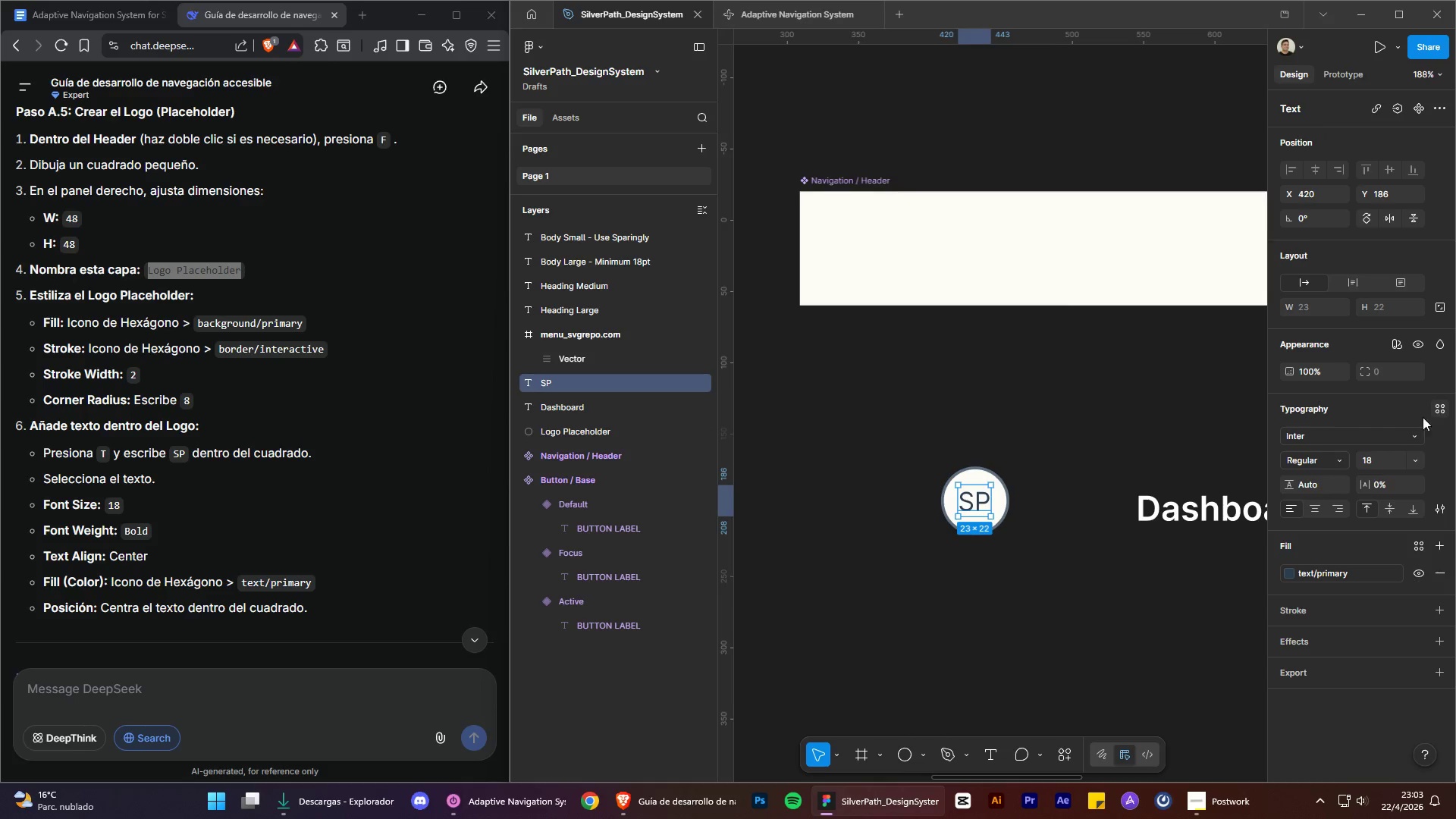 
left_click([1332, 455])
 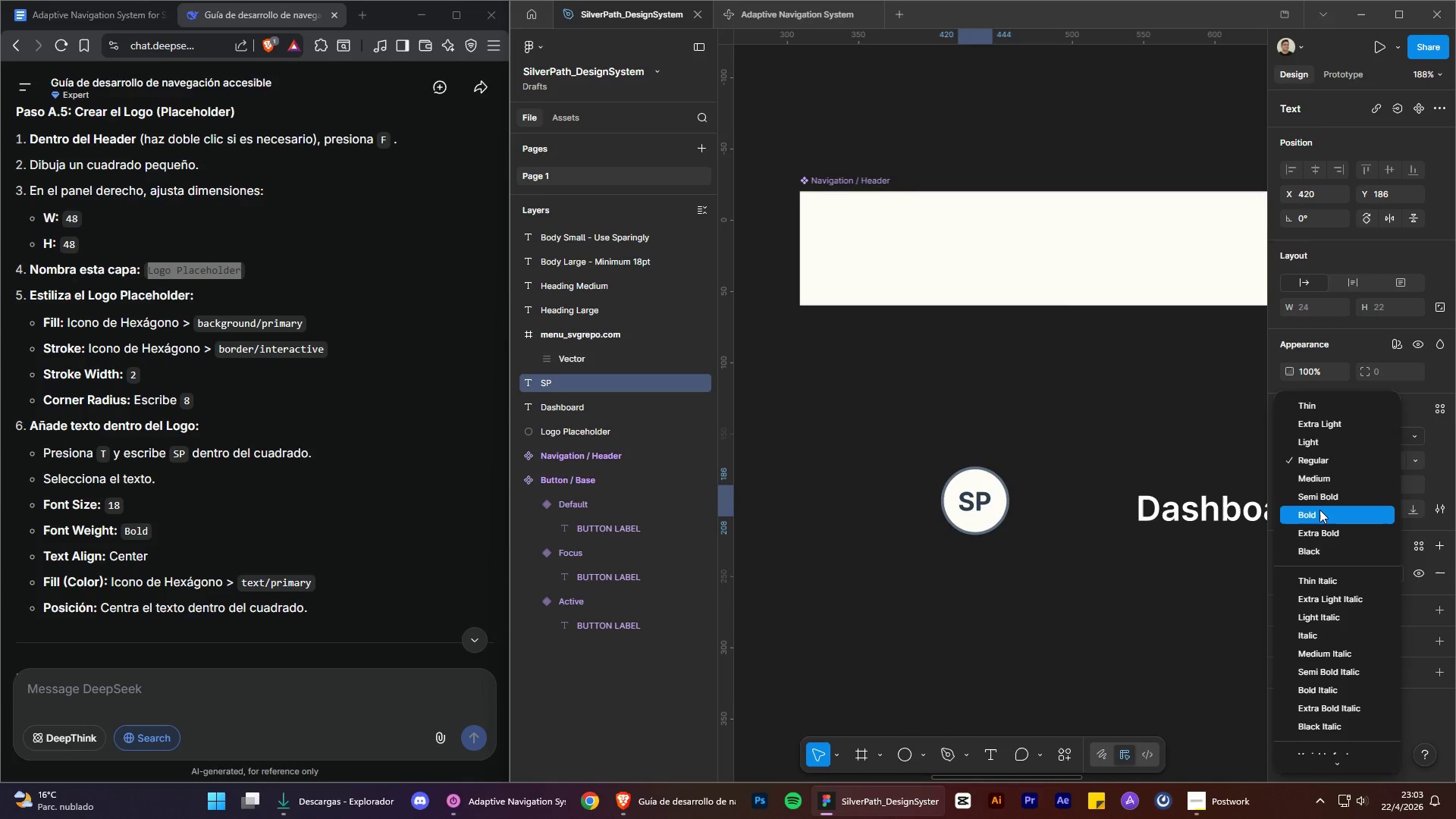 
left_click([1320, 510])
 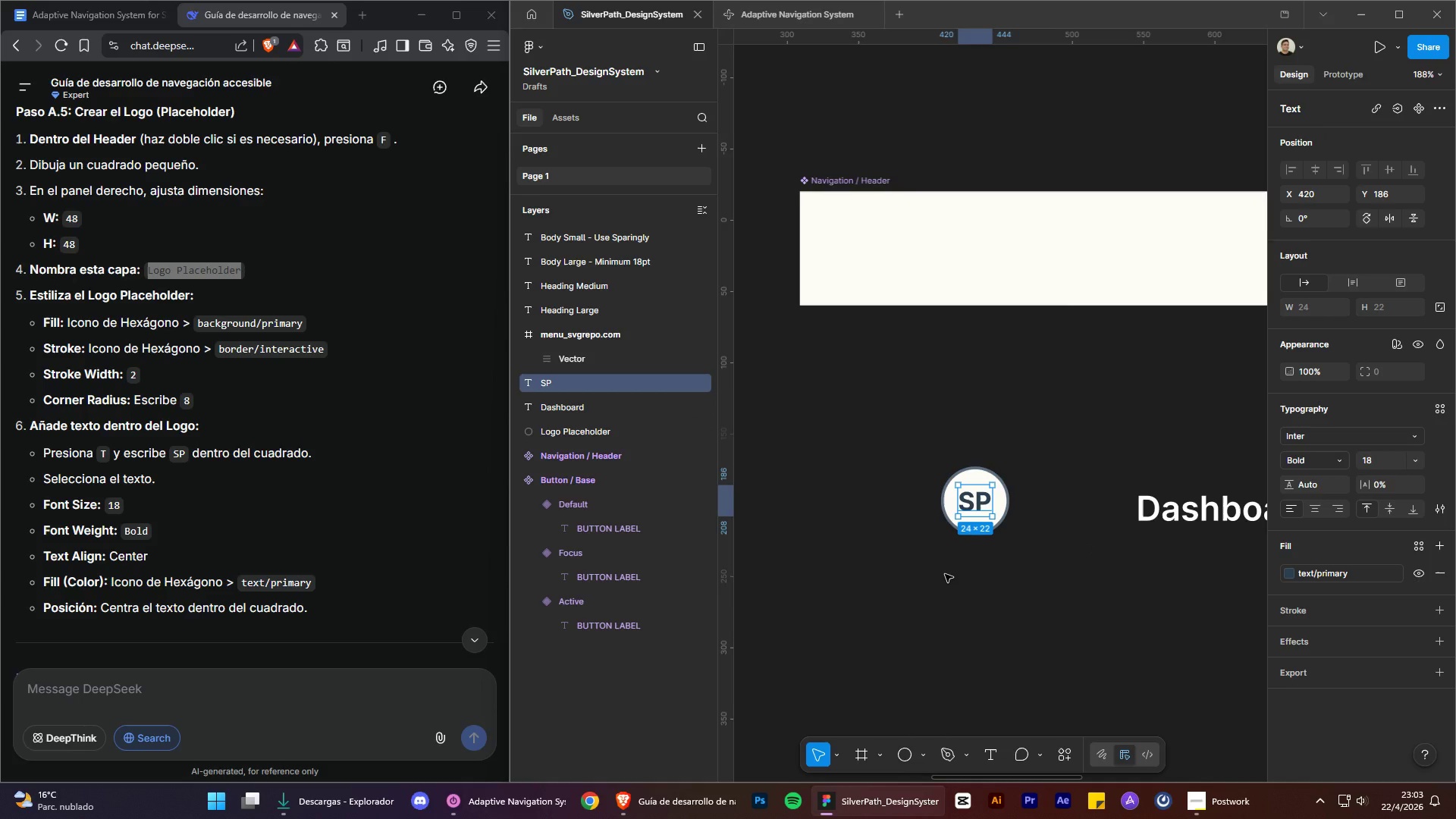 
left_click([945, 574])
 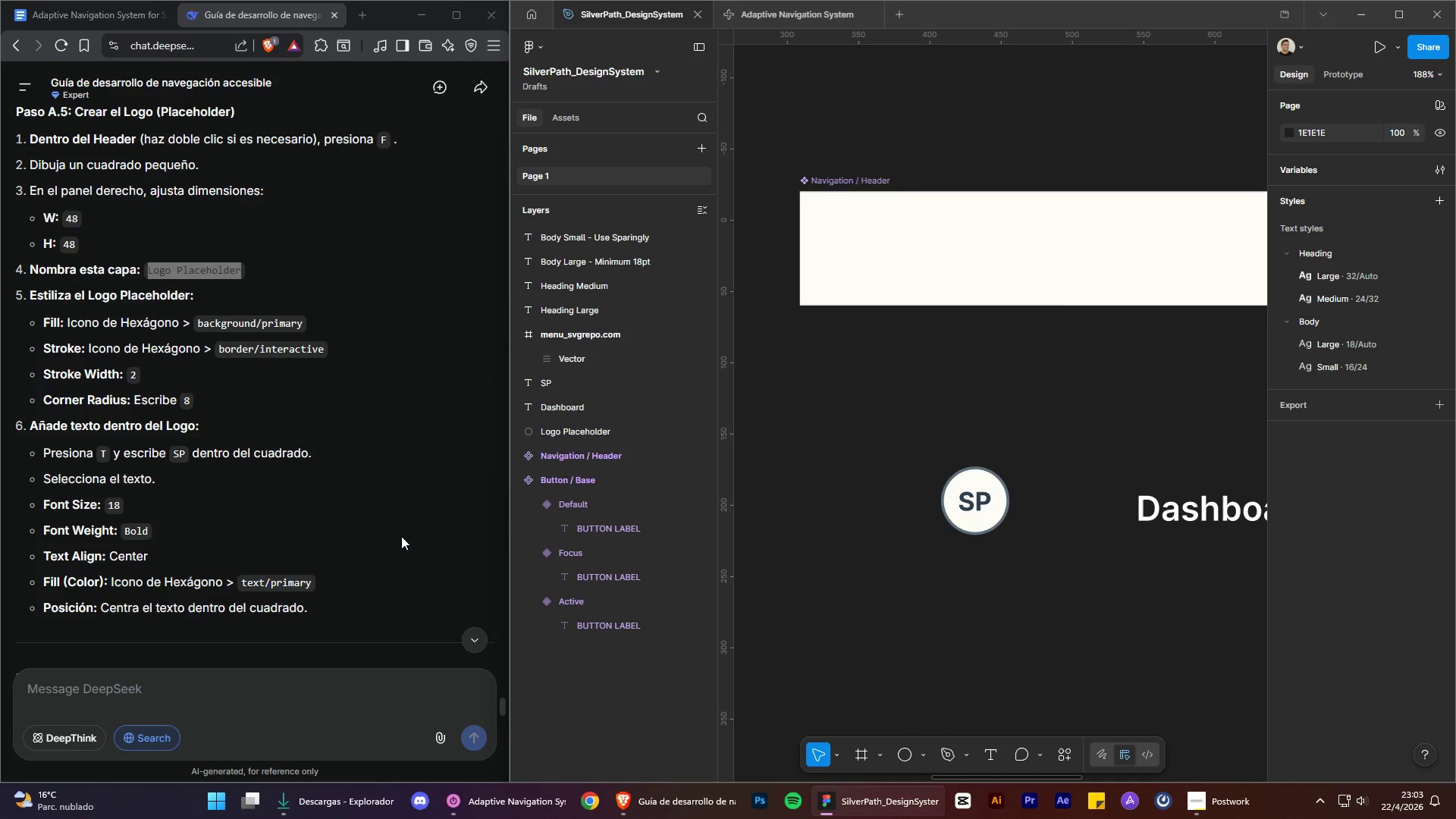 
left_click([983, 500])
 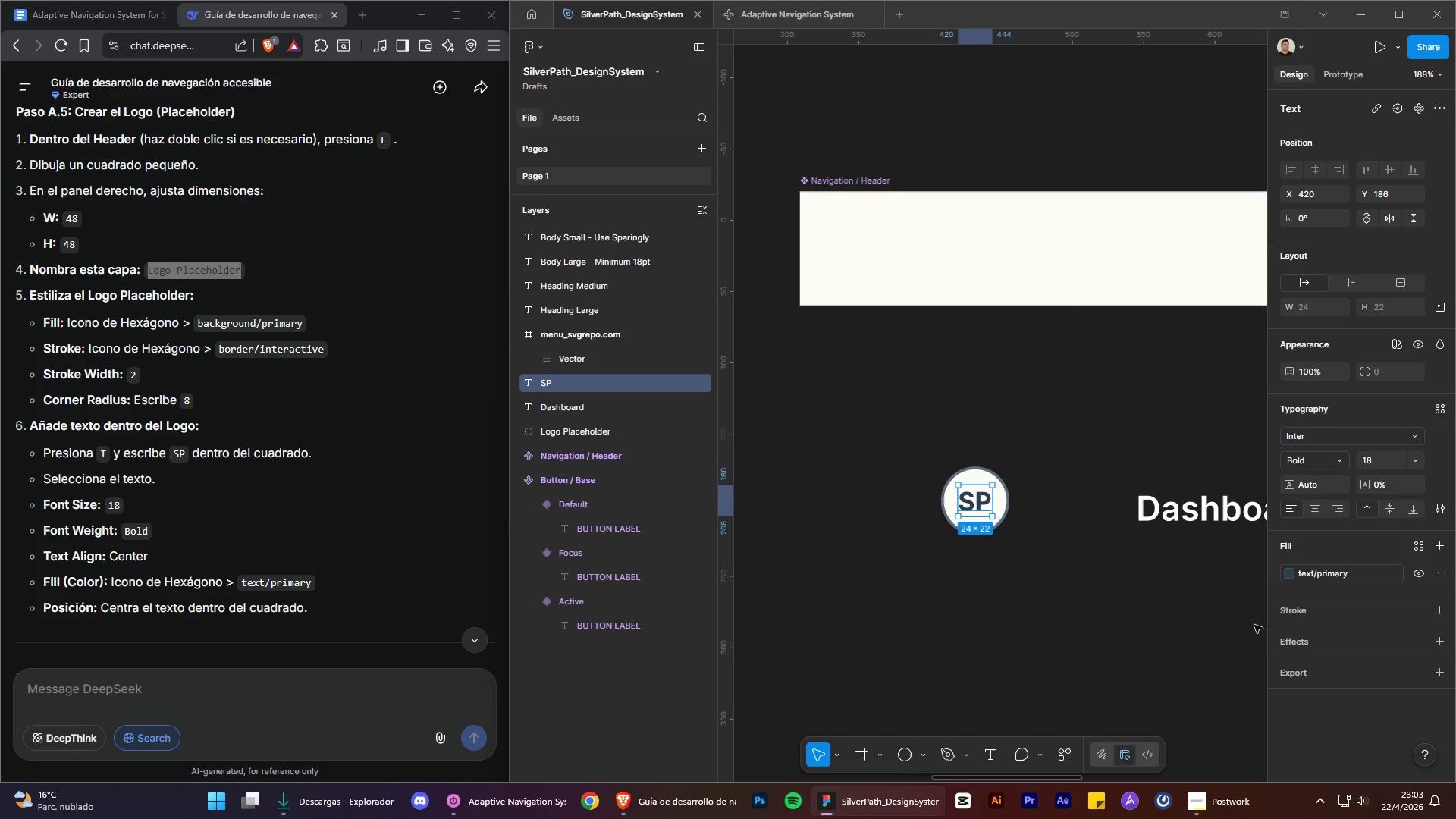 
left_click([1031, 626])
 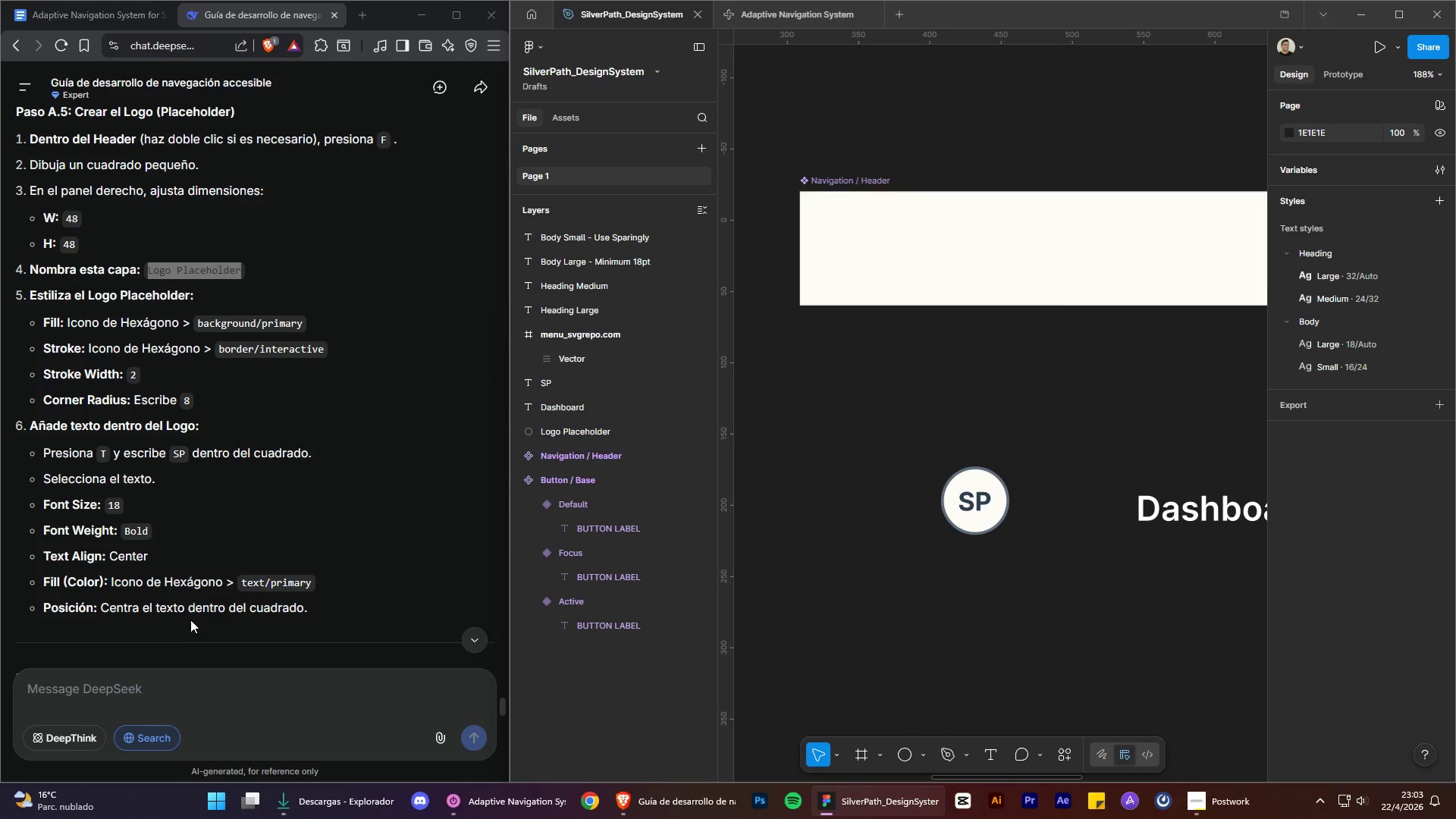 
scroll: coordinate [219, 548], scroll_direction: down, amount: 2.0
 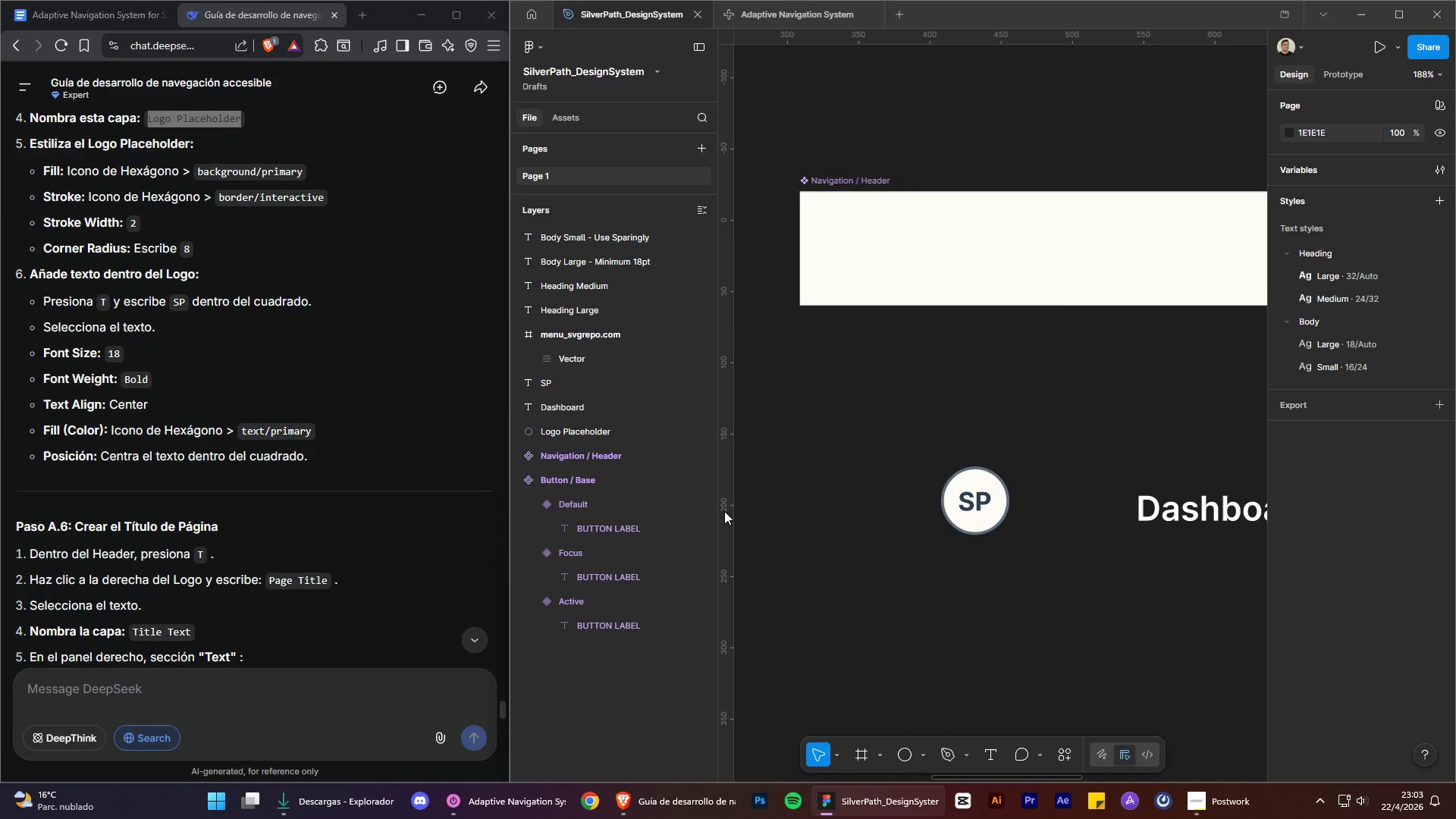 
scroll: coordinate [930, 485], scroll_direction: up, amount: 1.0
 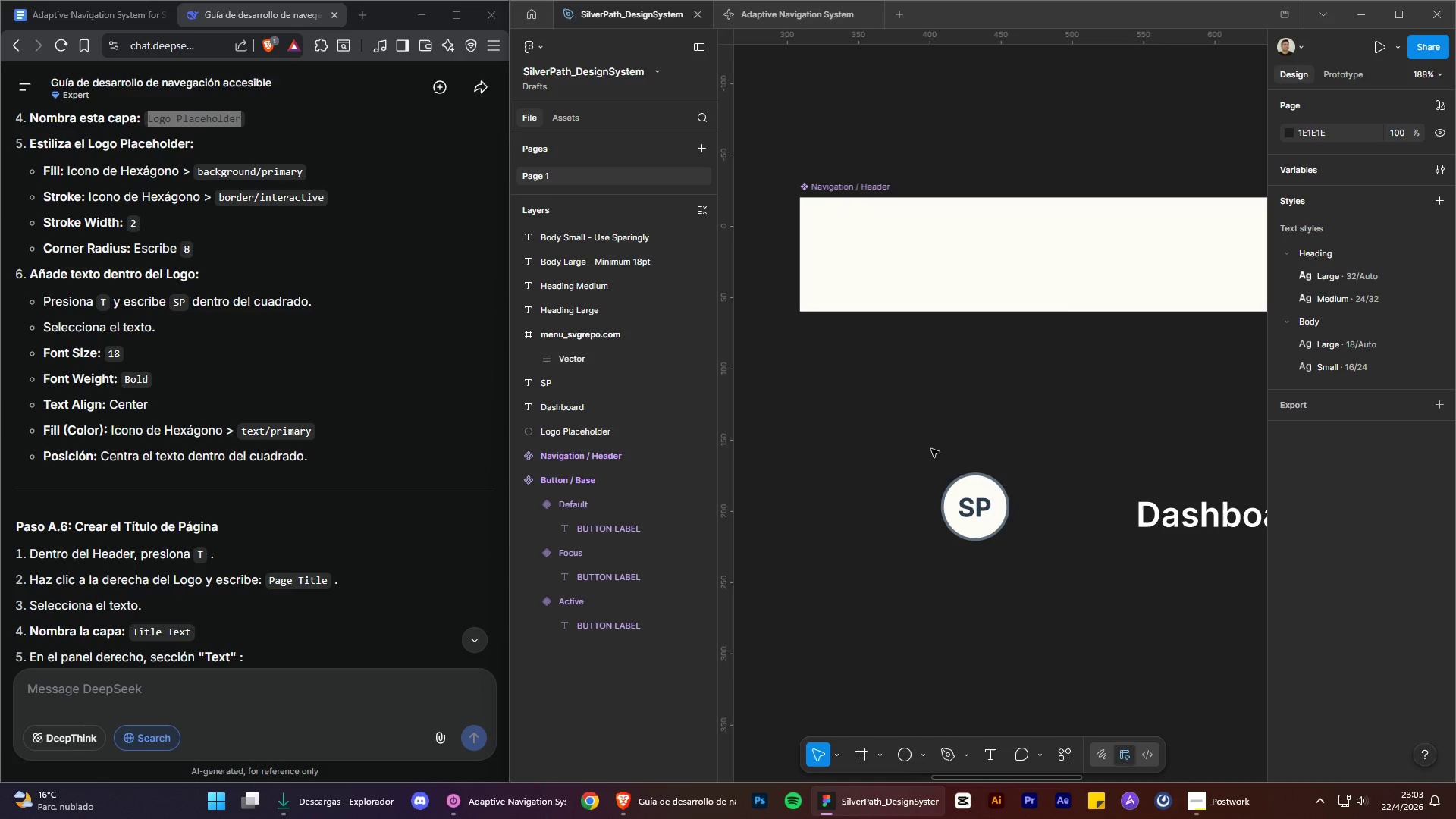 
left_click_drag(start_coordinate=[932, 447], to_coordinate=[1030, 562])
 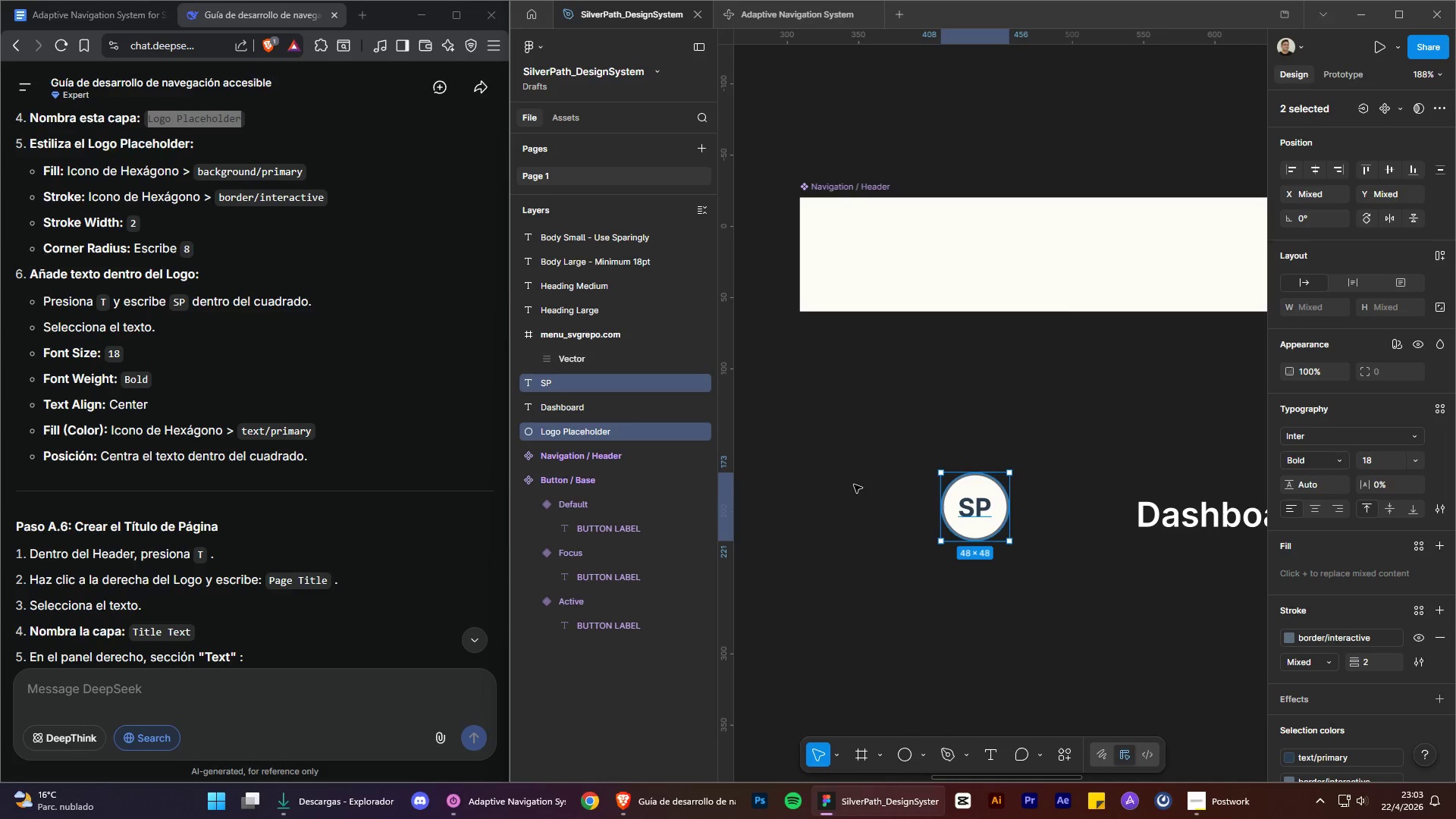 
left_click([854, 485])
 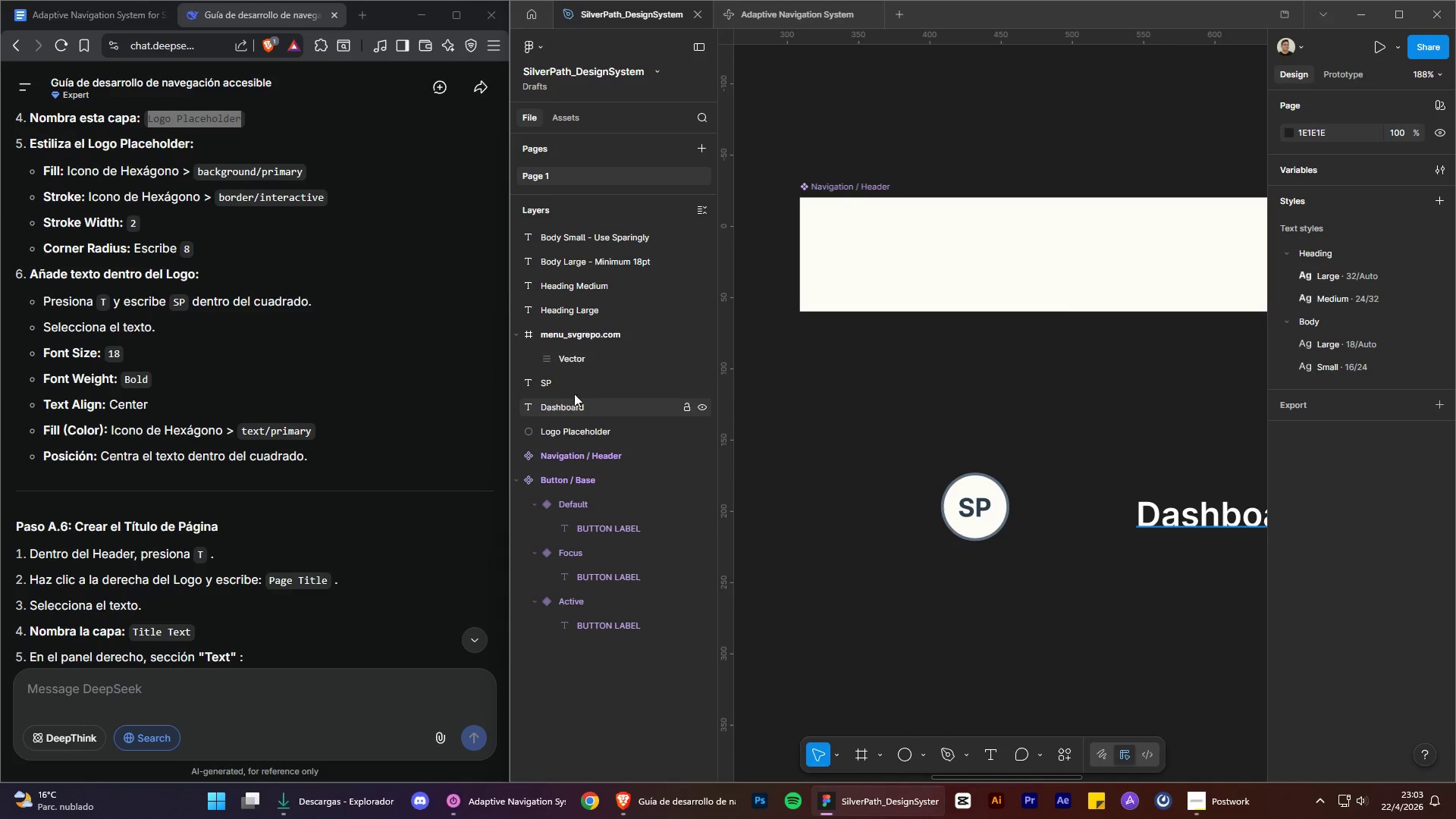 
left_click([577, 390])
 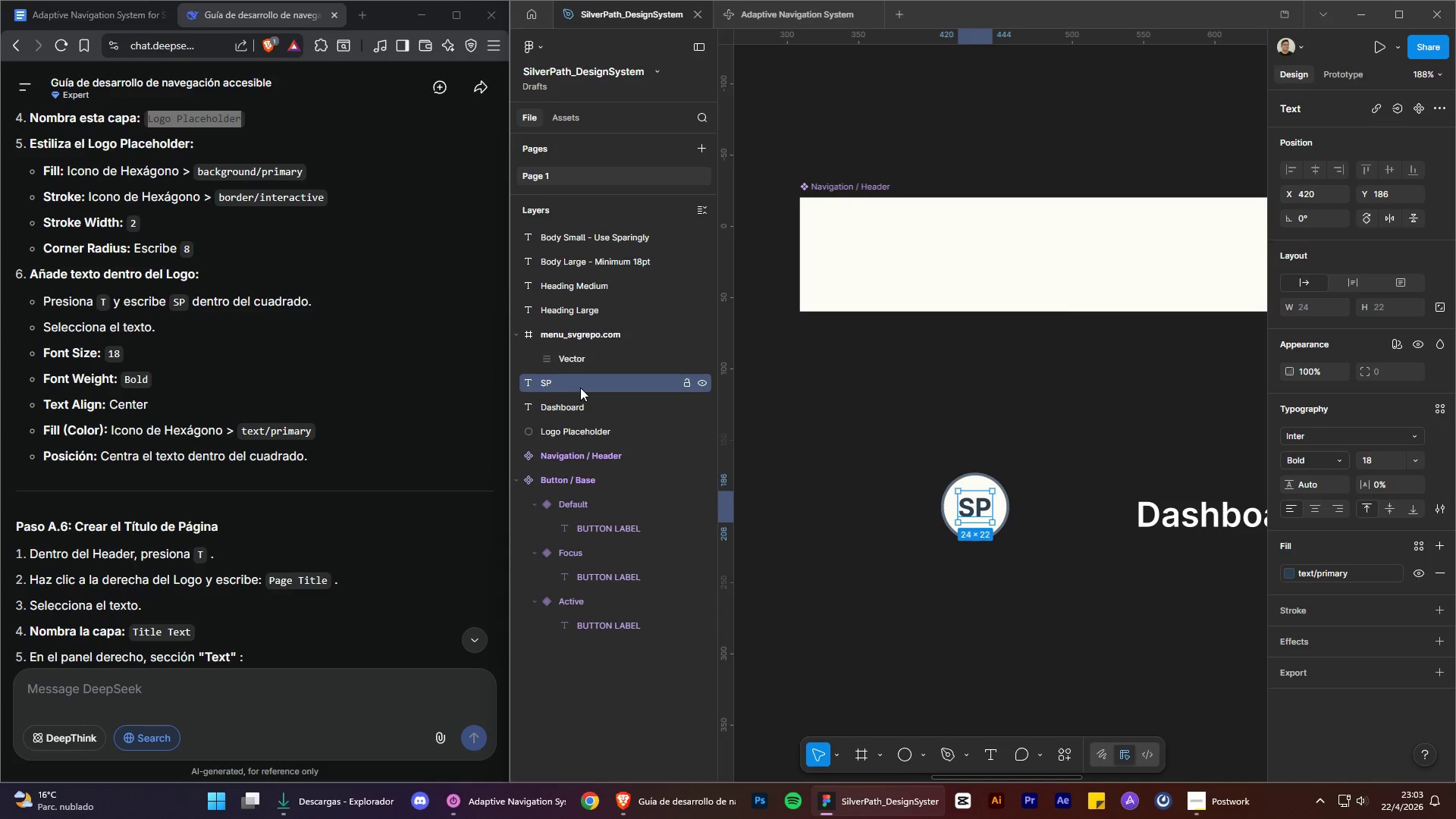 
left_click_drag(start_coordinate=[581, 388], to_coordinate=[594, 425])
 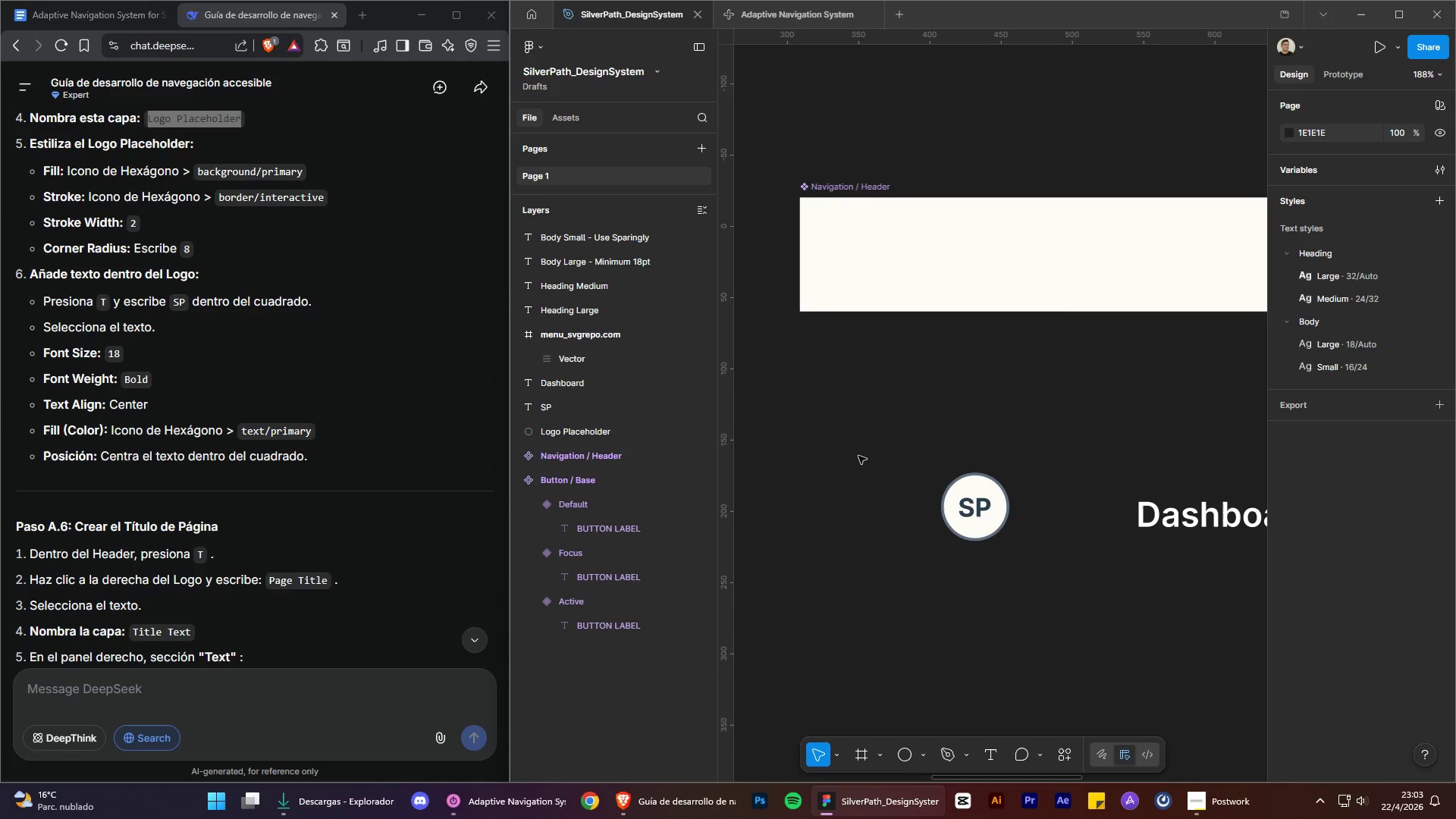 
left_click_drag(start_coordinate=[886, 447], to_coordinate=[1026, 576])
 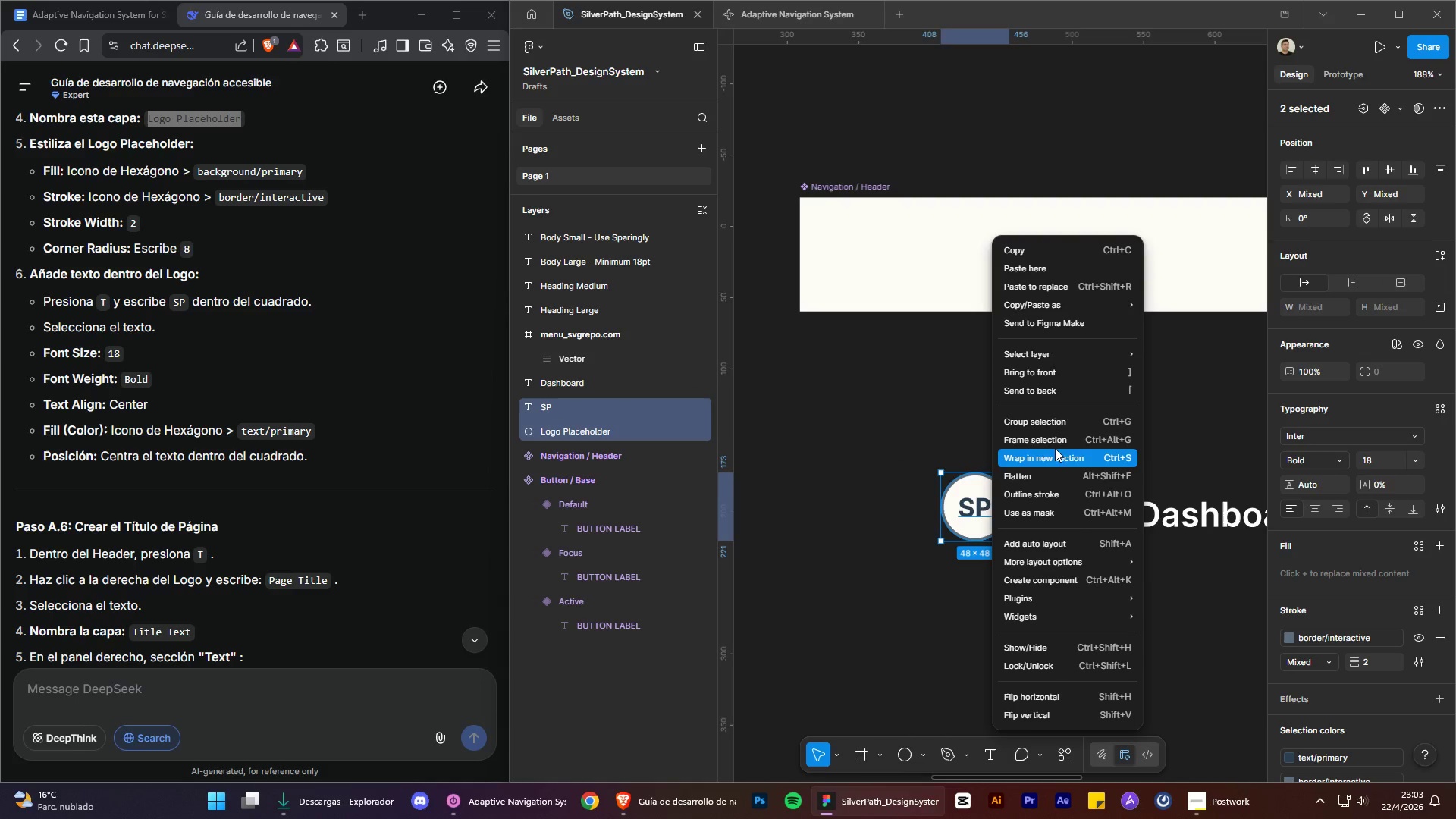 
left_click([1049, 425])
 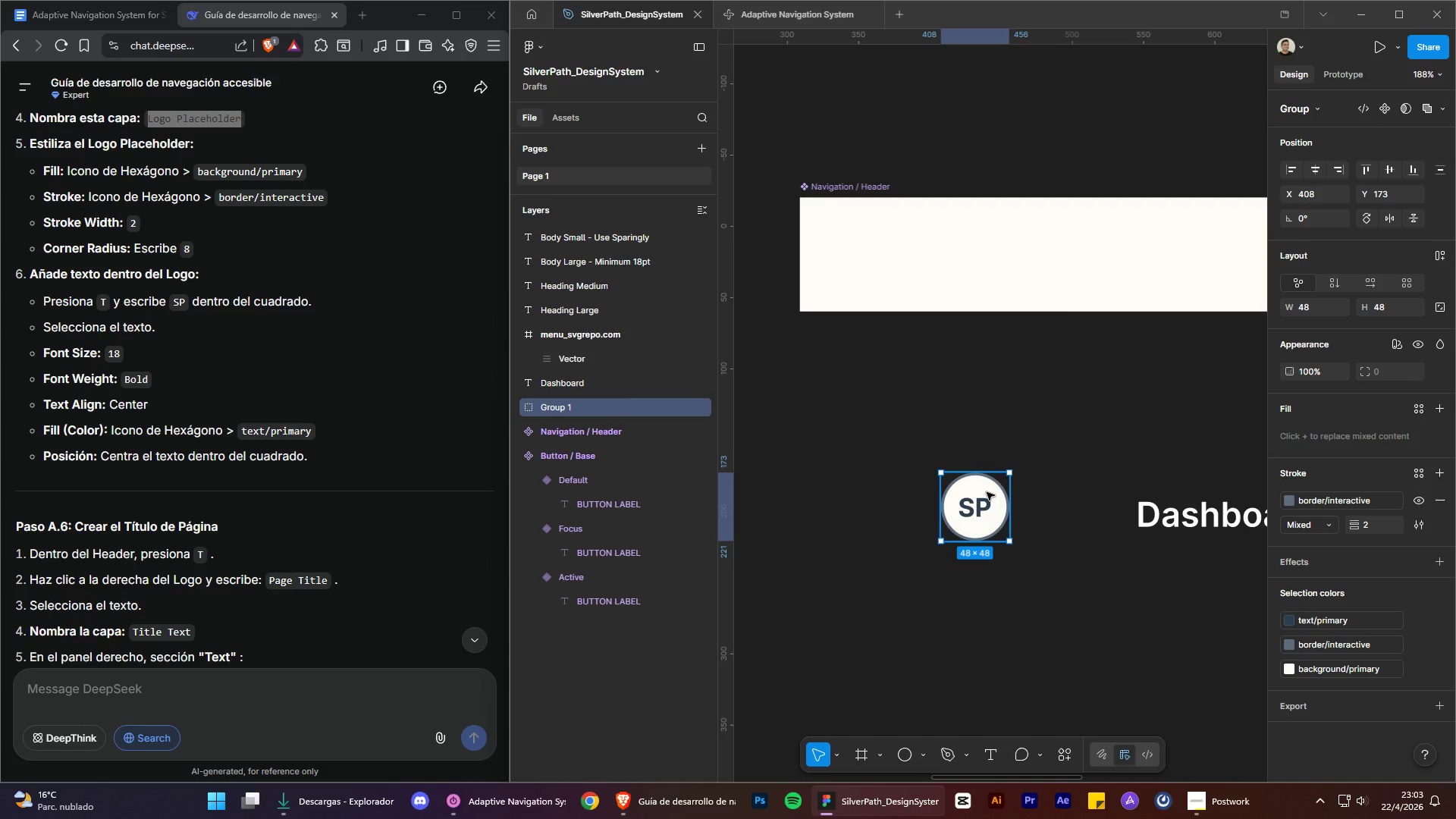 
right_click([987, 491])
 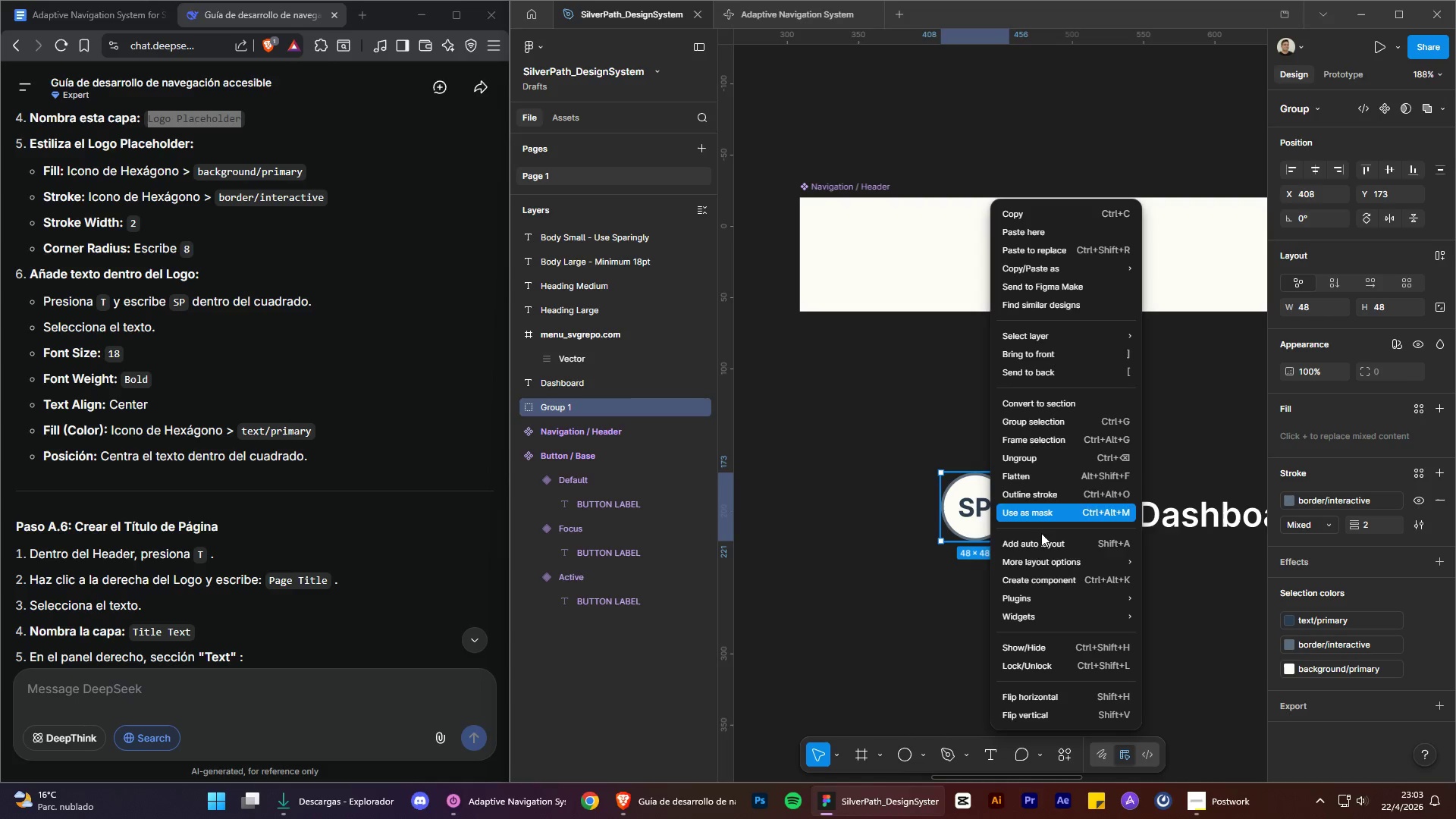 
left_click([1041, 538])
 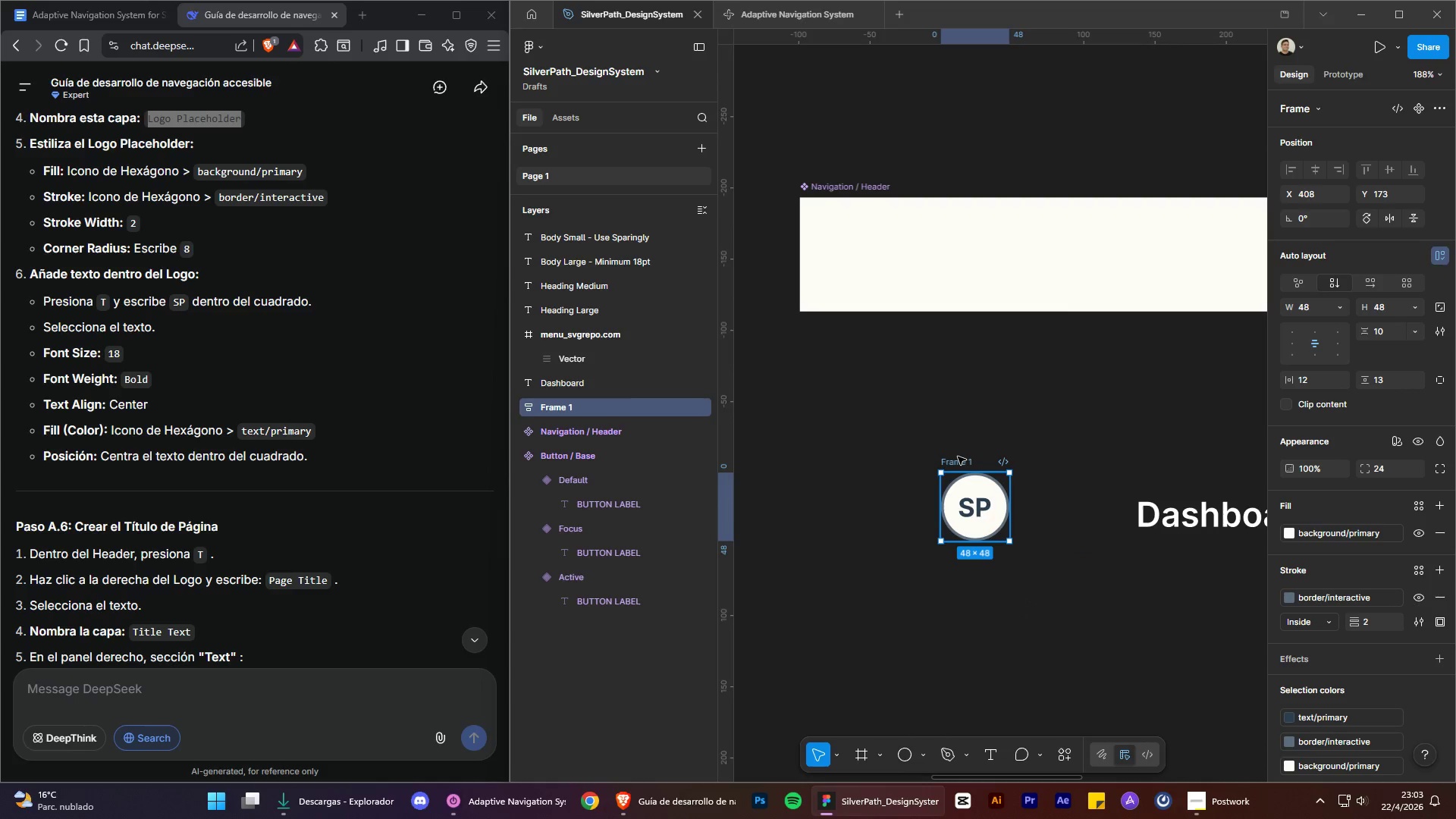 
double_click([958, 457])
 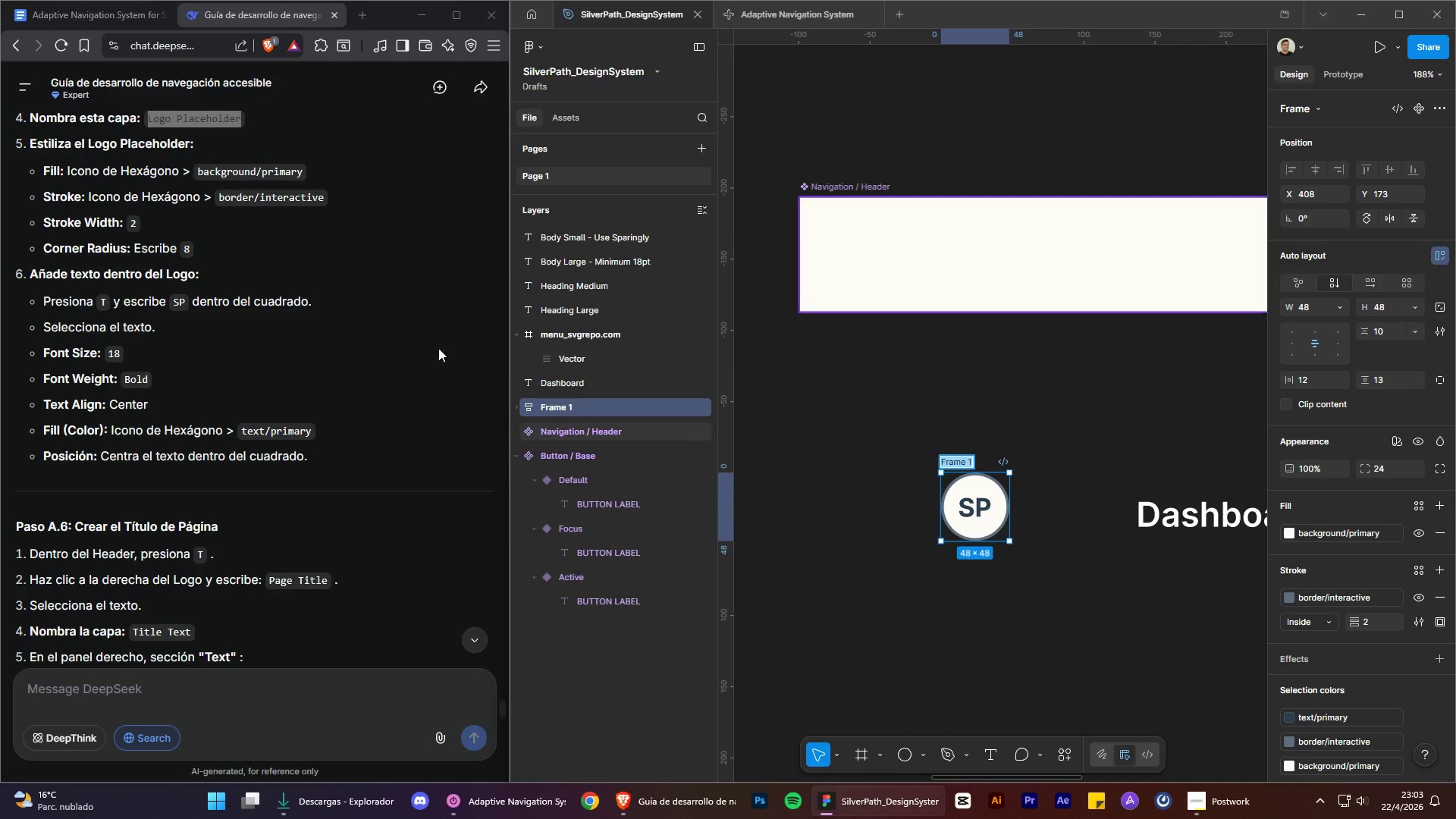 
scroll: coordinate [283, 397], scroll_direction: up, amount: 1.0
 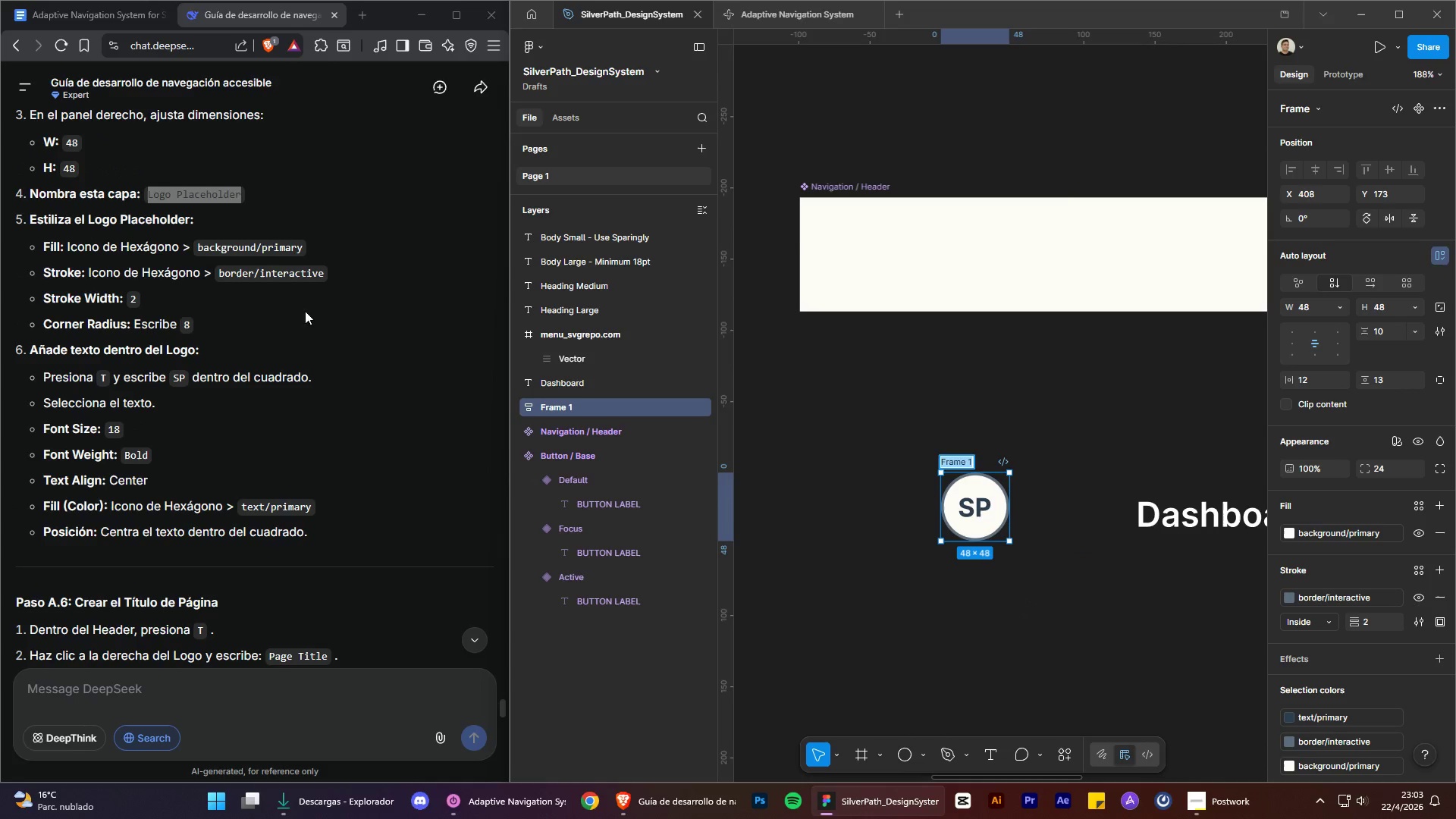 
key(Control+C)
 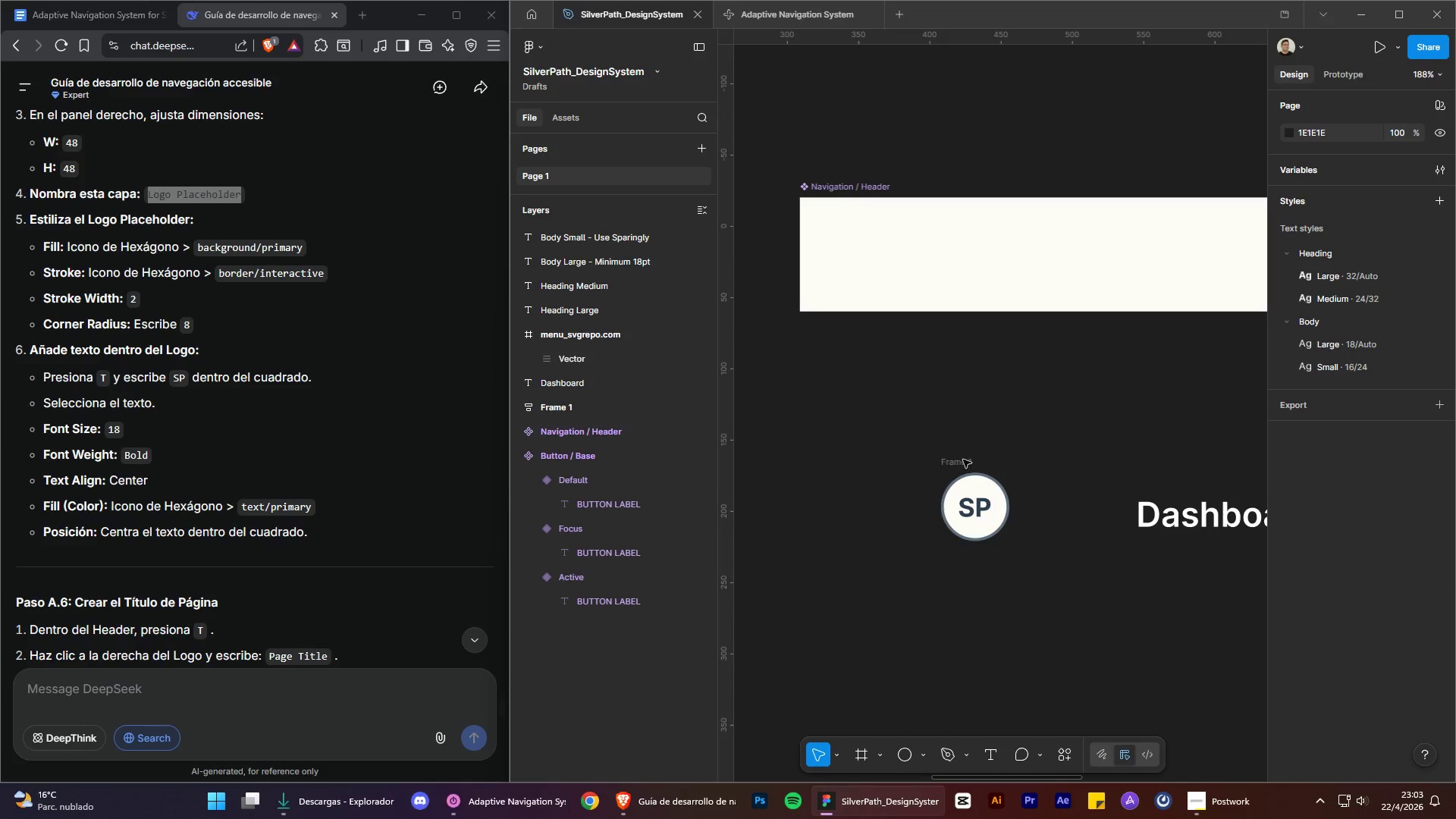 
double_click([962, 461])
 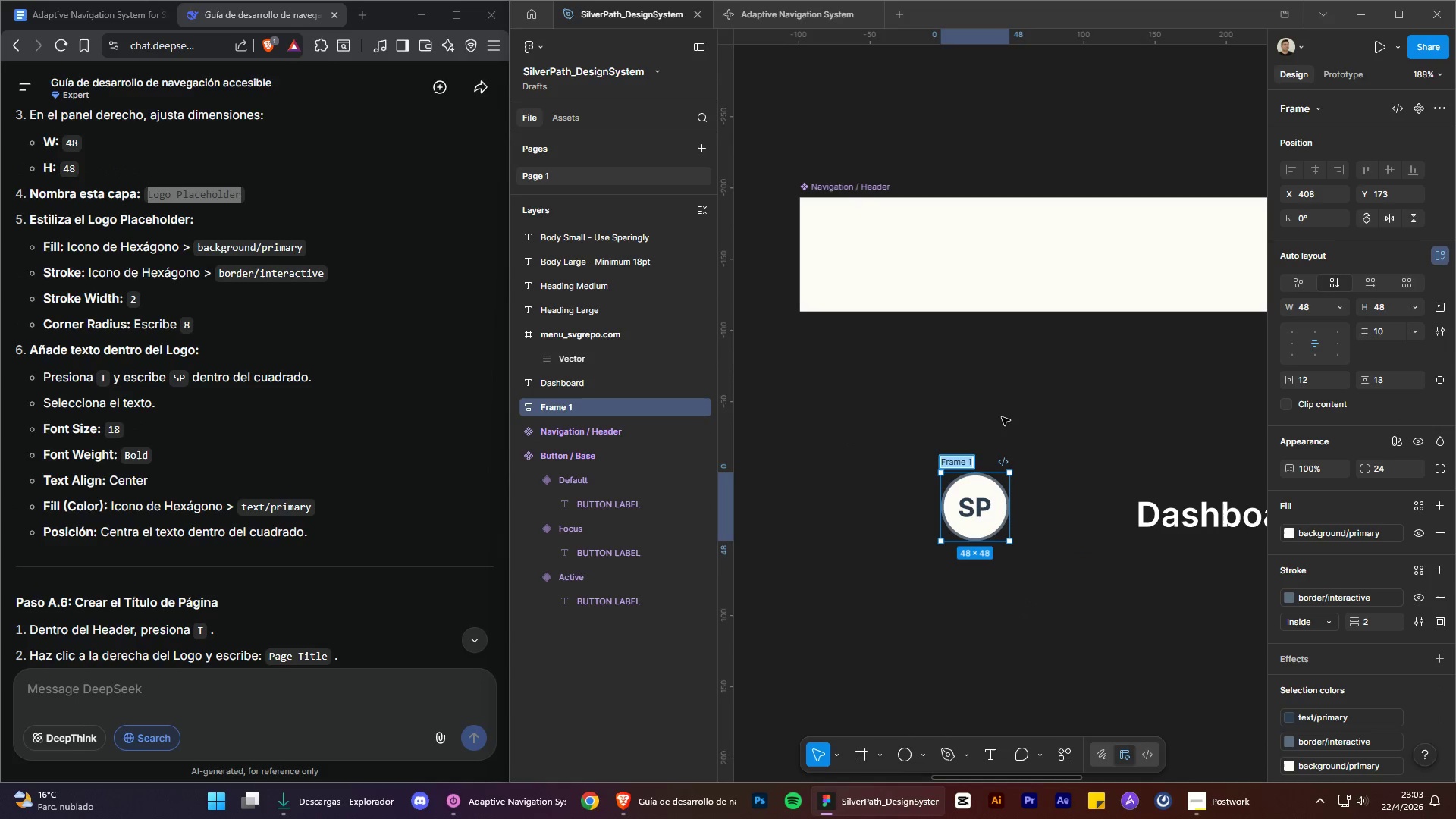 
key(Control+V)
 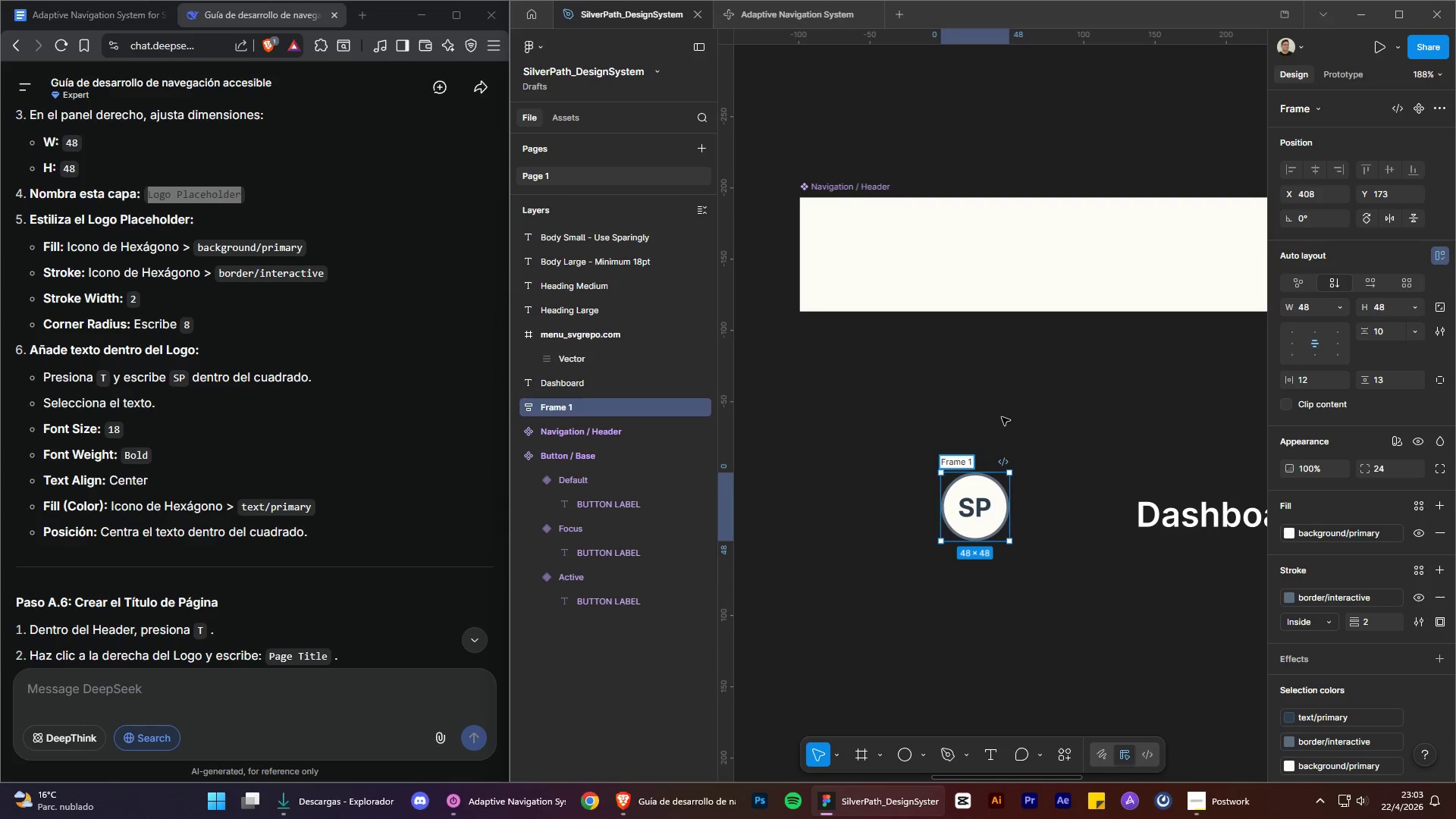 
left_click([1002, 417])
 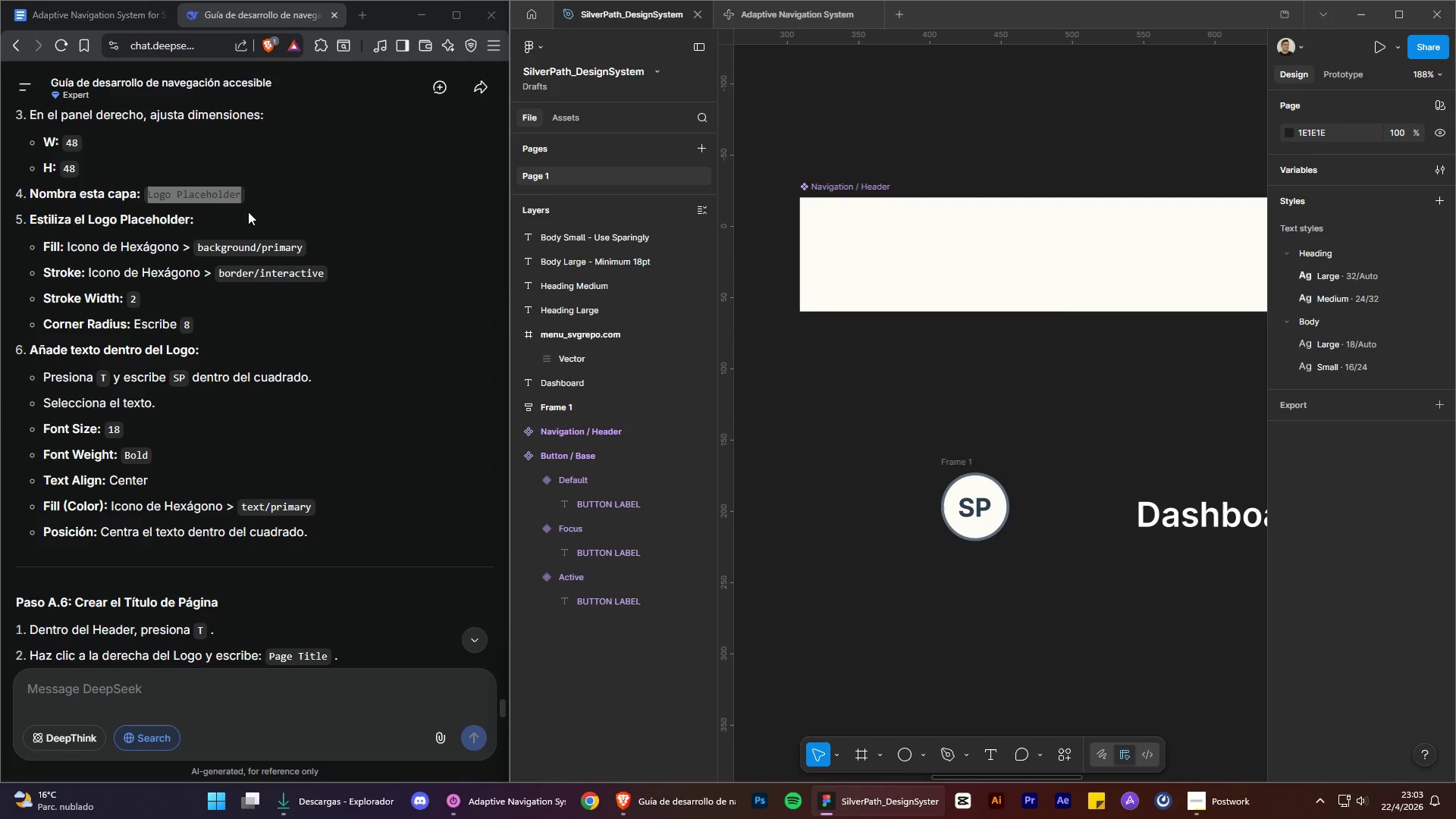 
key(Control+C)
 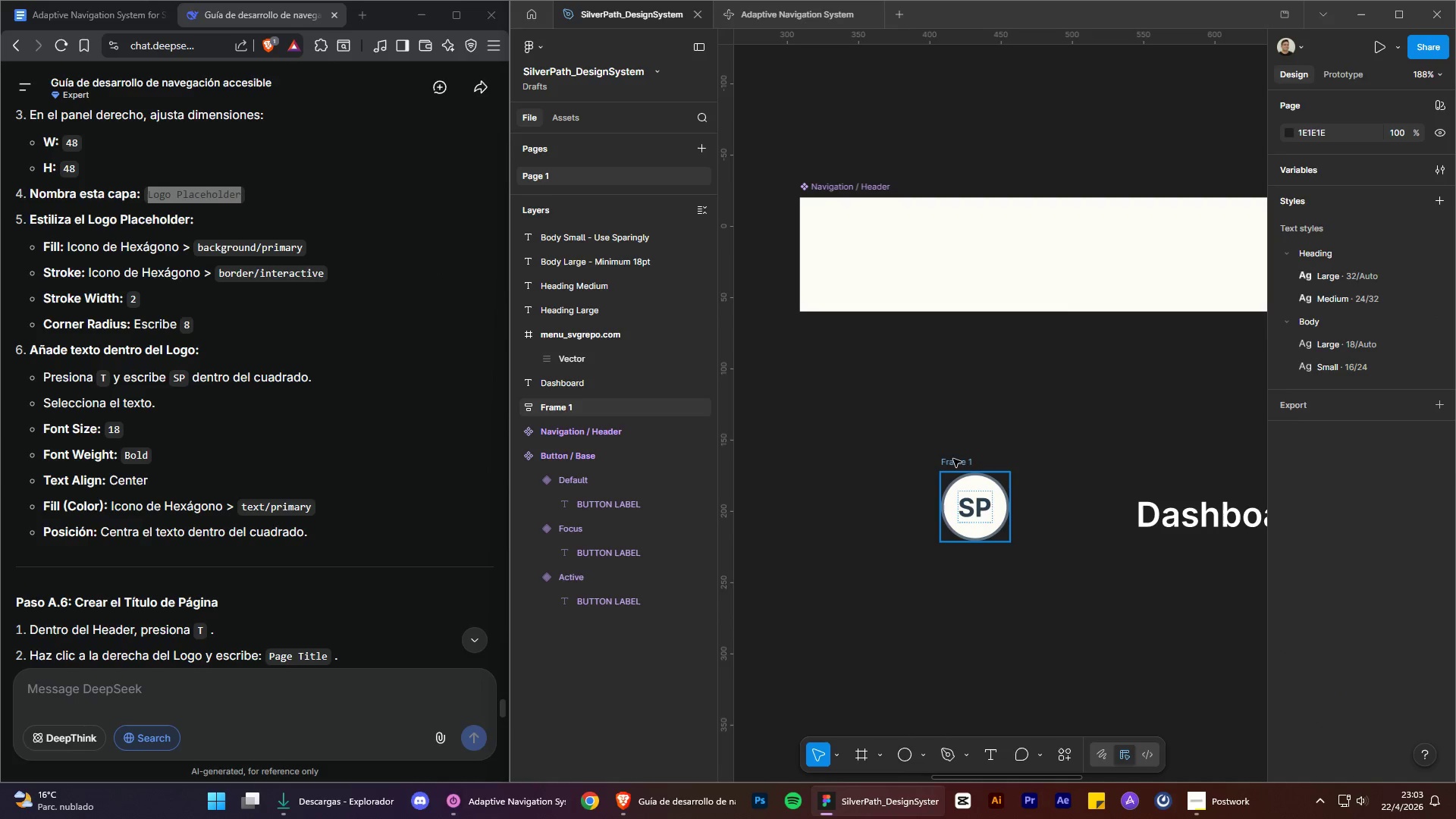 
double_click([953, 459])
 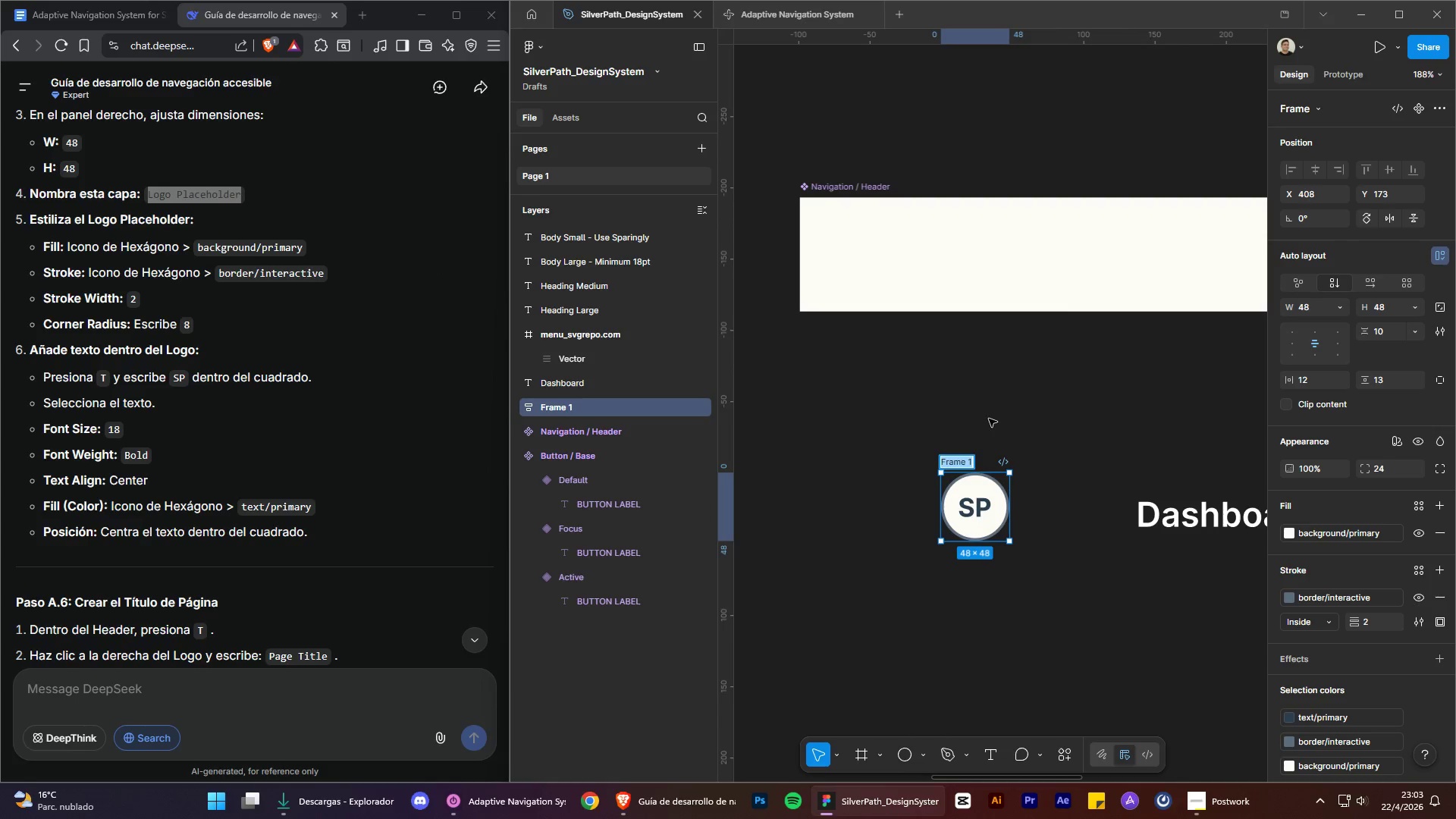 
key(Control+V)
 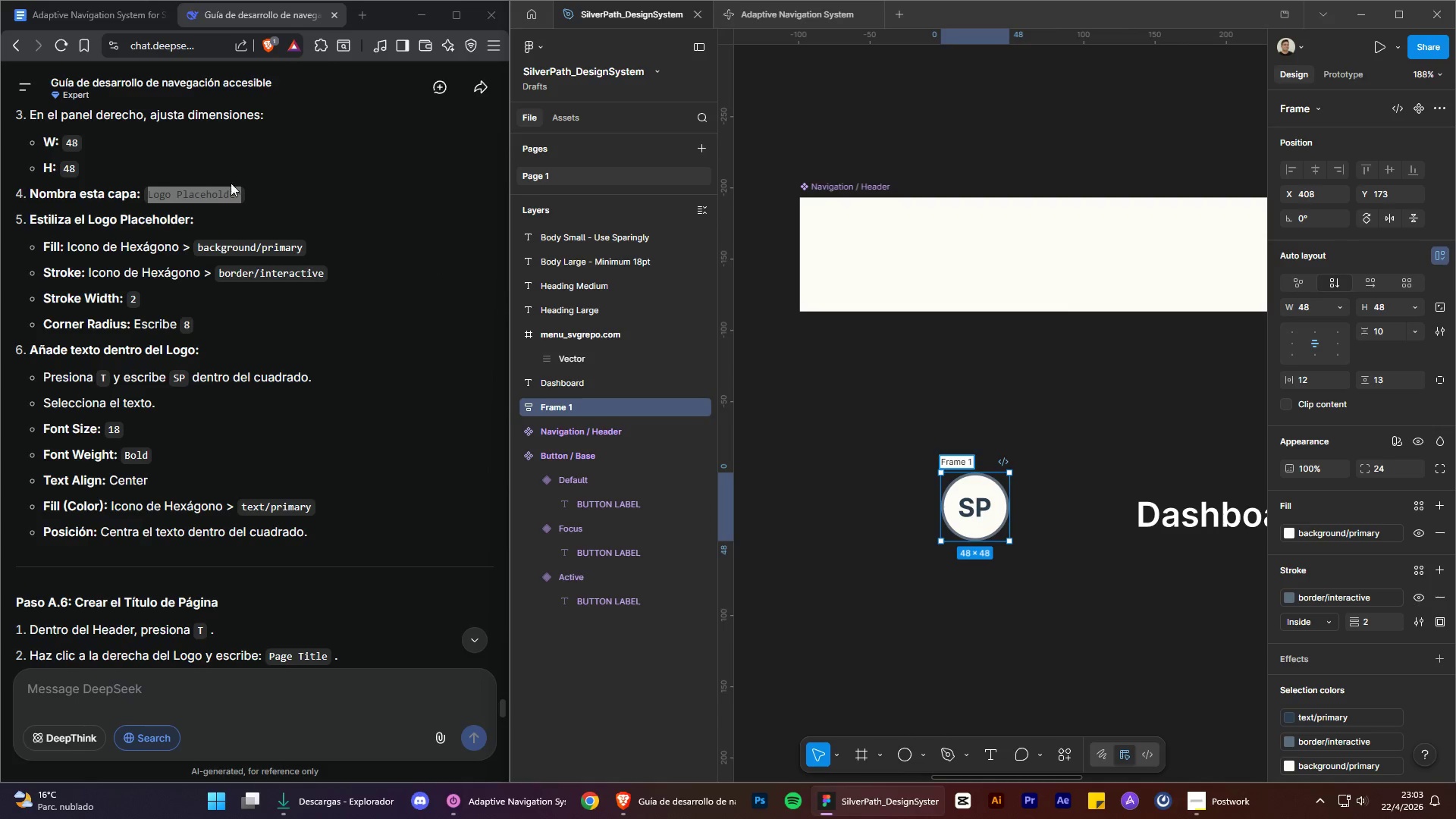 
left_click([175, 190])
 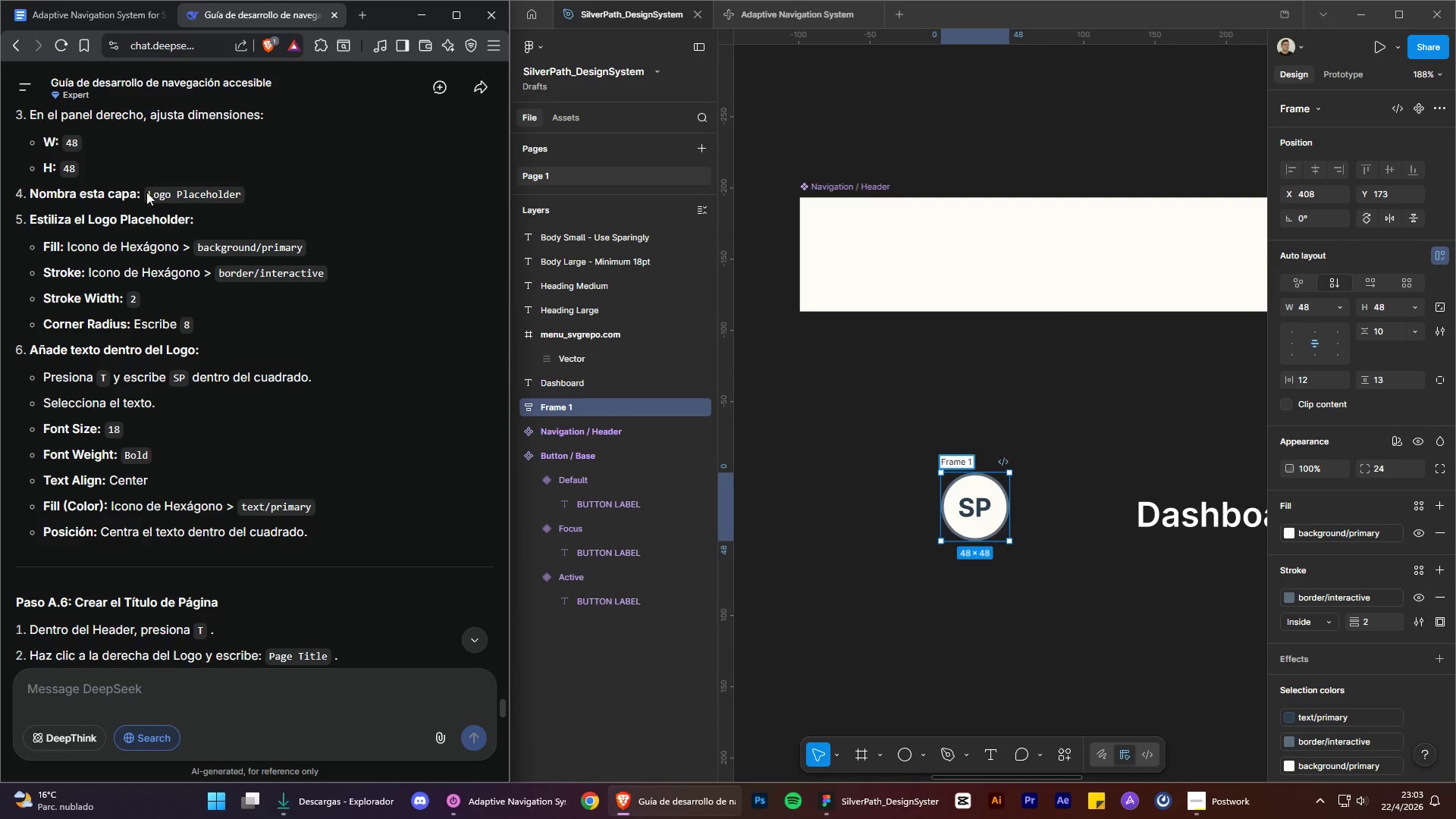 
left_click_drag(start_coordinate=[146, 192], to_coordinate=[271, 201])
 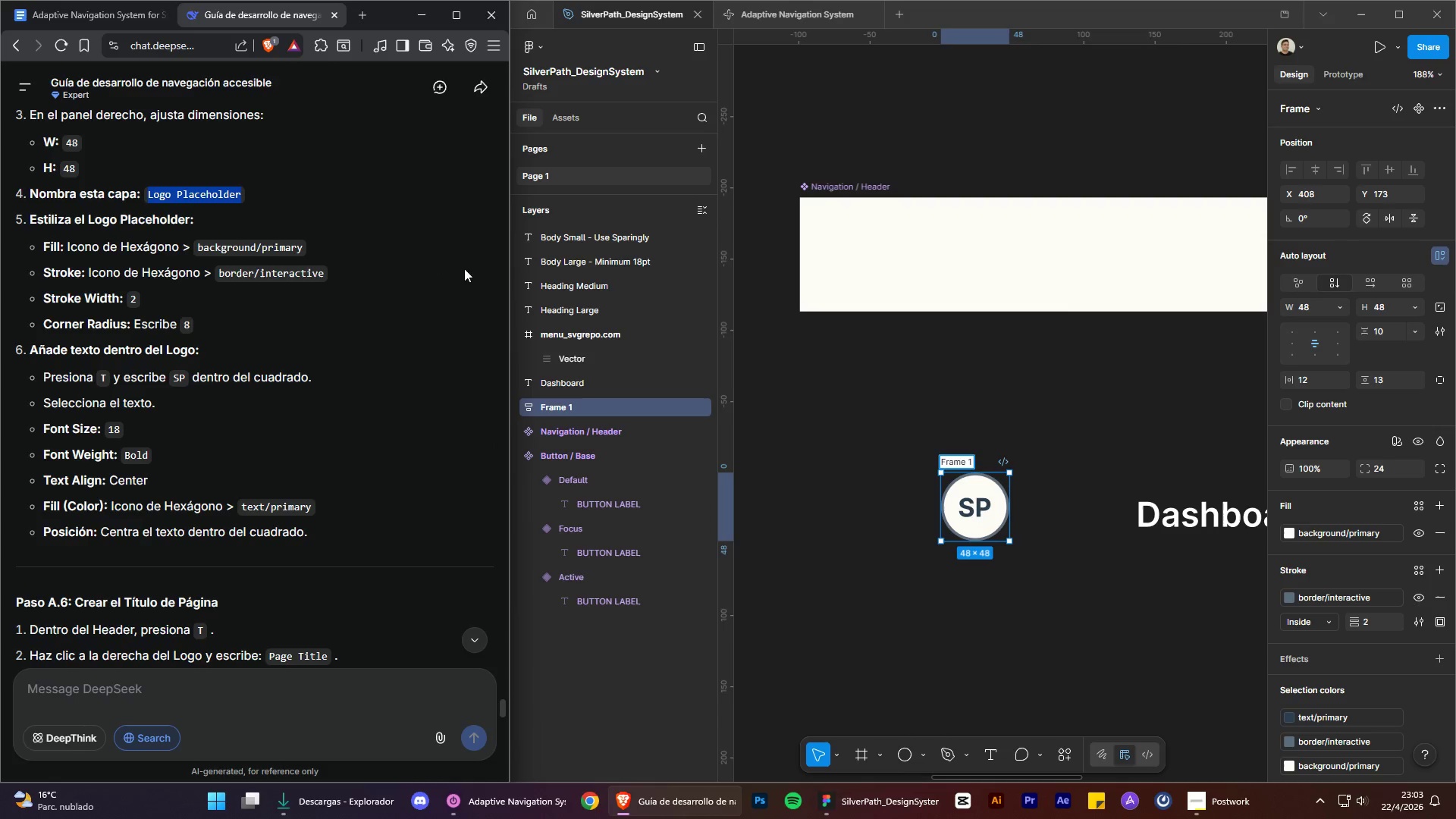 
key(Control+C)
 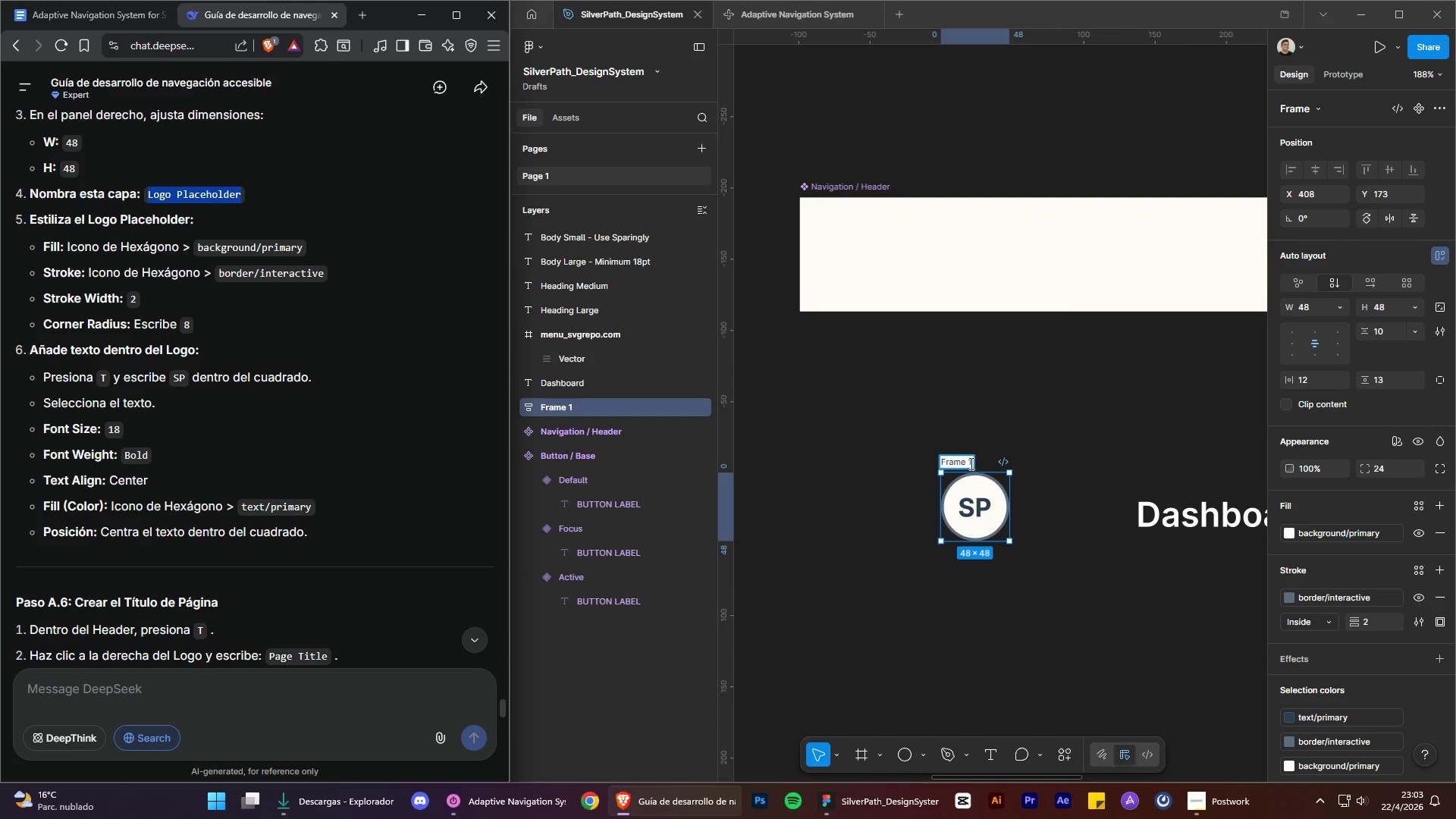 
double_click([970, 463])
 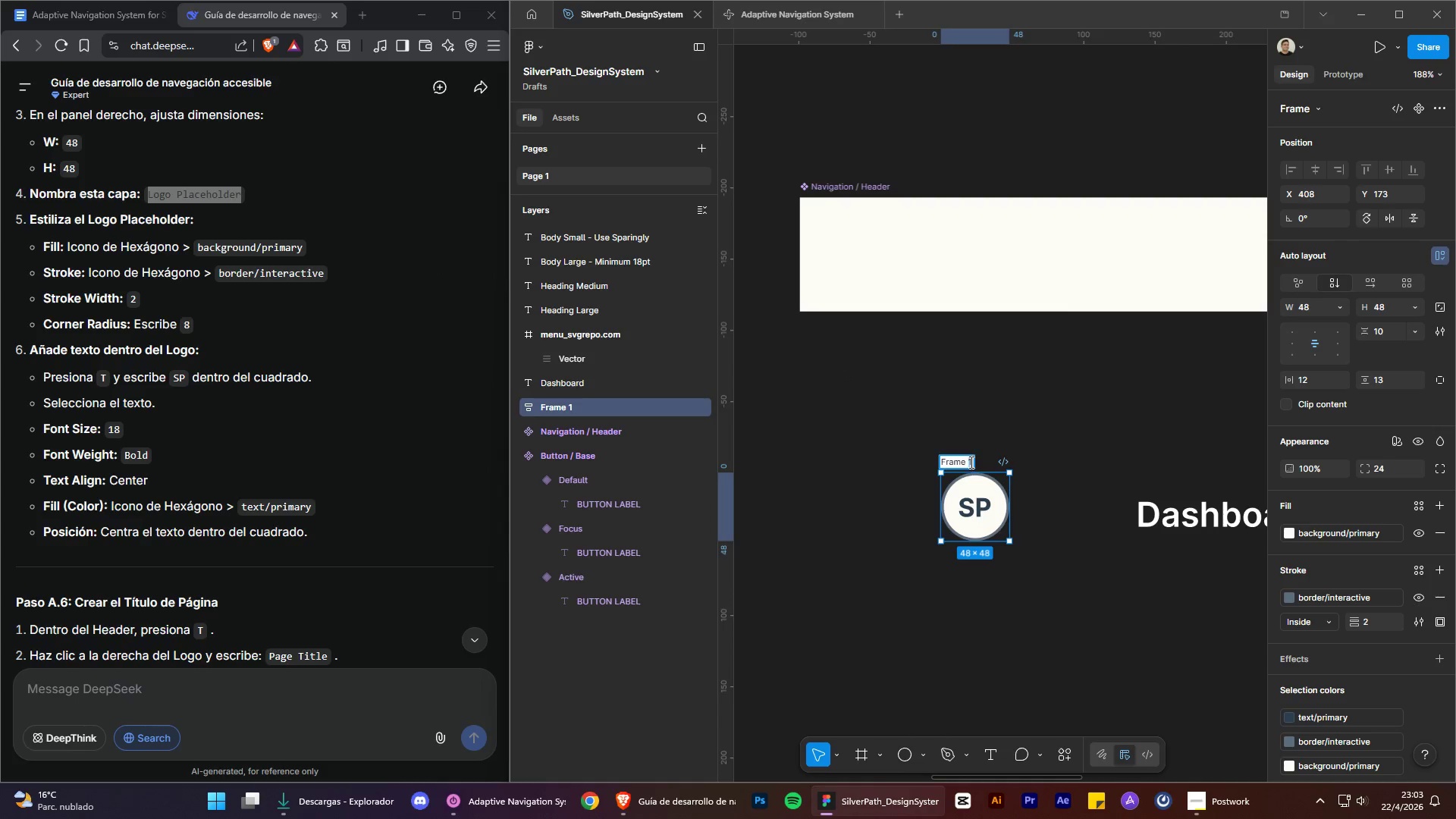 
triple_click([970, 462])
 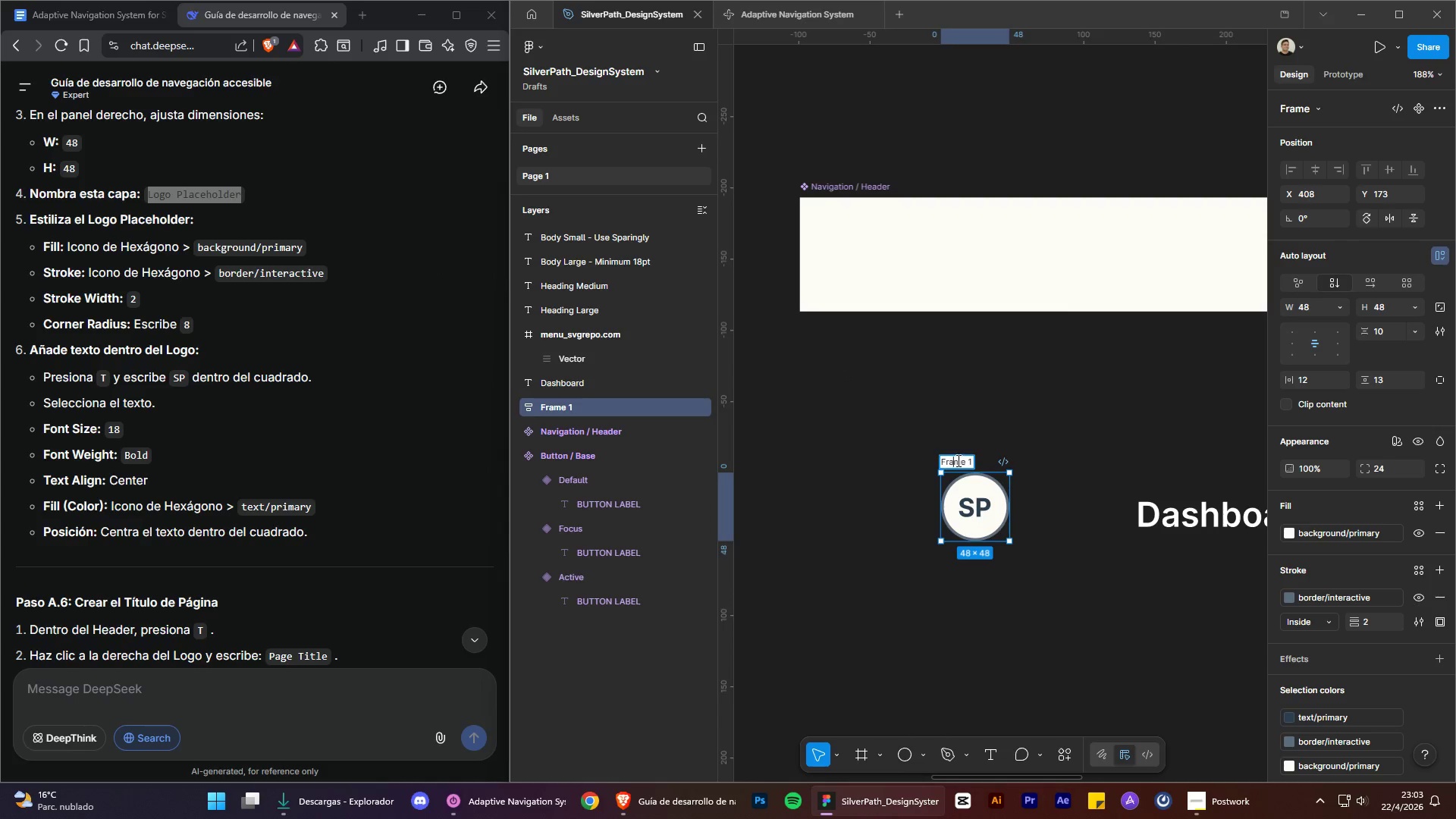 
triple_click([957, 460])
 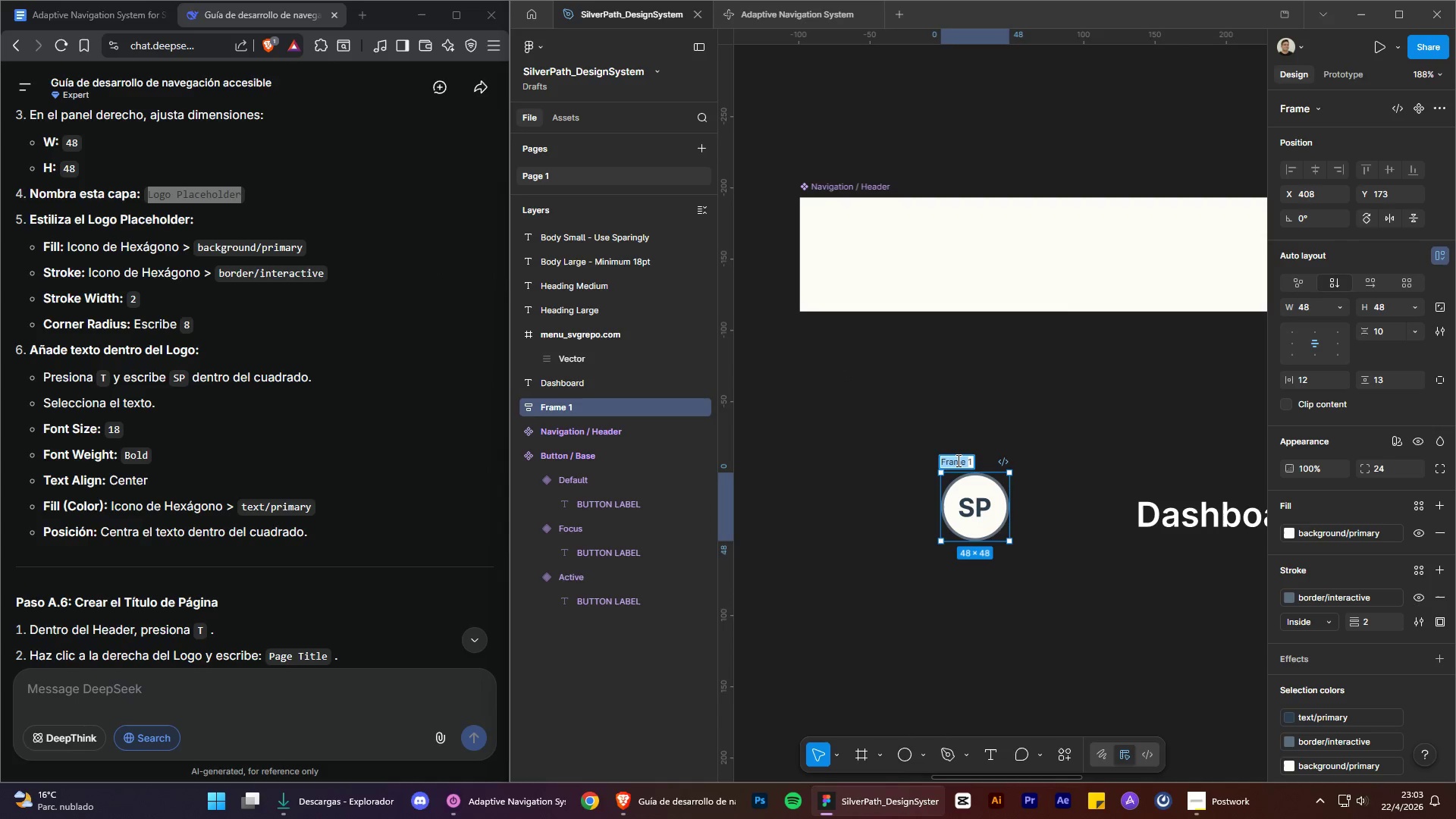 
triple_click([957, 460])
 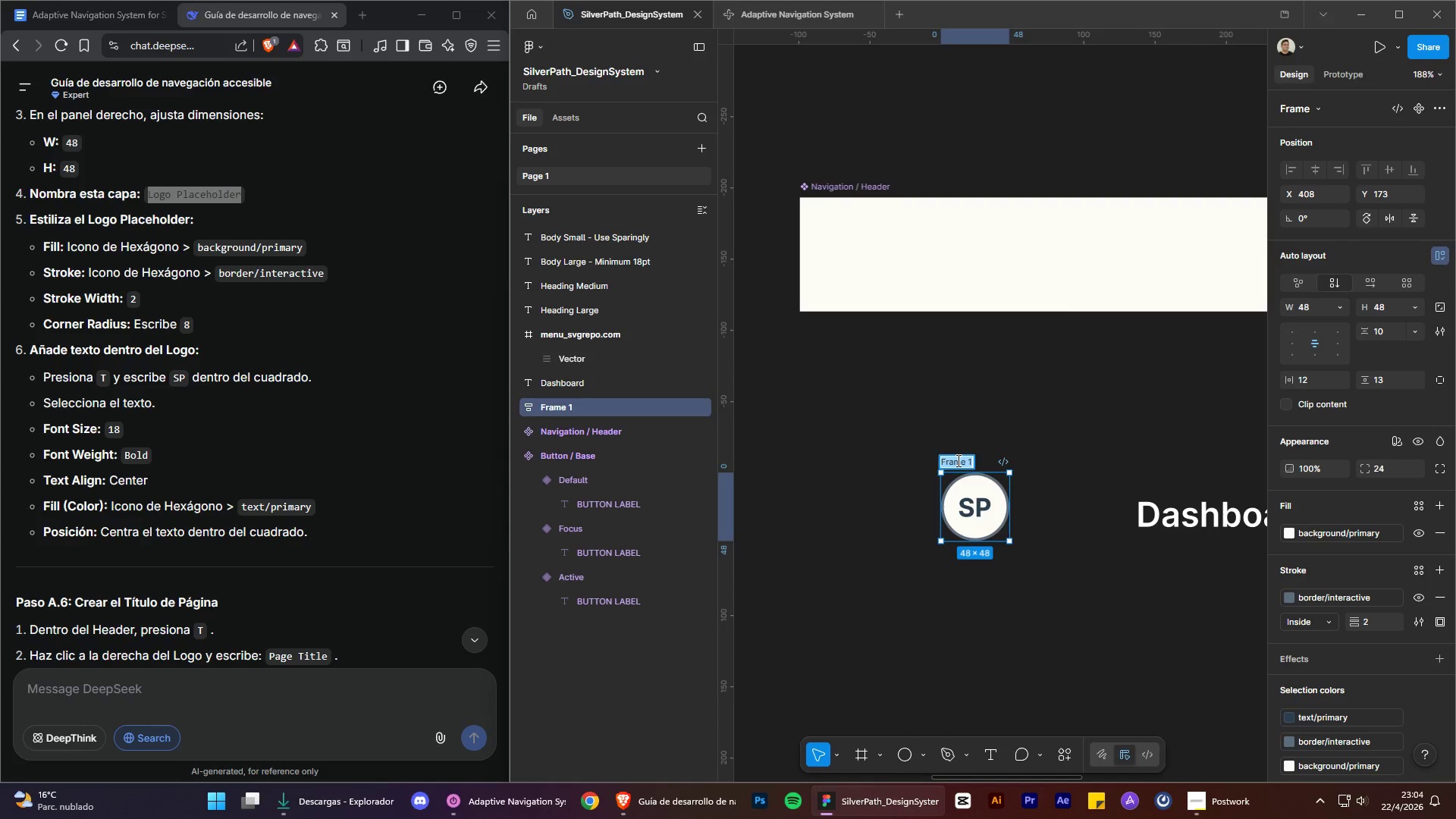 
key(Control+V)
 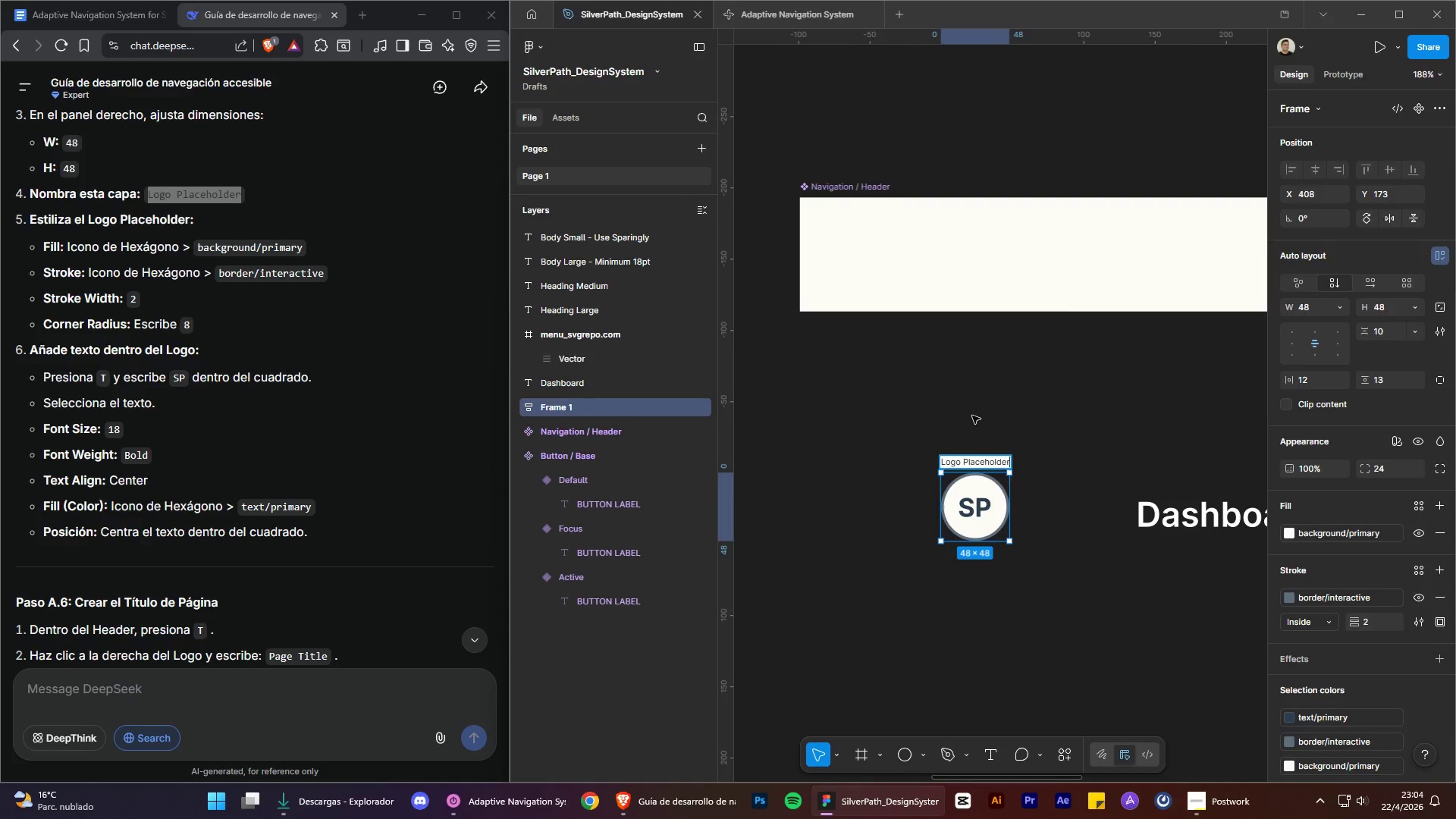 
left_click([972, 416])
 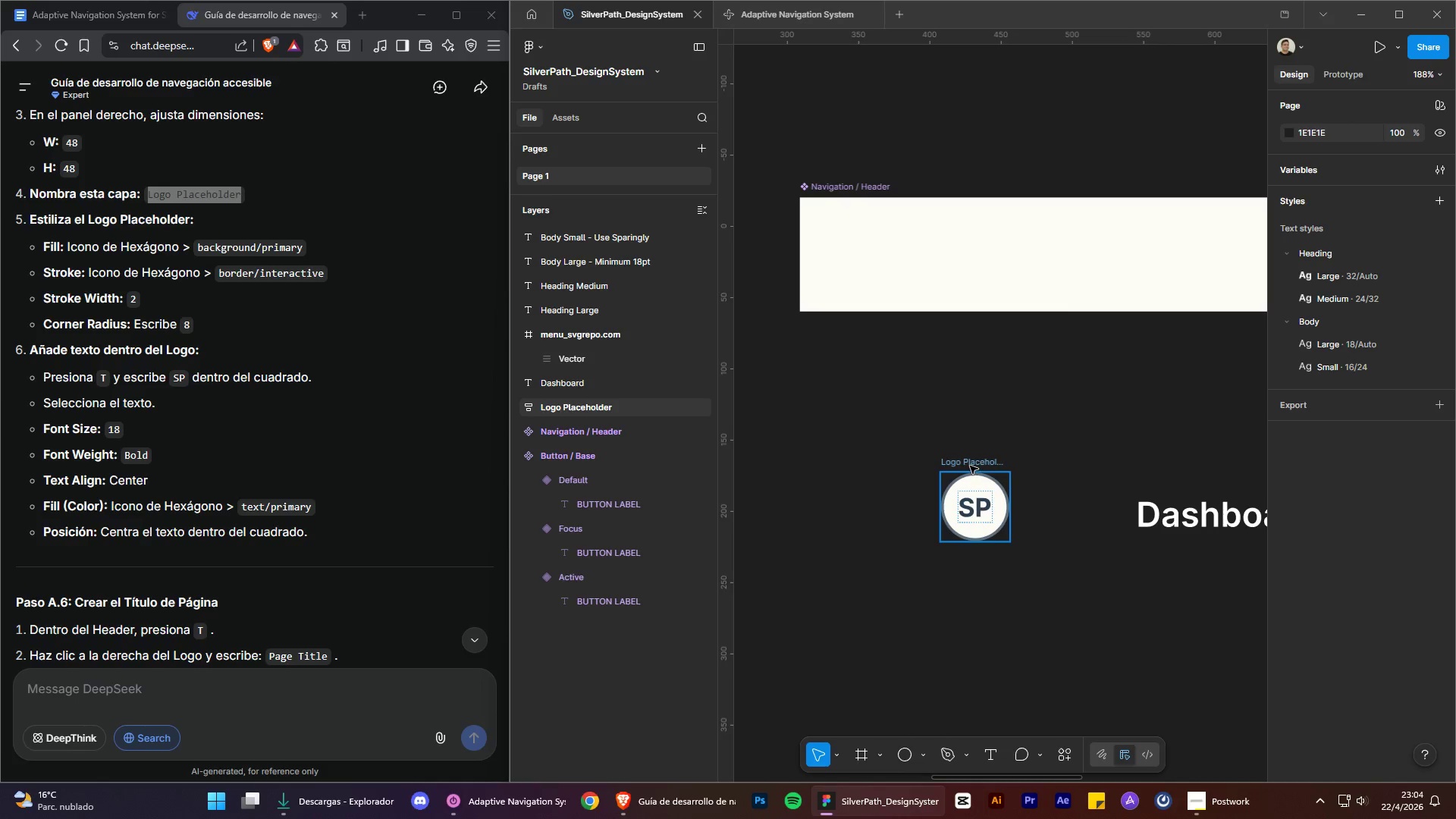 
left_click_drag(start_coordinate=[970, 465], to_coordinate=[930, 408])
 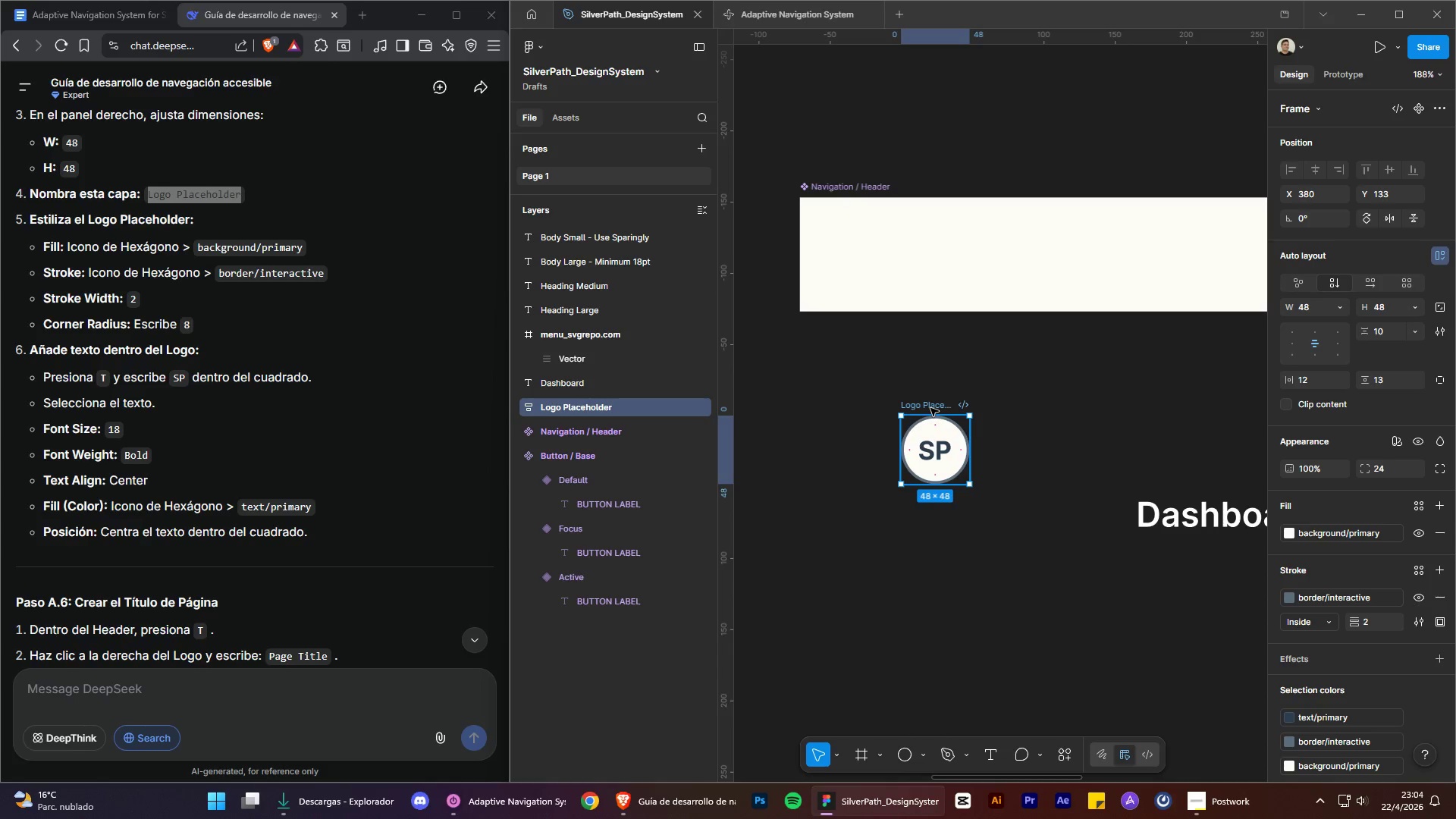 
left_click_drag(start_coordinate=[930, 408], to_coordinate=[899, 224])
 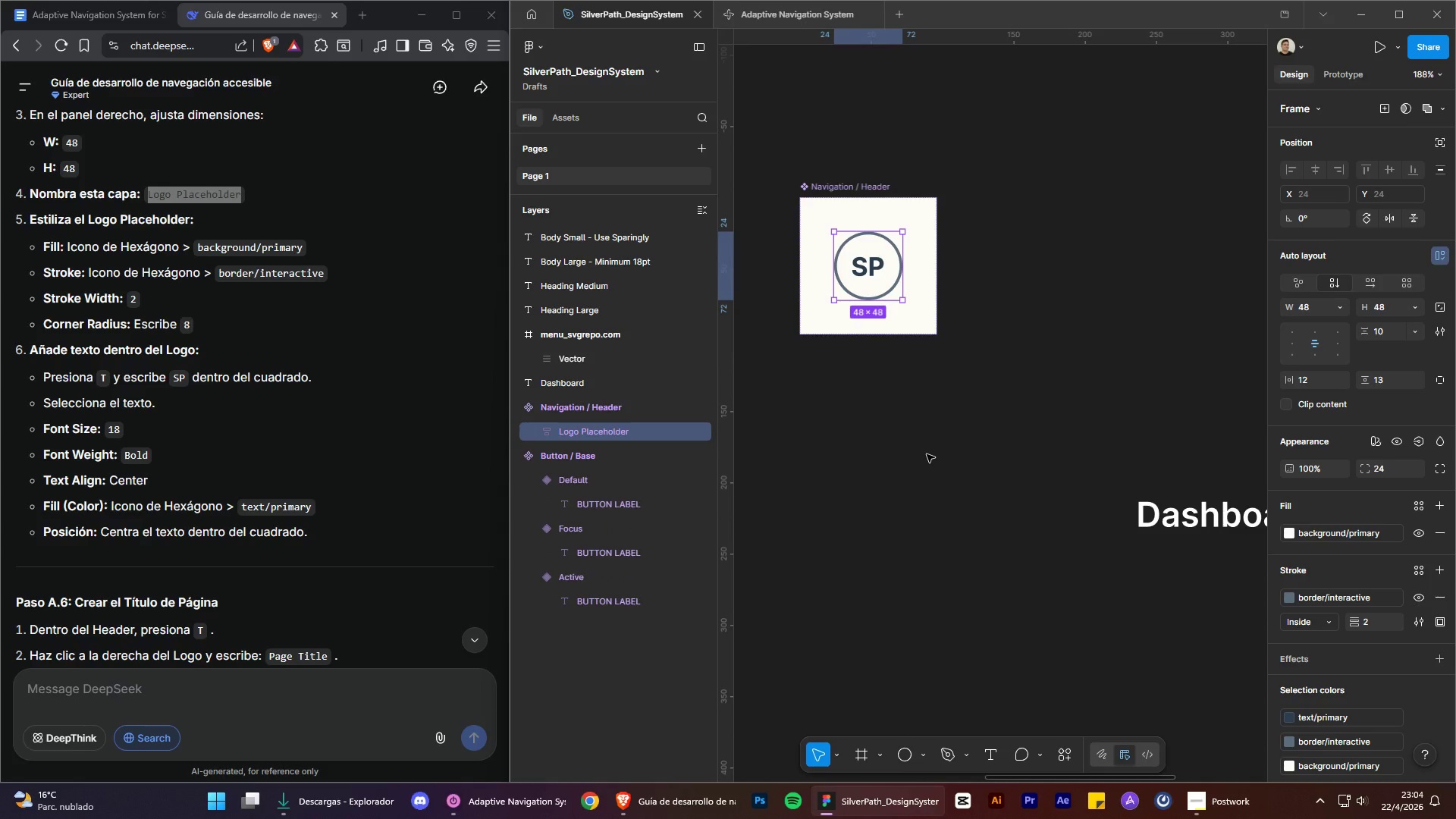 
left_click([927, 454])
 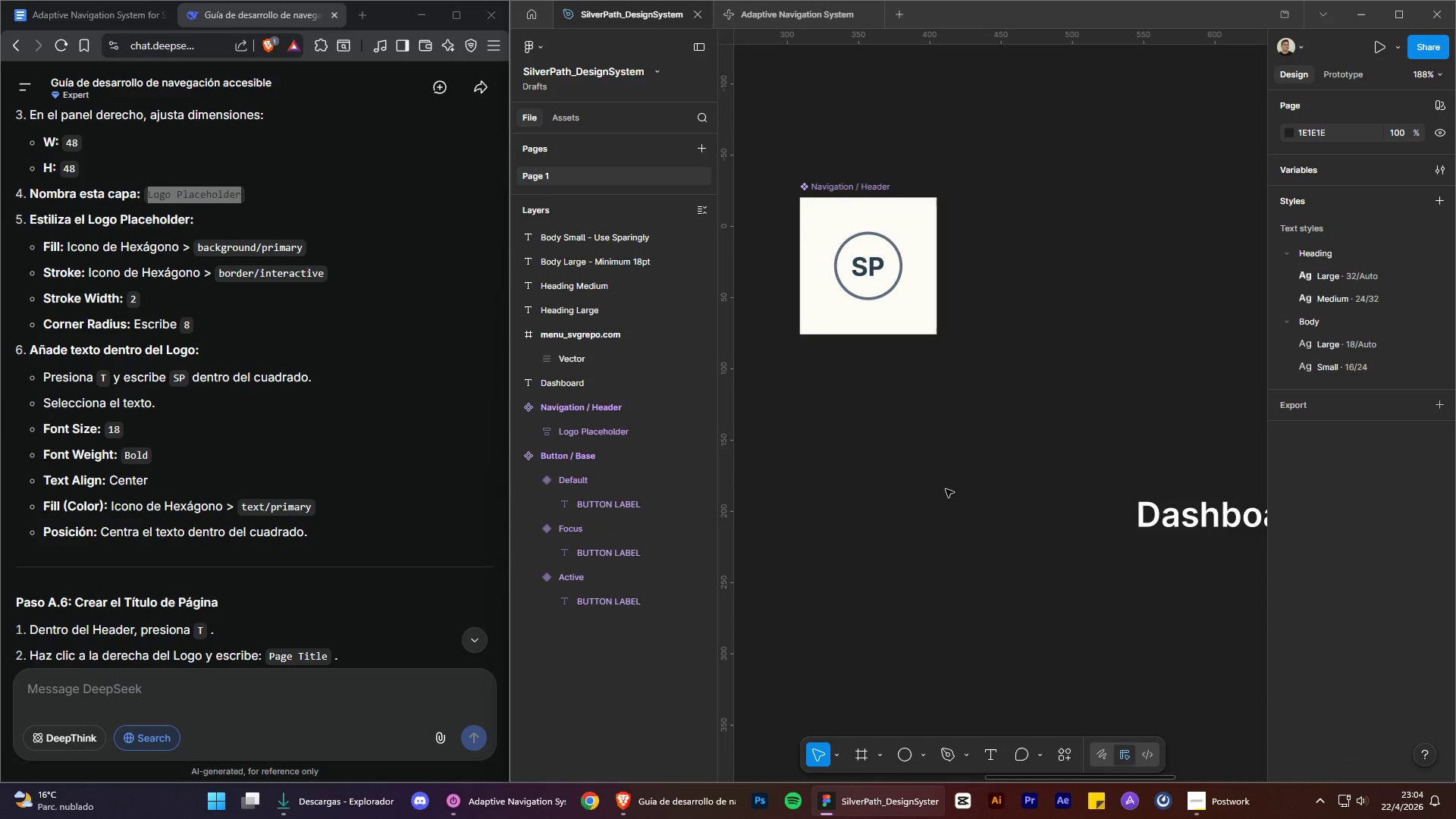 
key(Control+ControlLeft)
 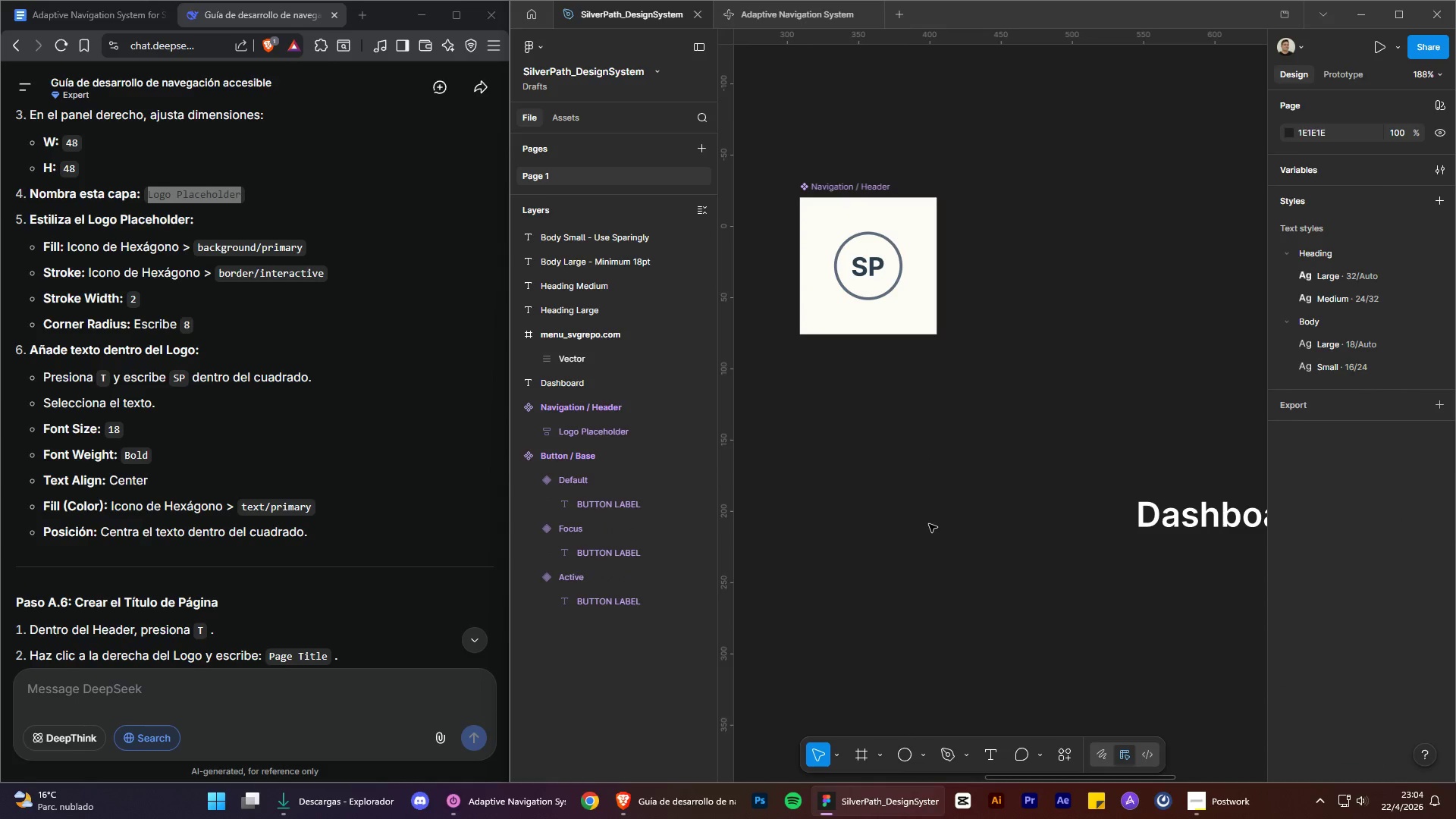 
key(Control+Z)
 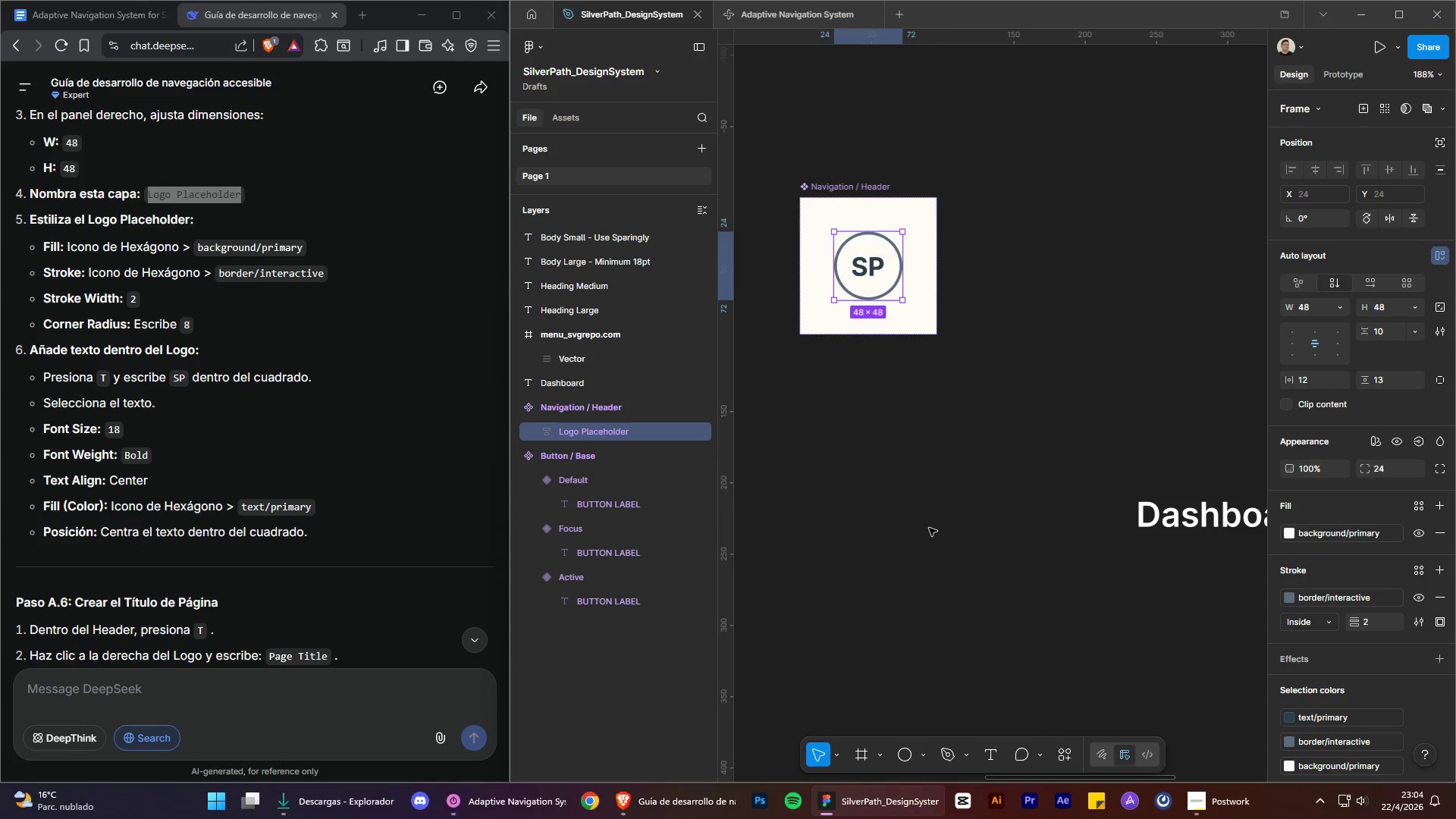 
key(Control+Z)
 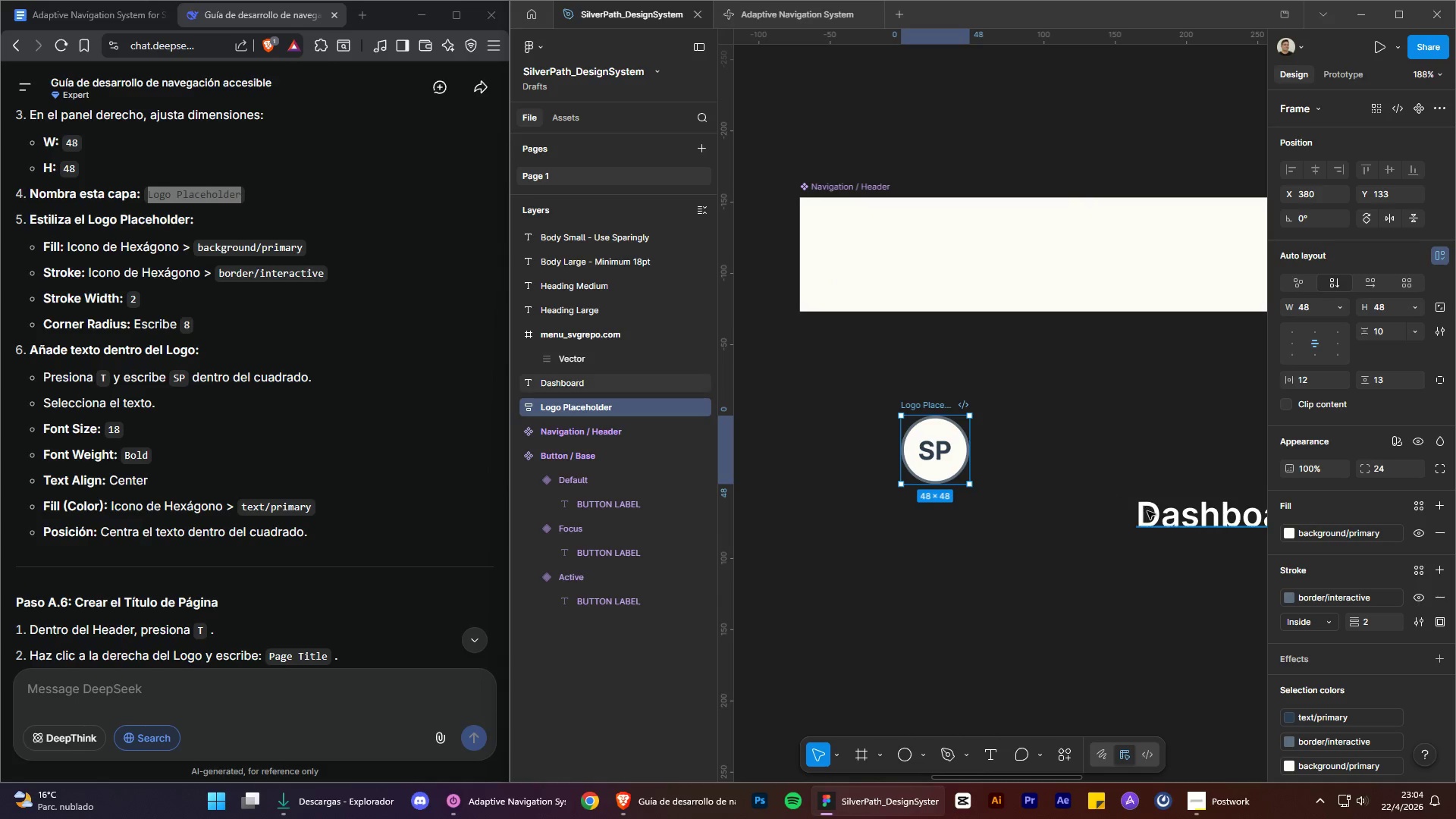 
left_click_drag(start_coordinate=[1170, 522], to_coordinate=[1094, 254])
 